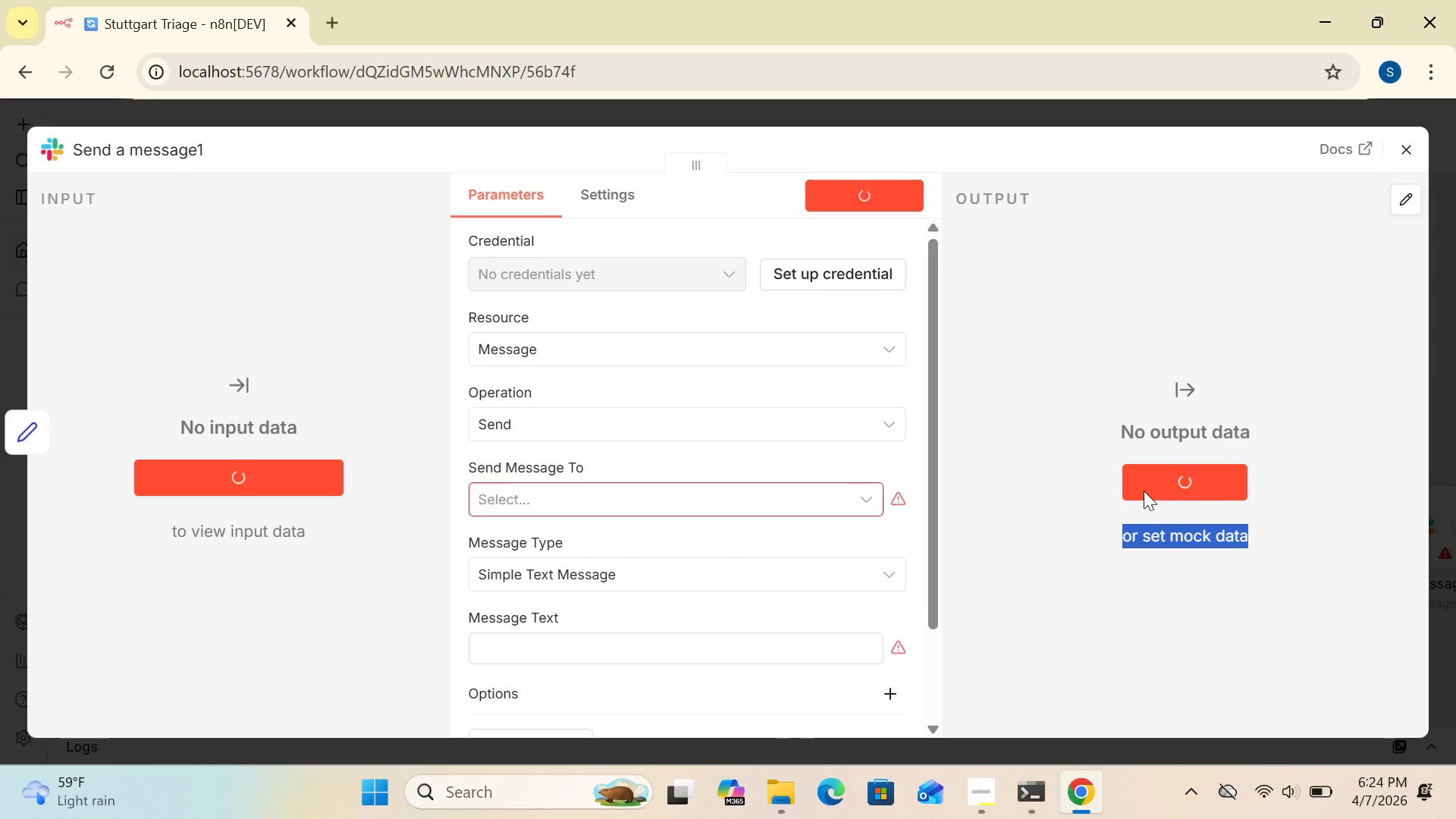 
wait(20.46)
 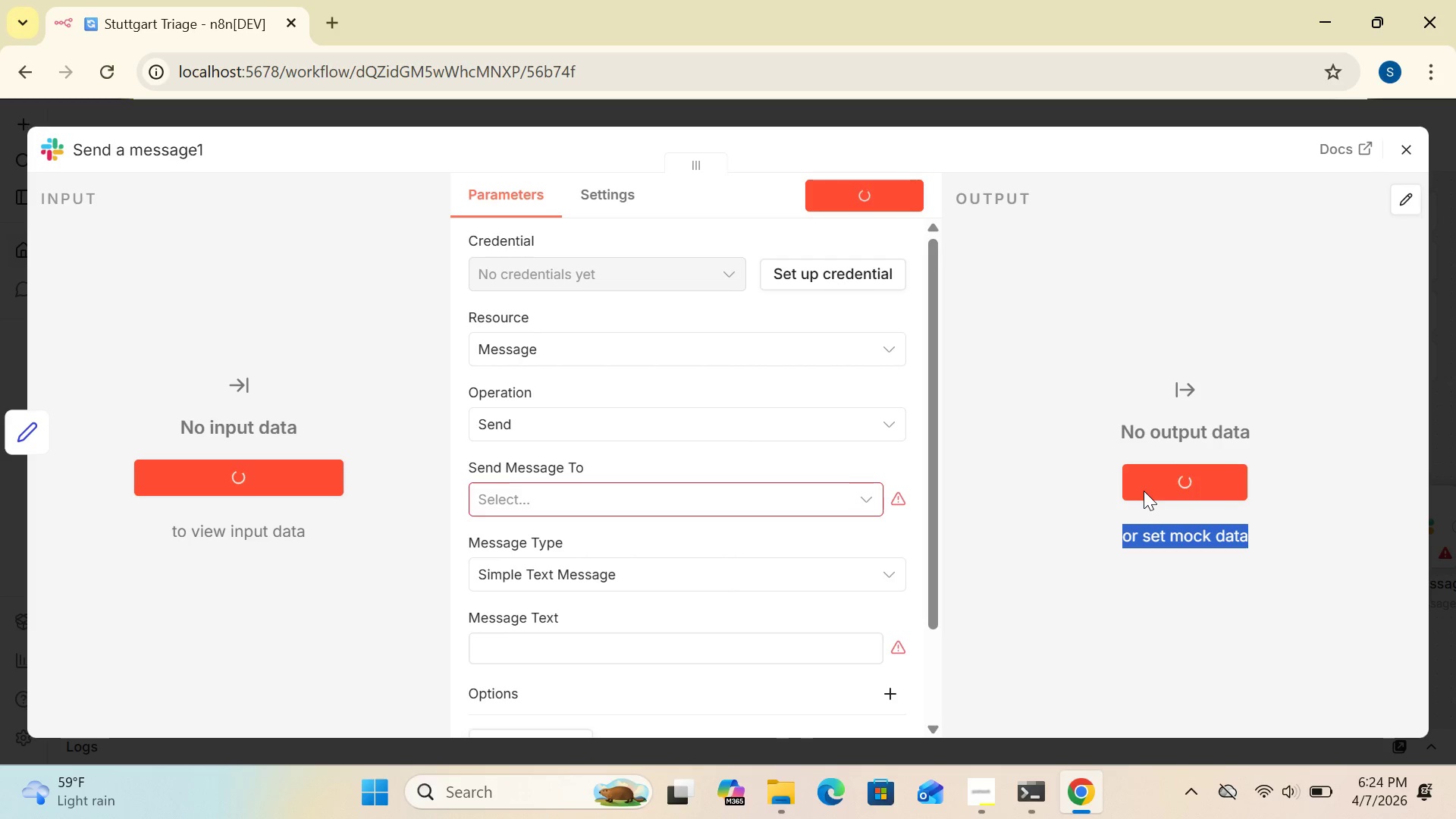 
mouse_move([911, 491])
 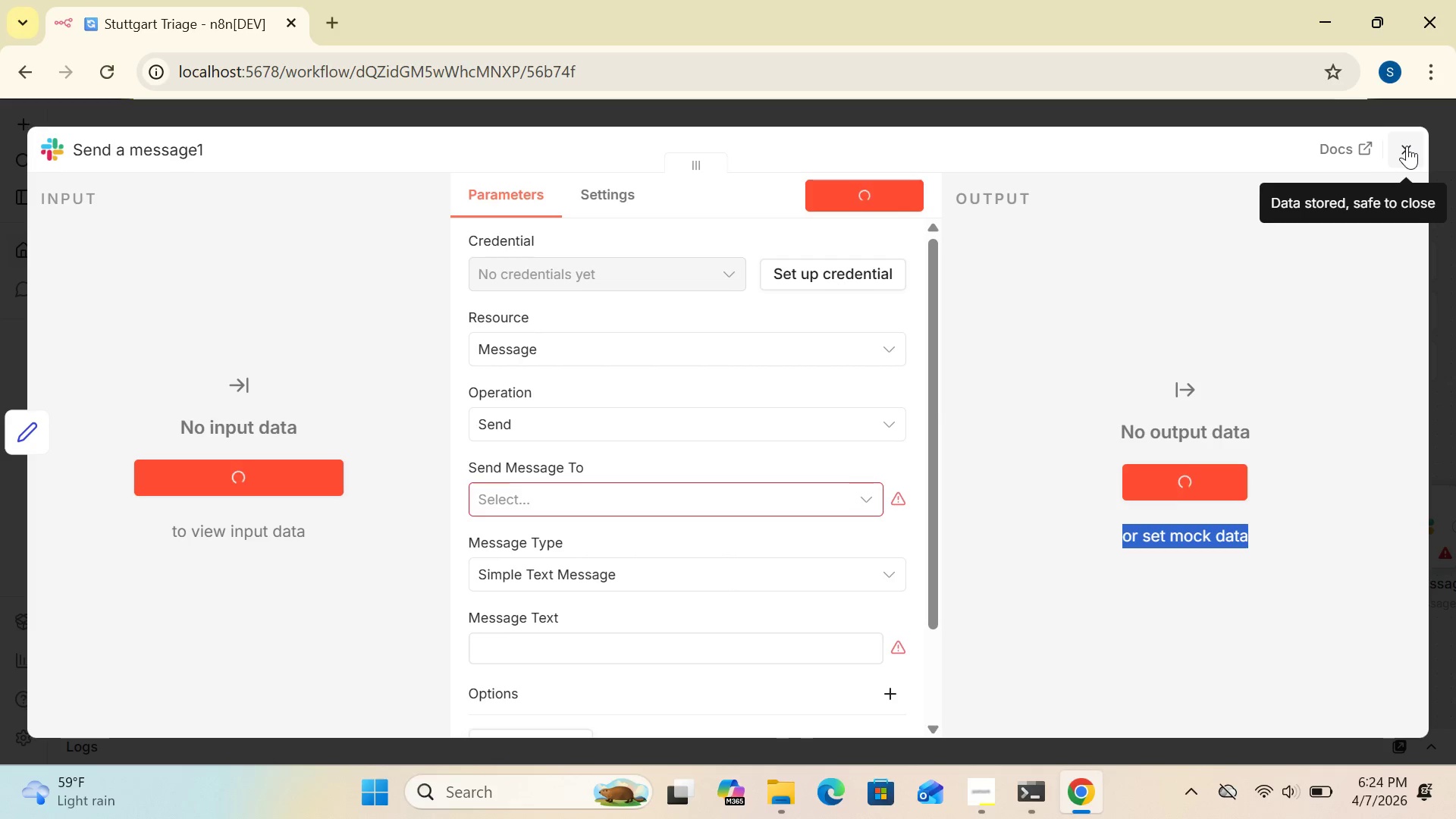 
left_click([1407, 146])
 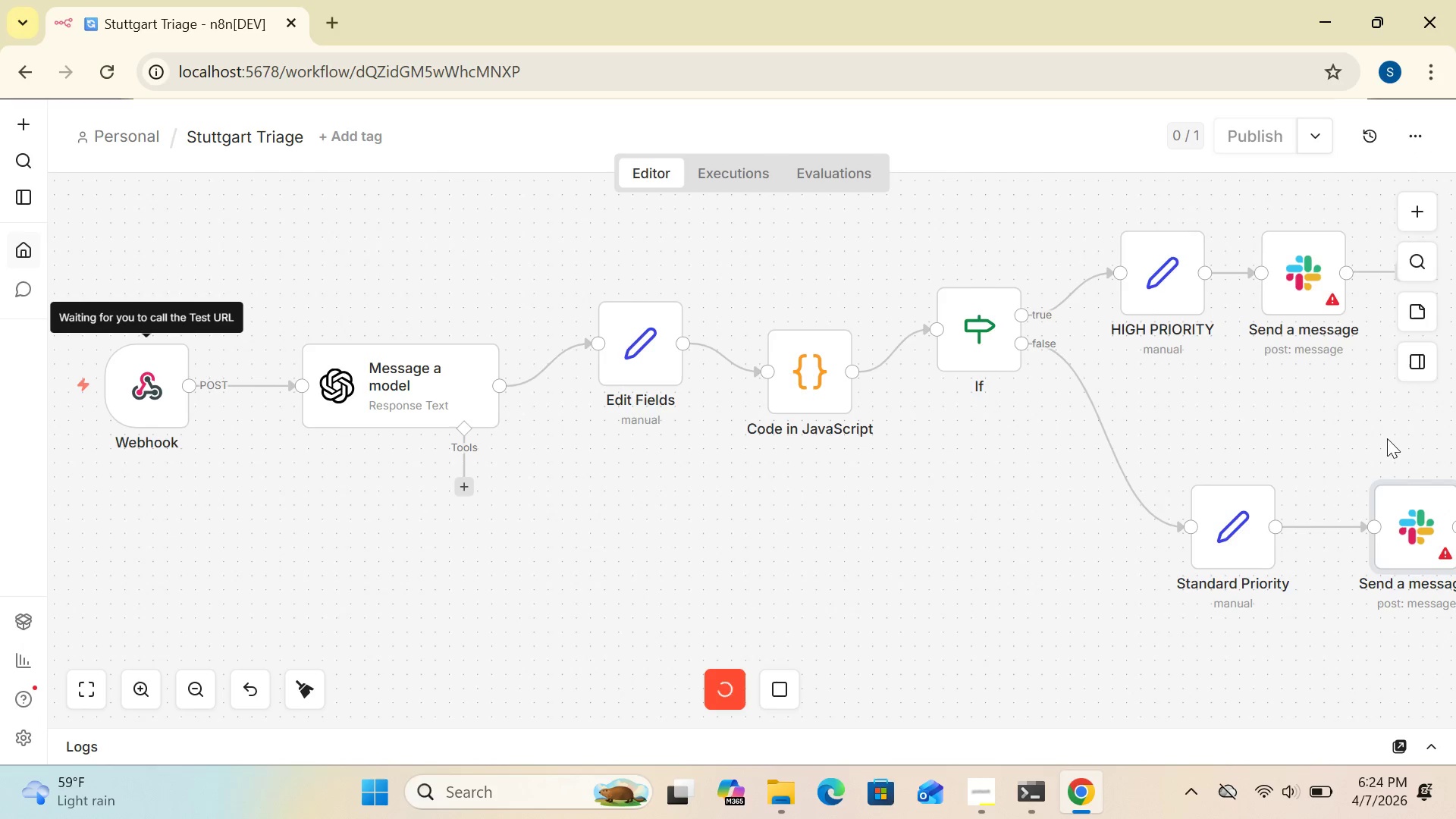 
mouse_move([1291, 453])
 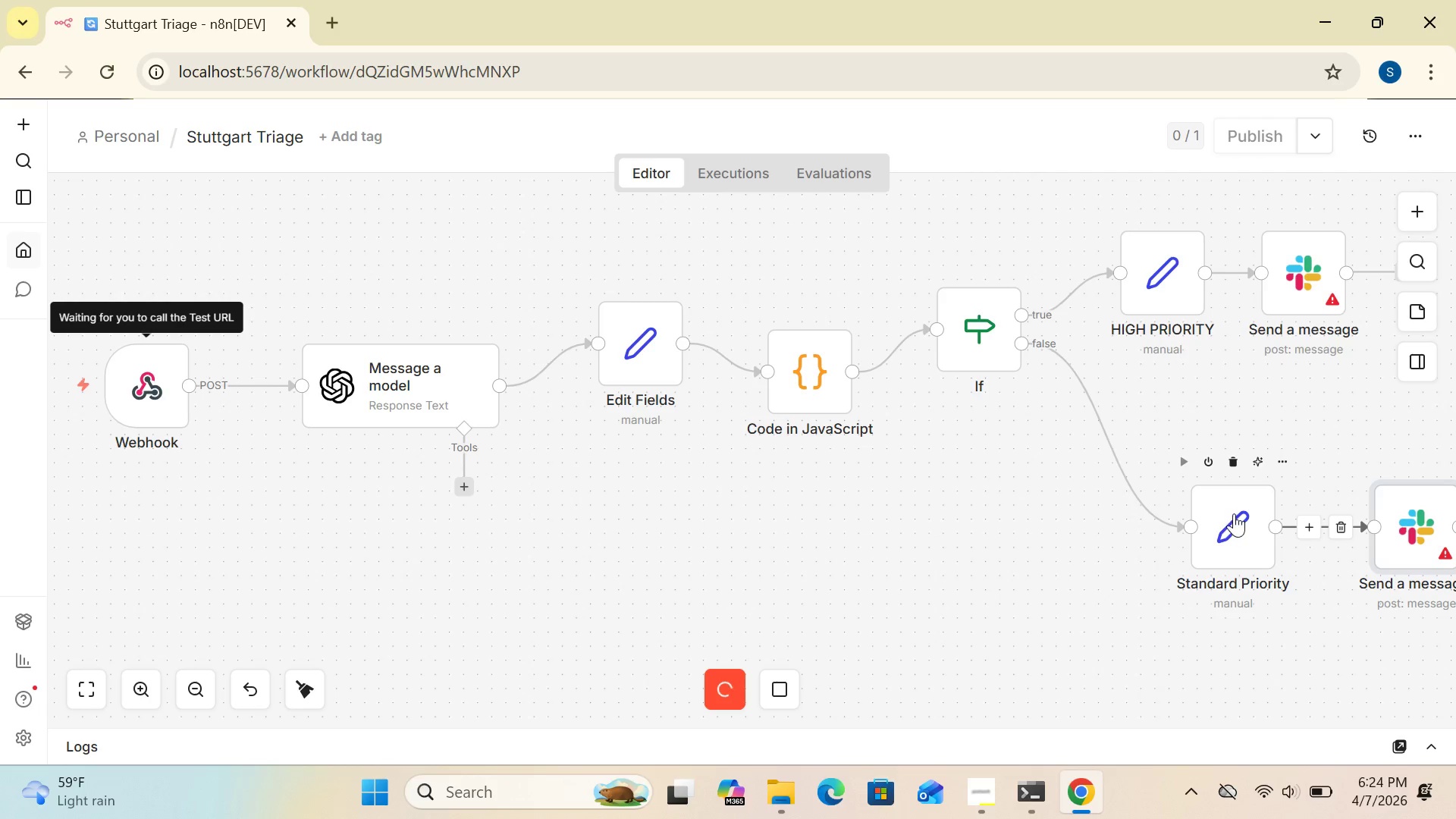 
left_click_drag(start_coordinate=[1219, 509], to_coordinate=[1033, 582])
 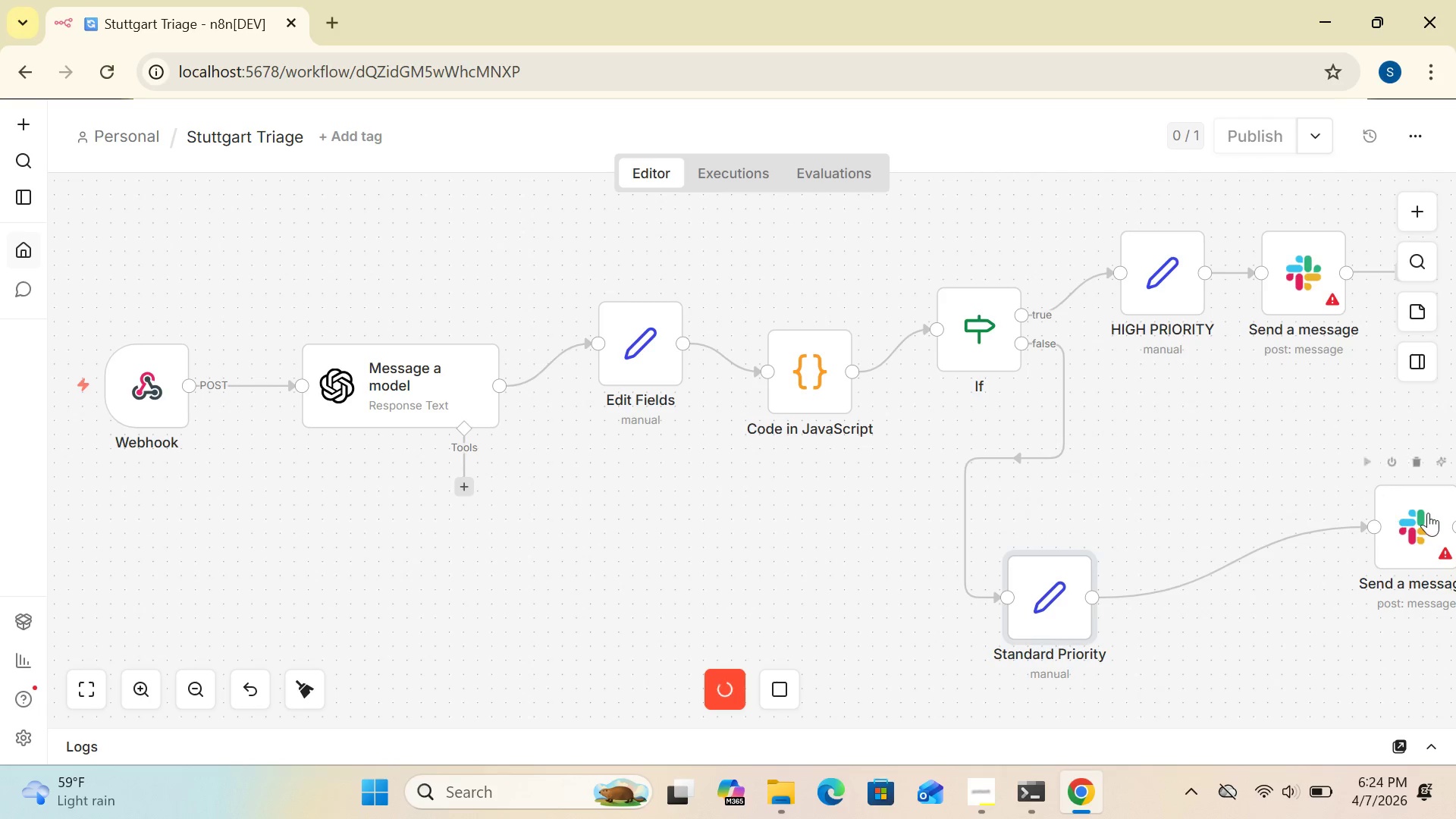 
left_click([1428, 513])
 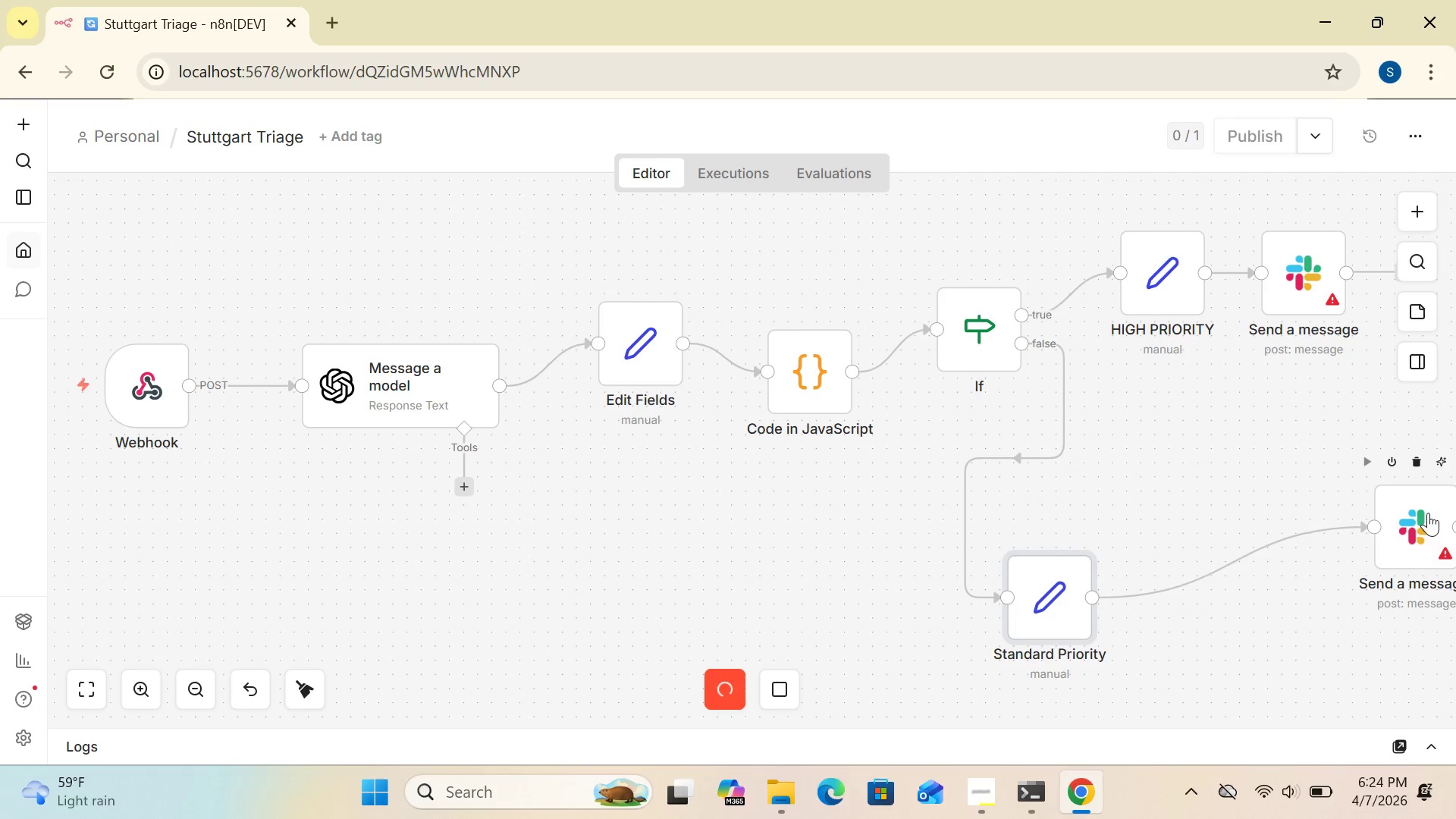 
left_click_drag(start_coordinate=[1428, 513], to_coordinate=[1252, 496])
 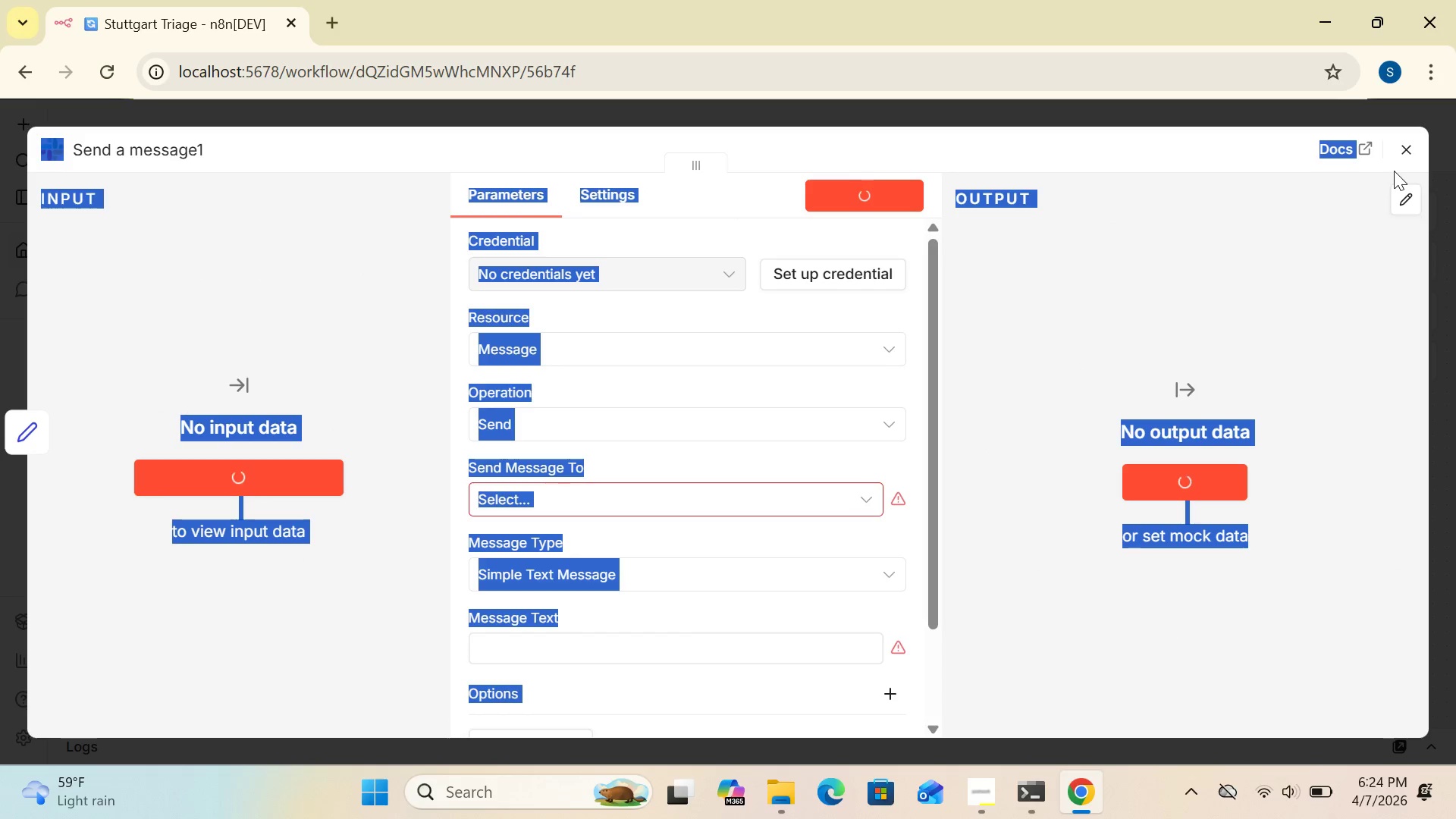 
left_click([1402, 148])
 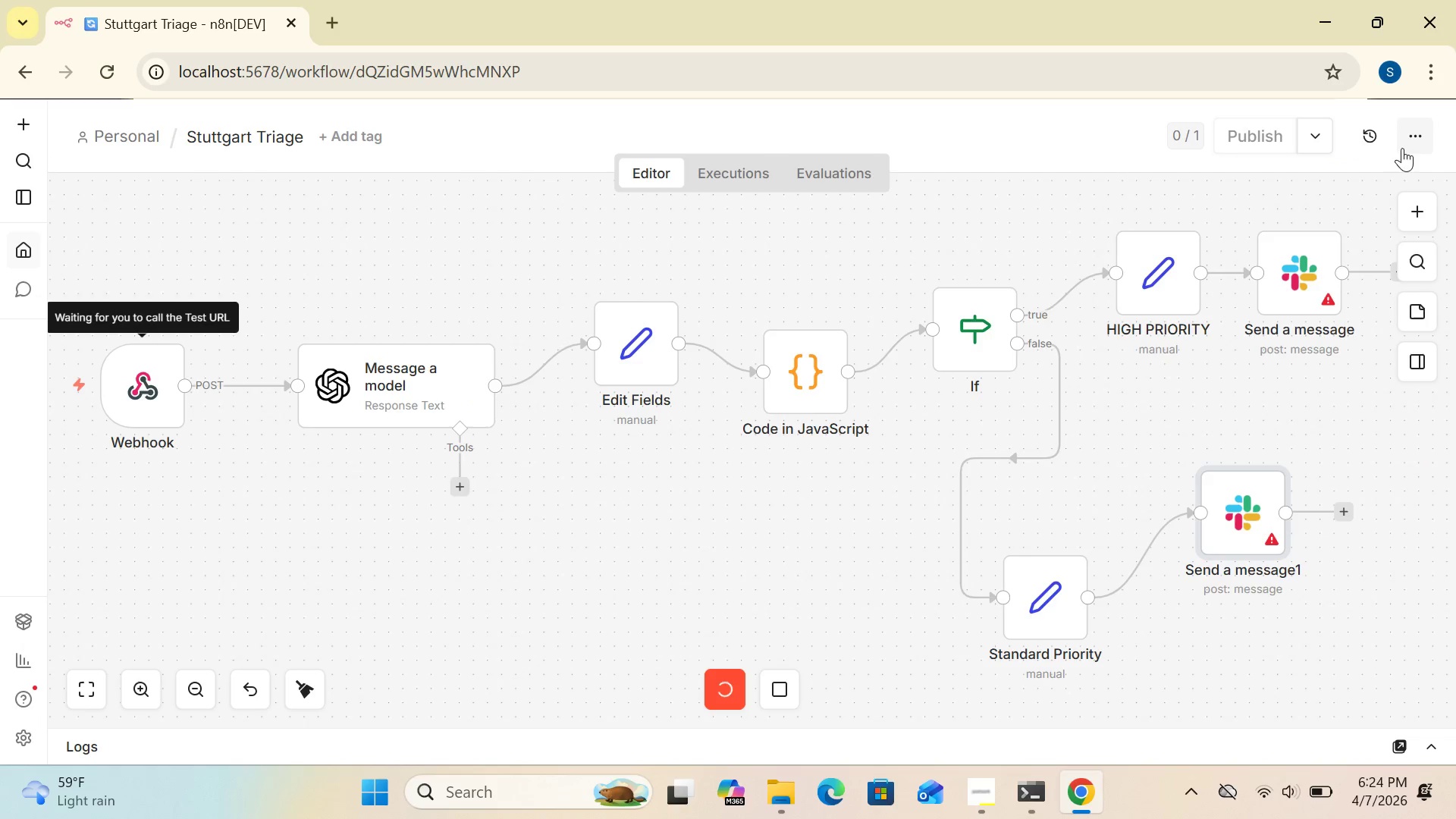 
mouse_move([1267, 300])
 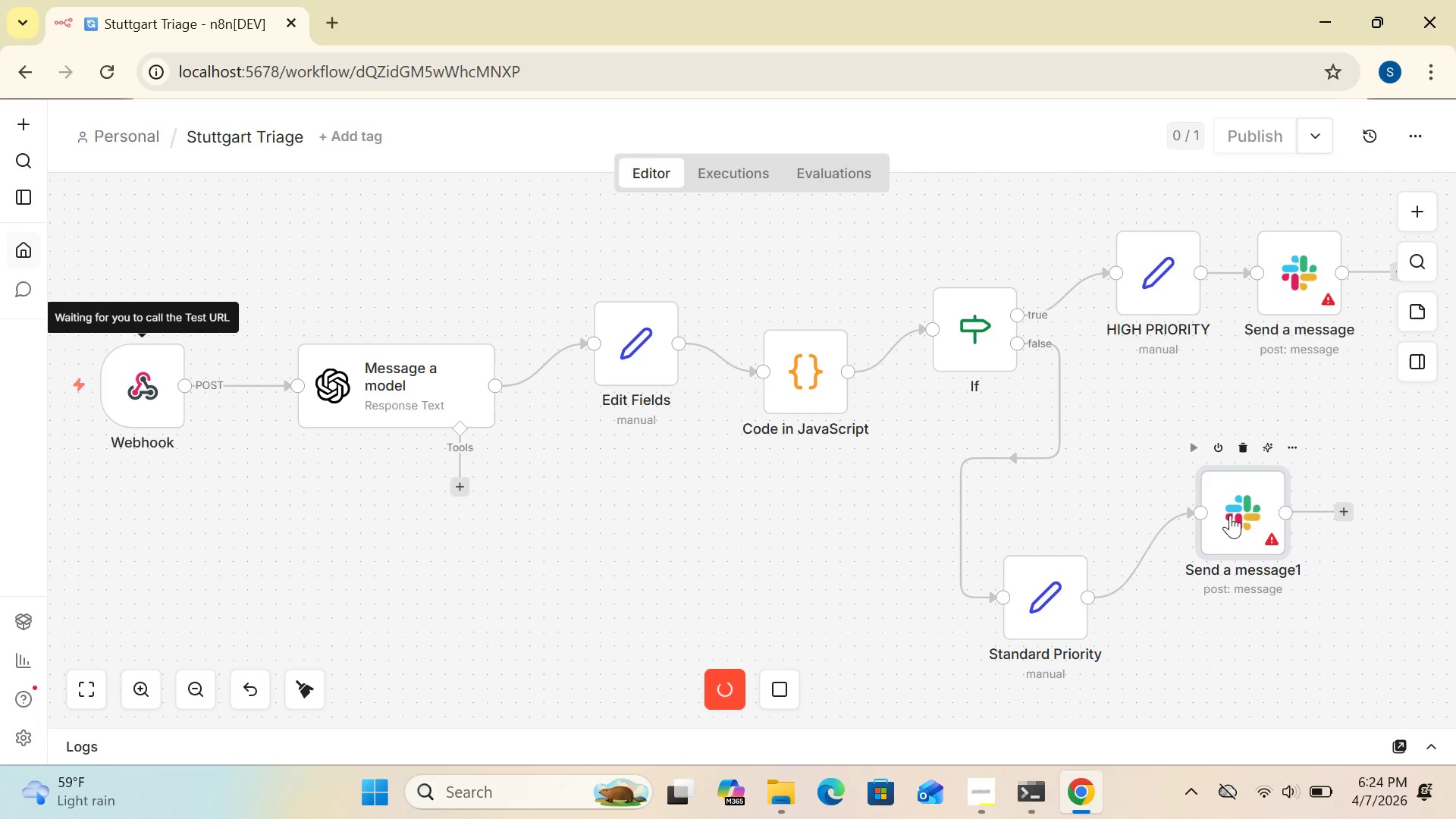 
double_click([1230, 515])
 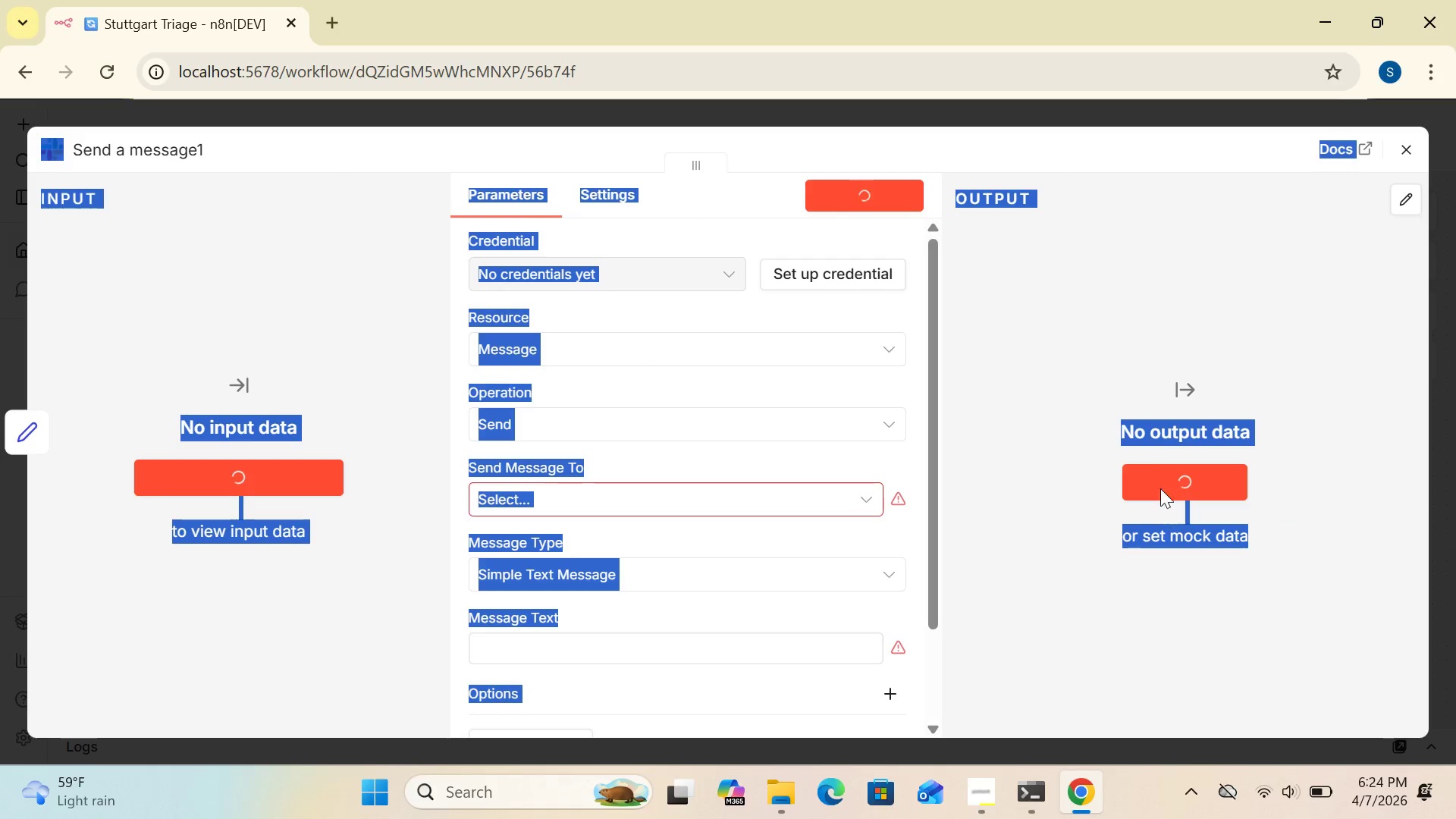 
left_click([1090, 394])
 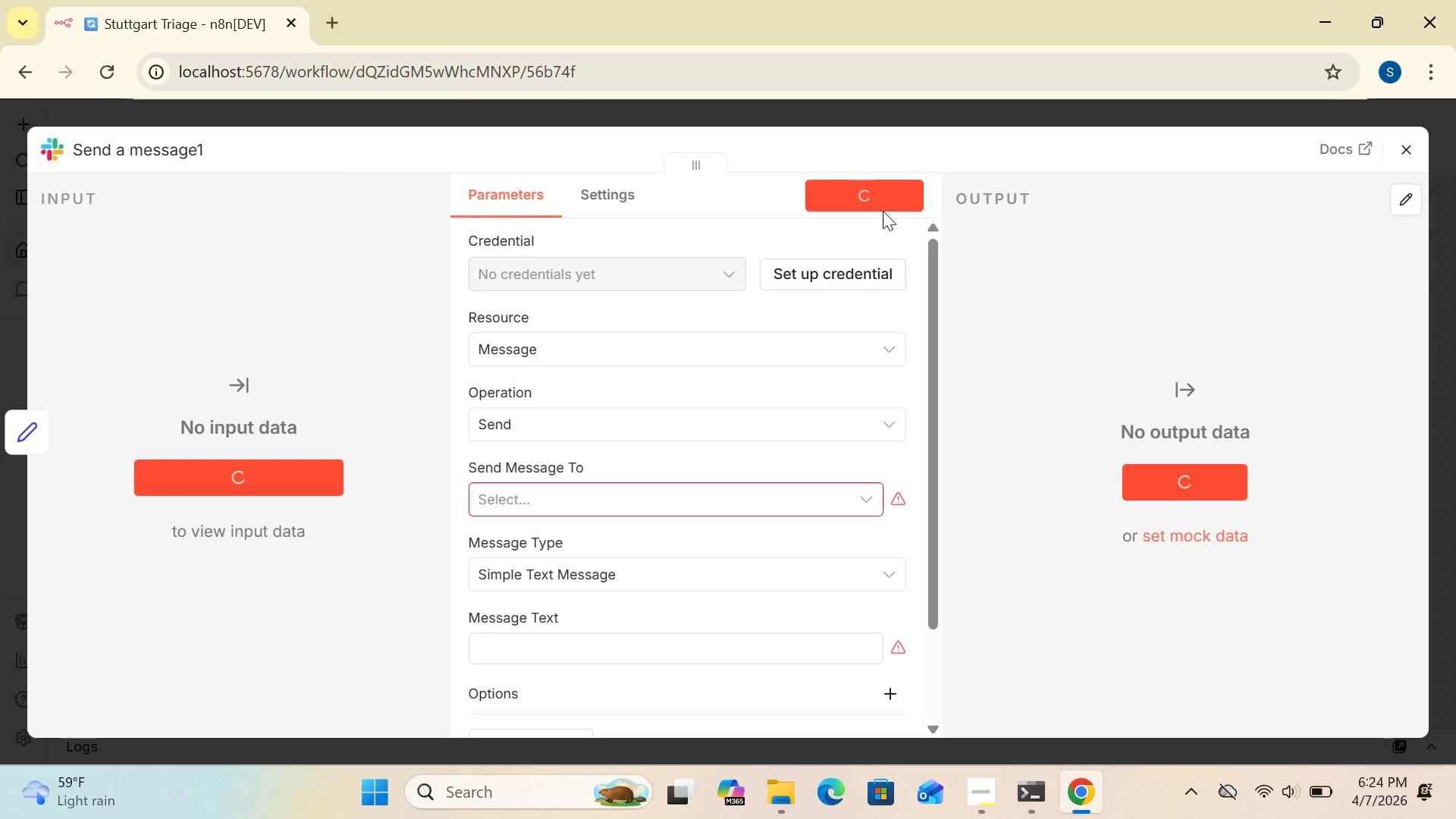 
left_click([882, 187])
 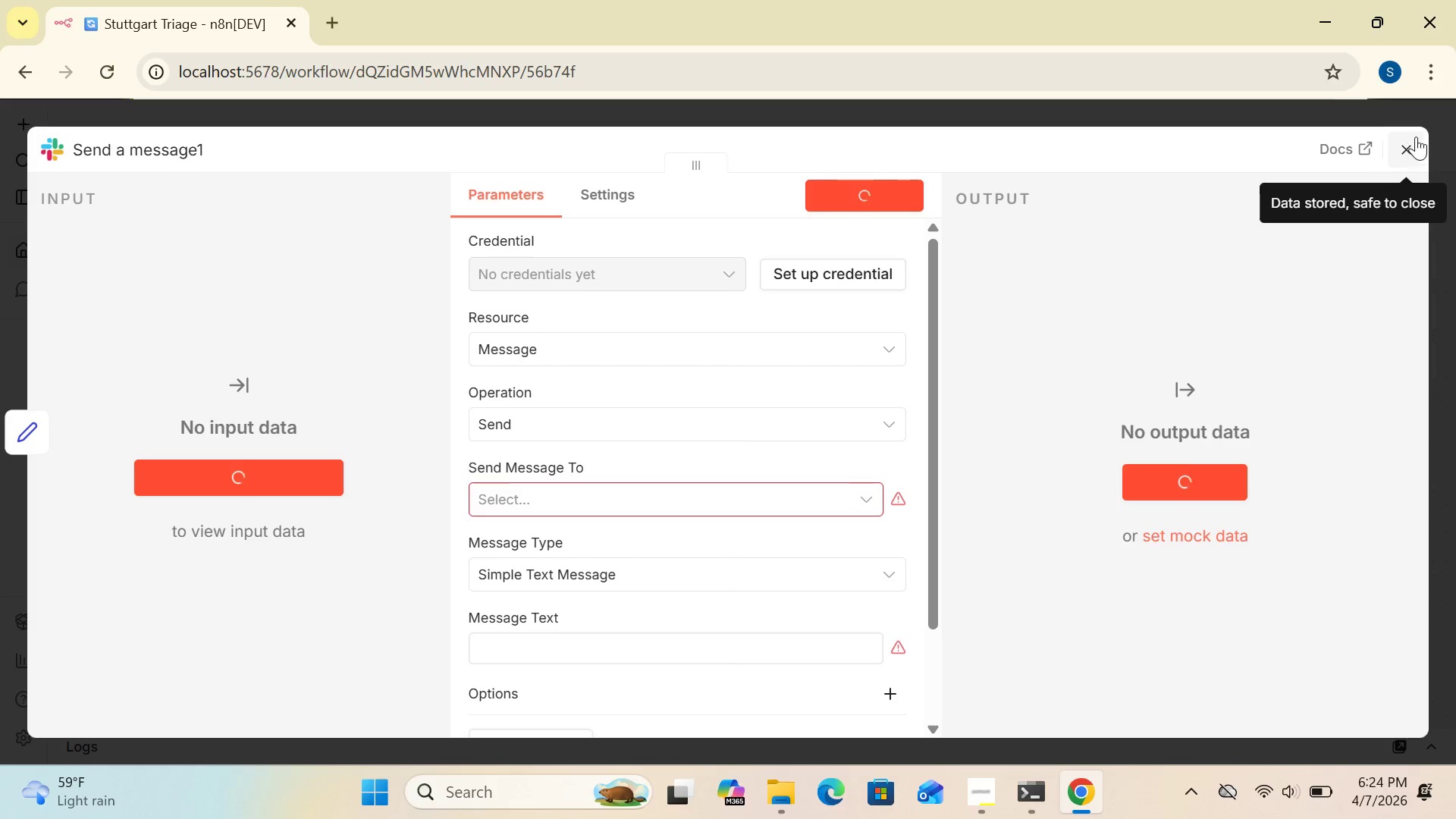 
left_click([1408, 140])
 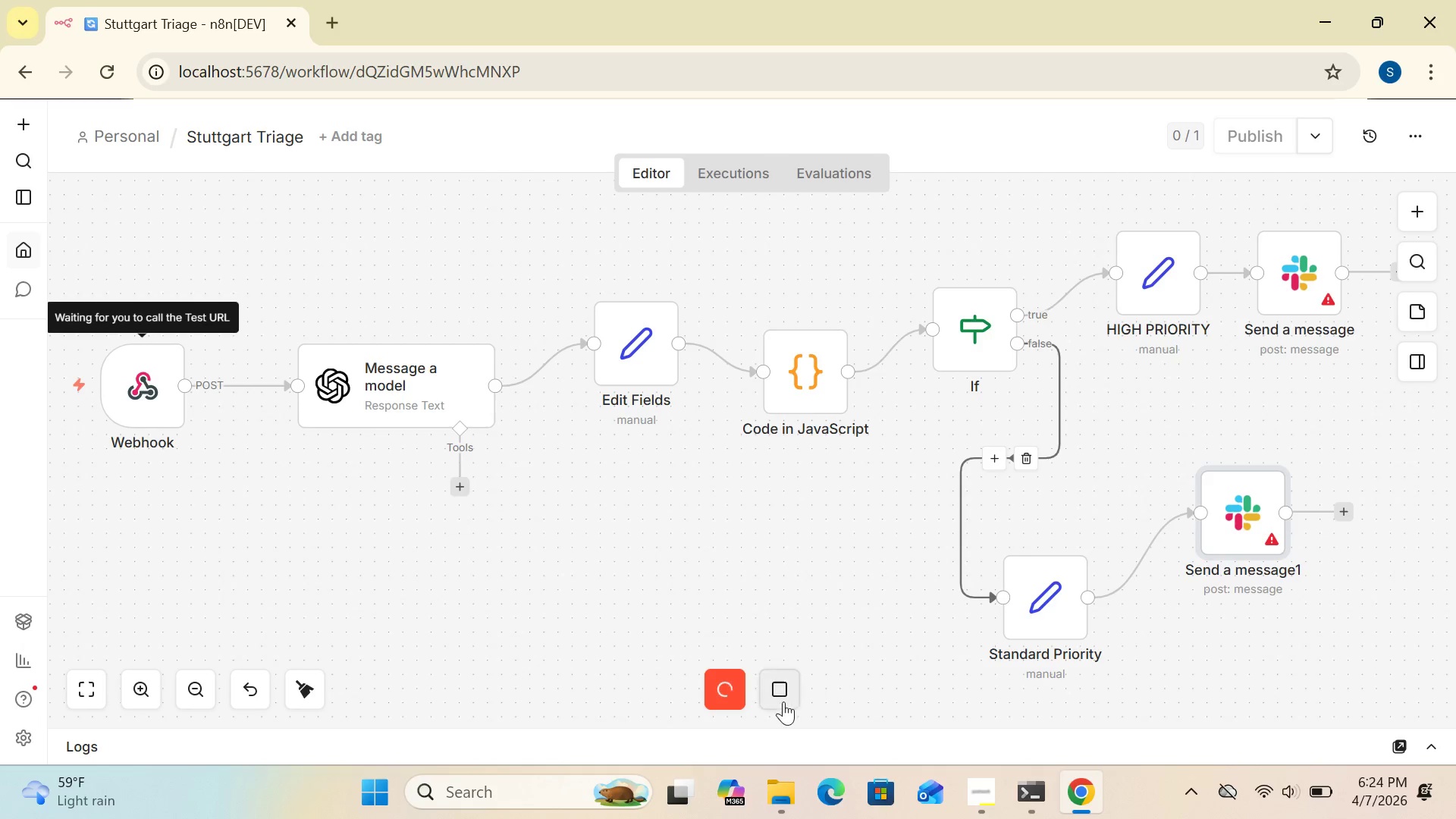 
left_click([782, 698])
 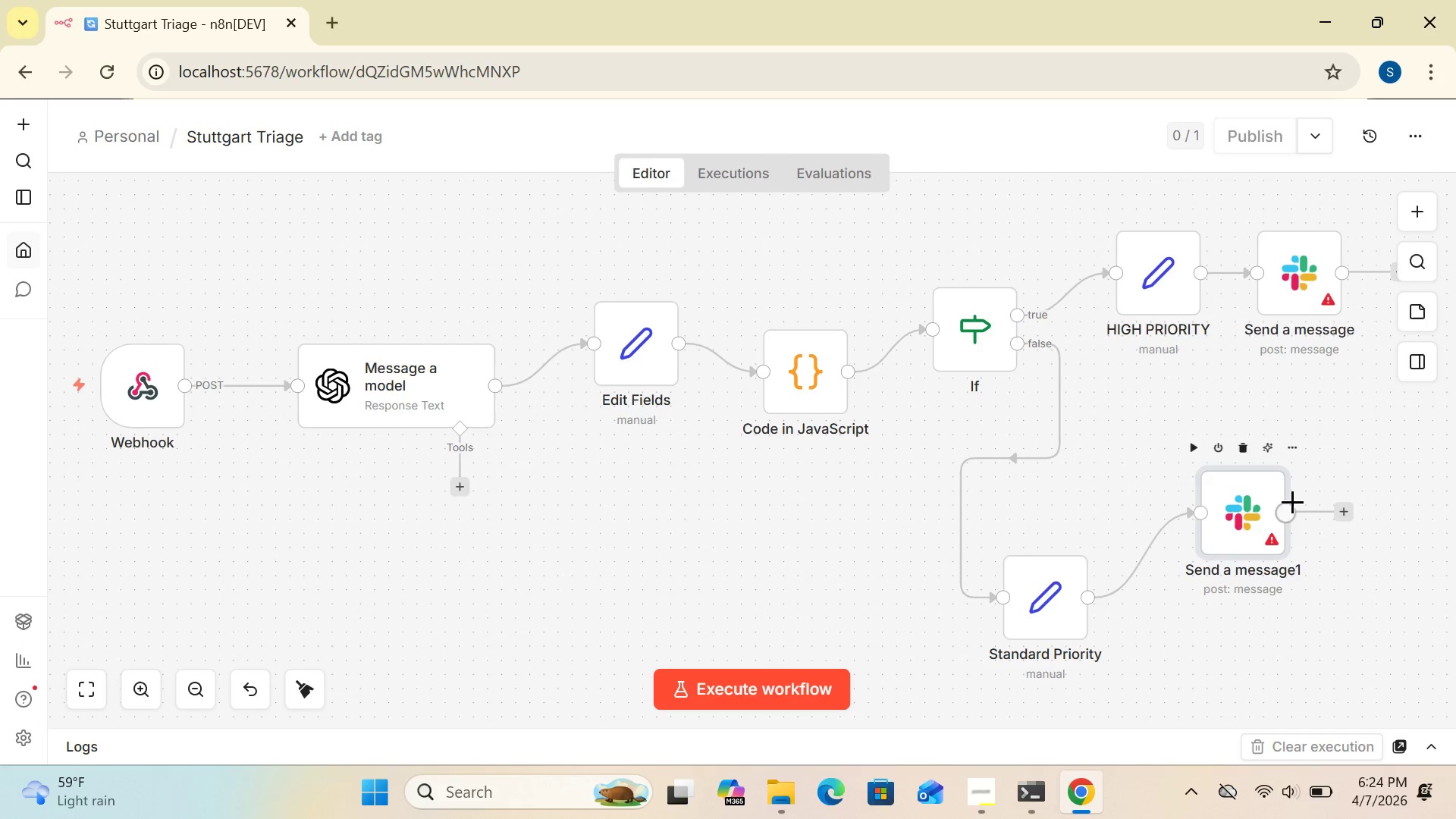 
left_click([1233, 520])
 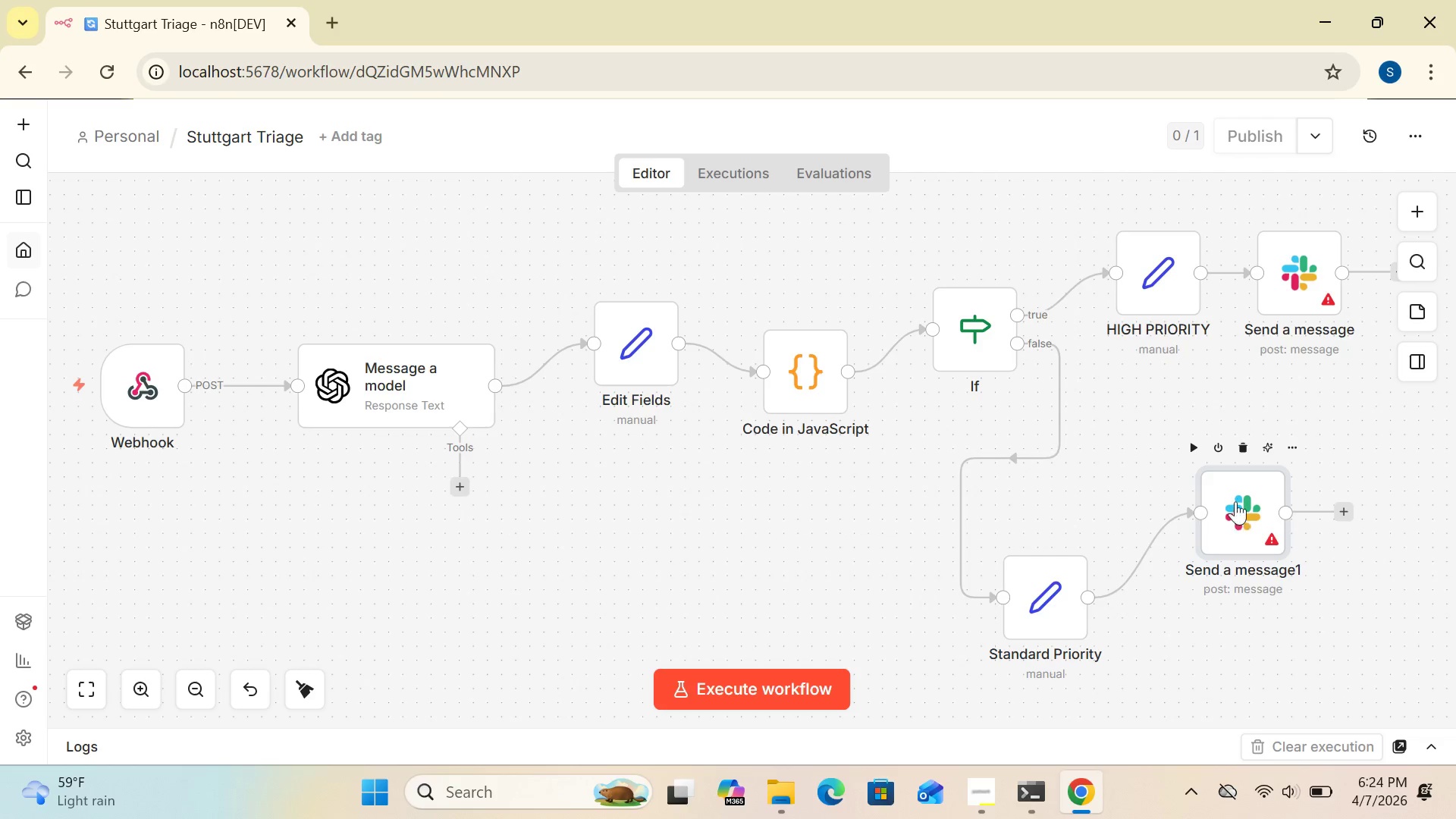 
double_click([1242, 504])
 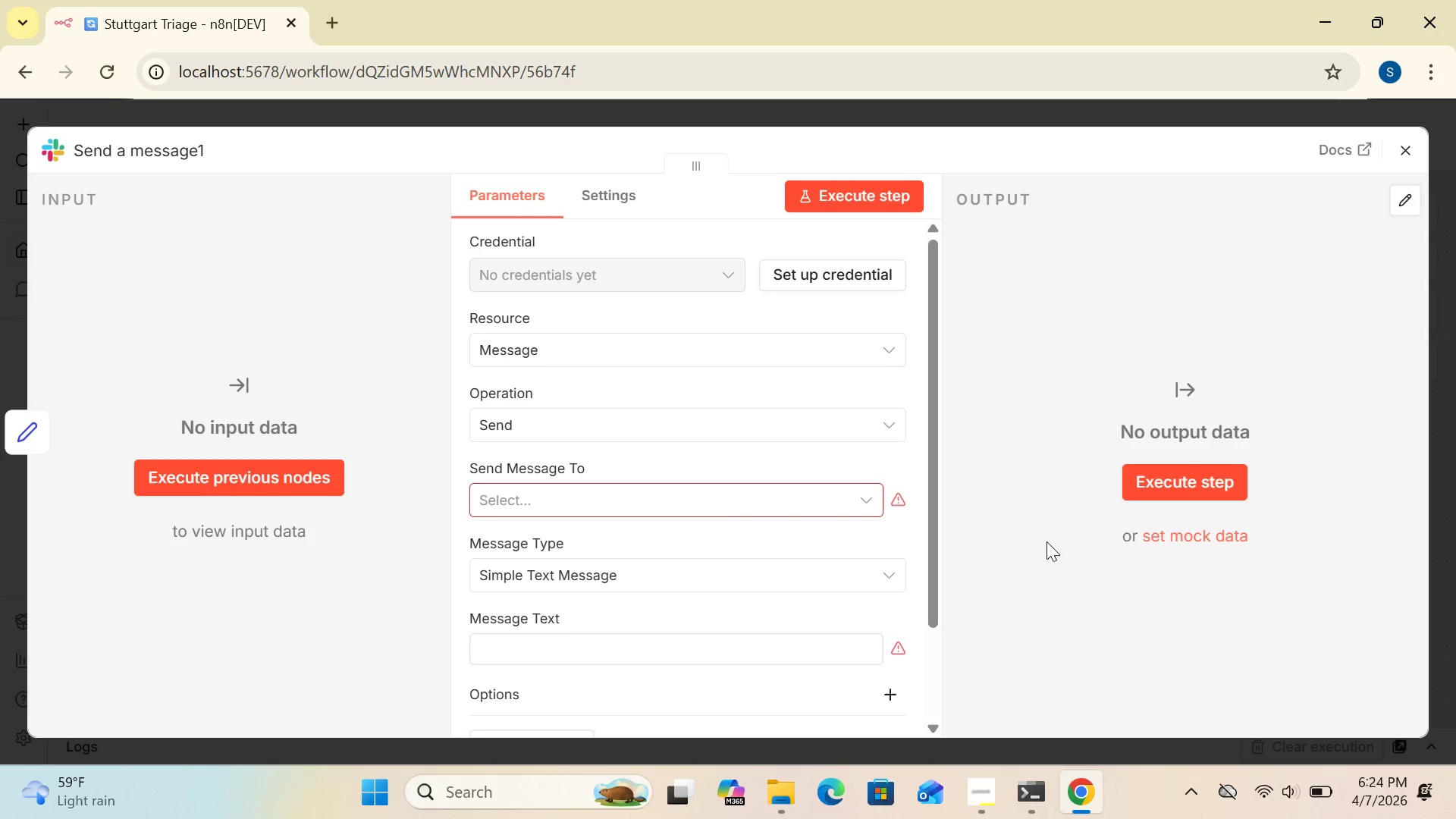 
wait(5.62)
 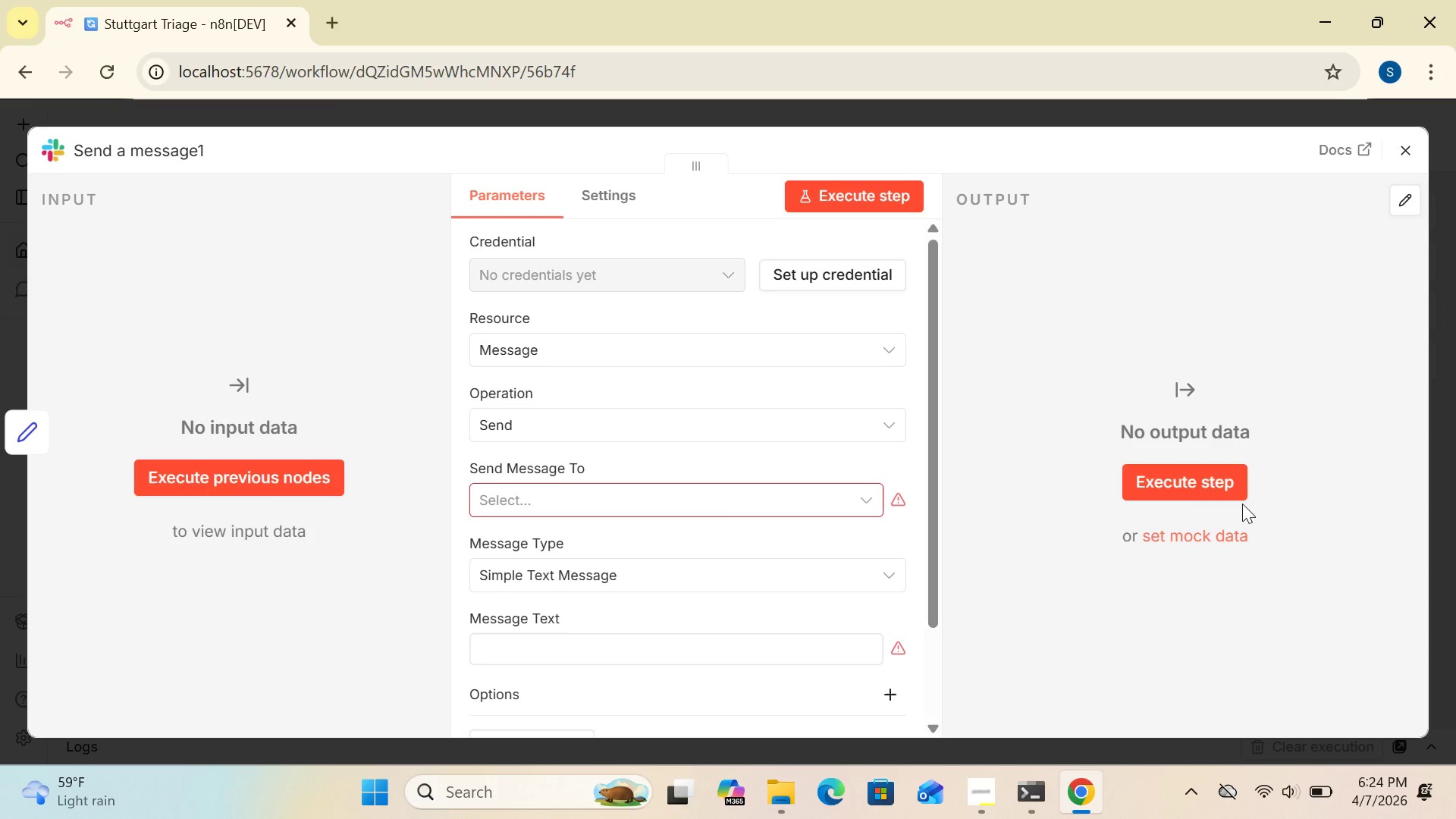 
left_click([867, 500])
 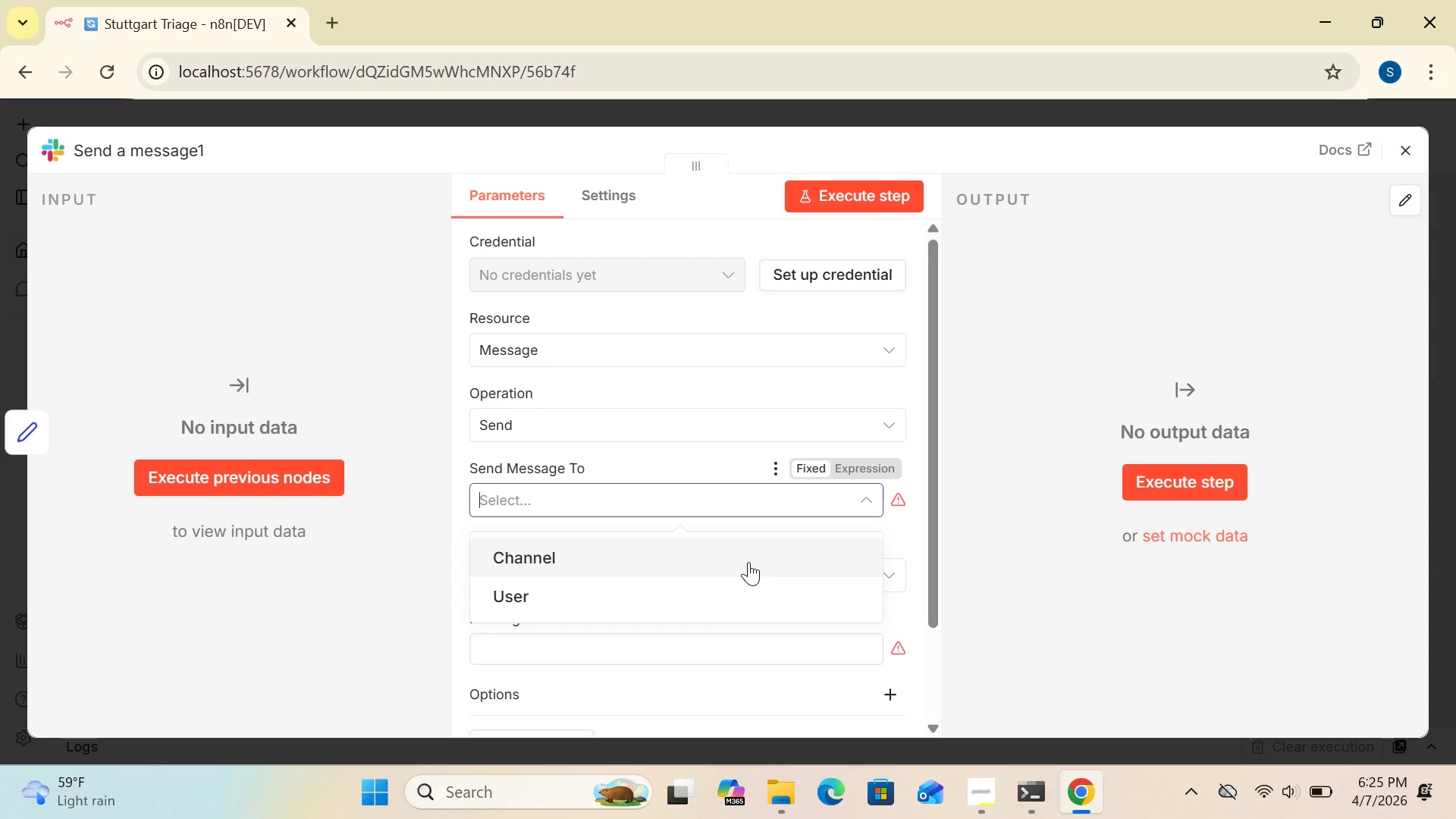 
wait(6.41)
 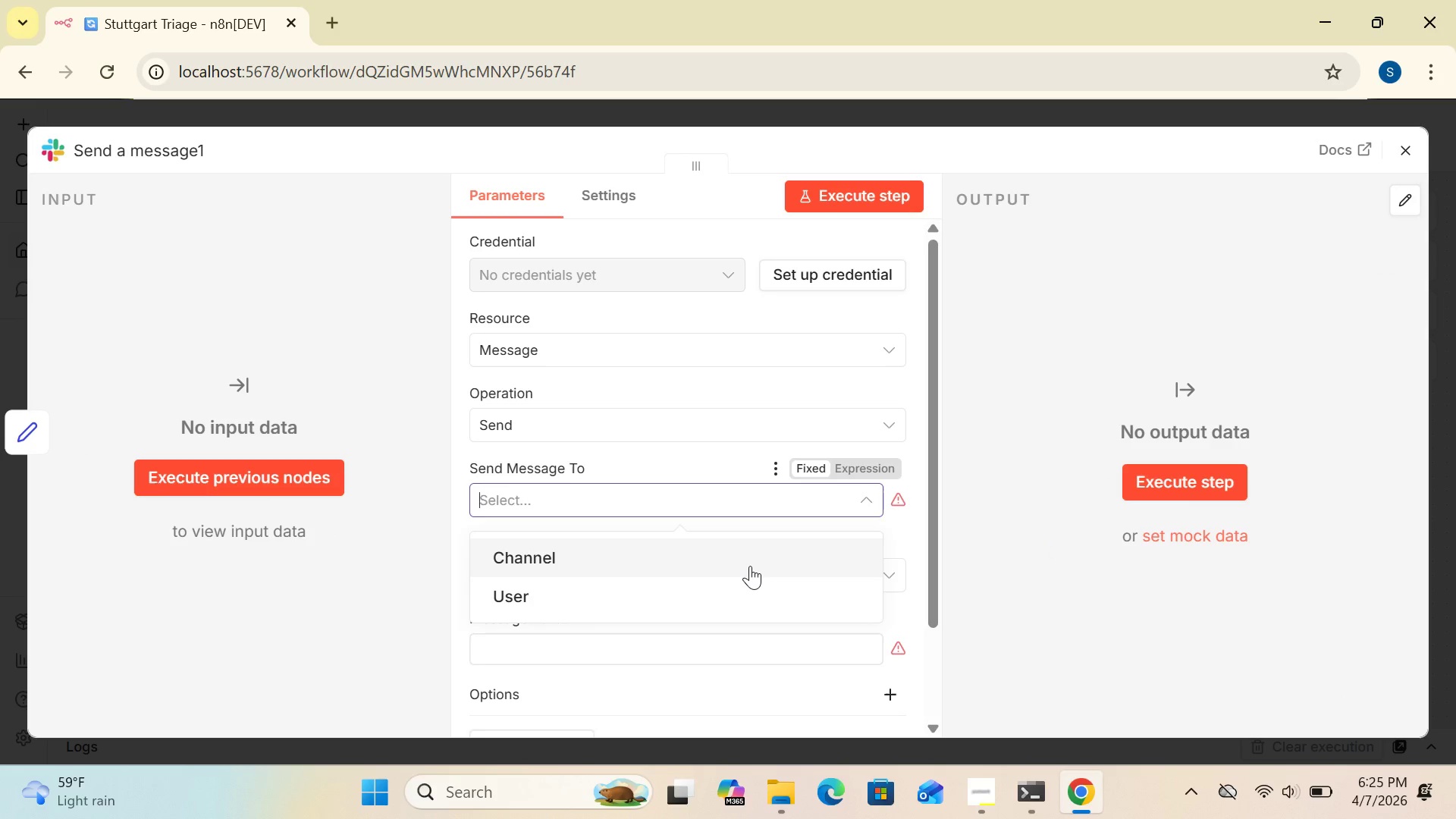 
left_click([748, 562])
 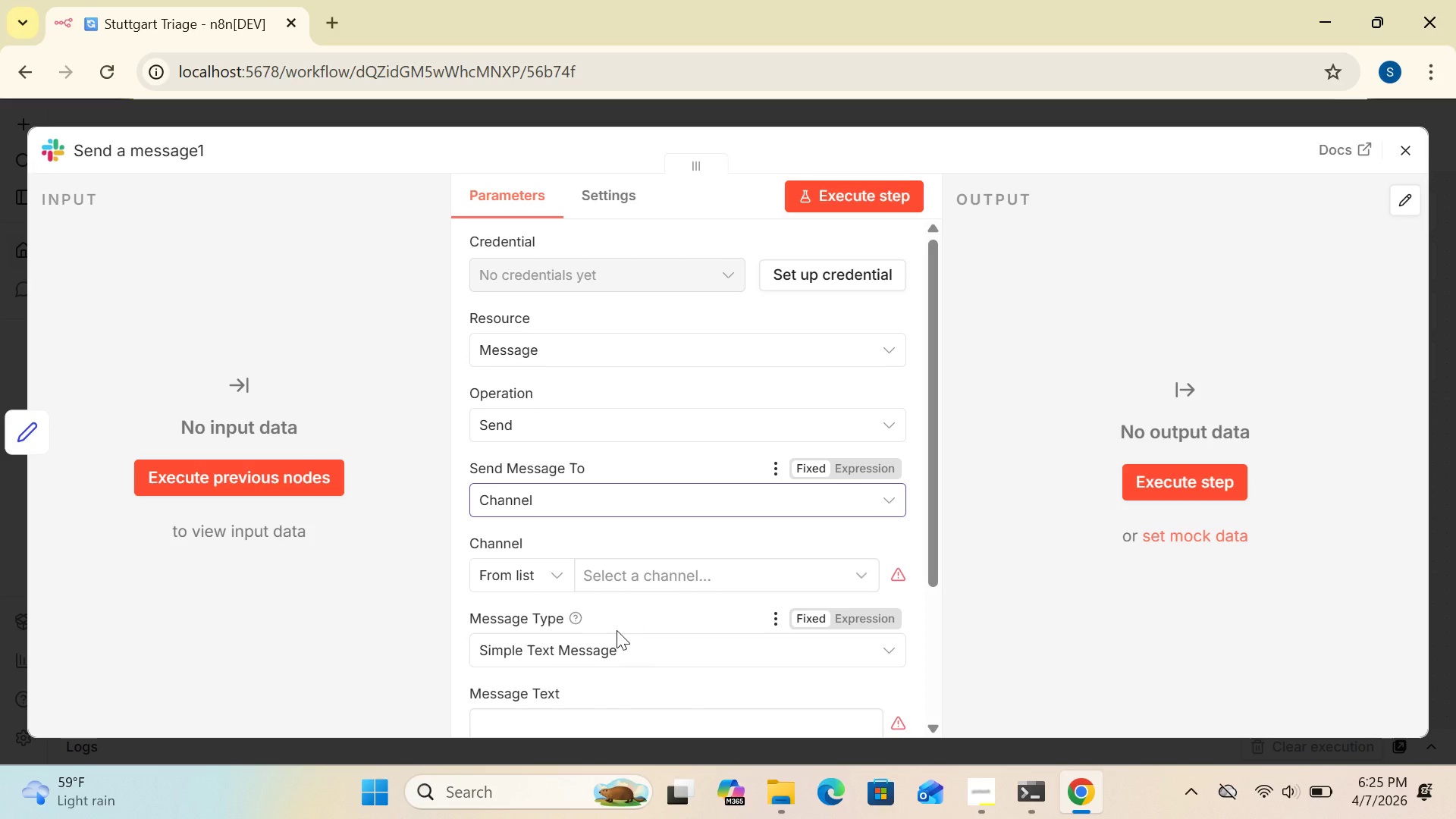 
wait(19.78)
 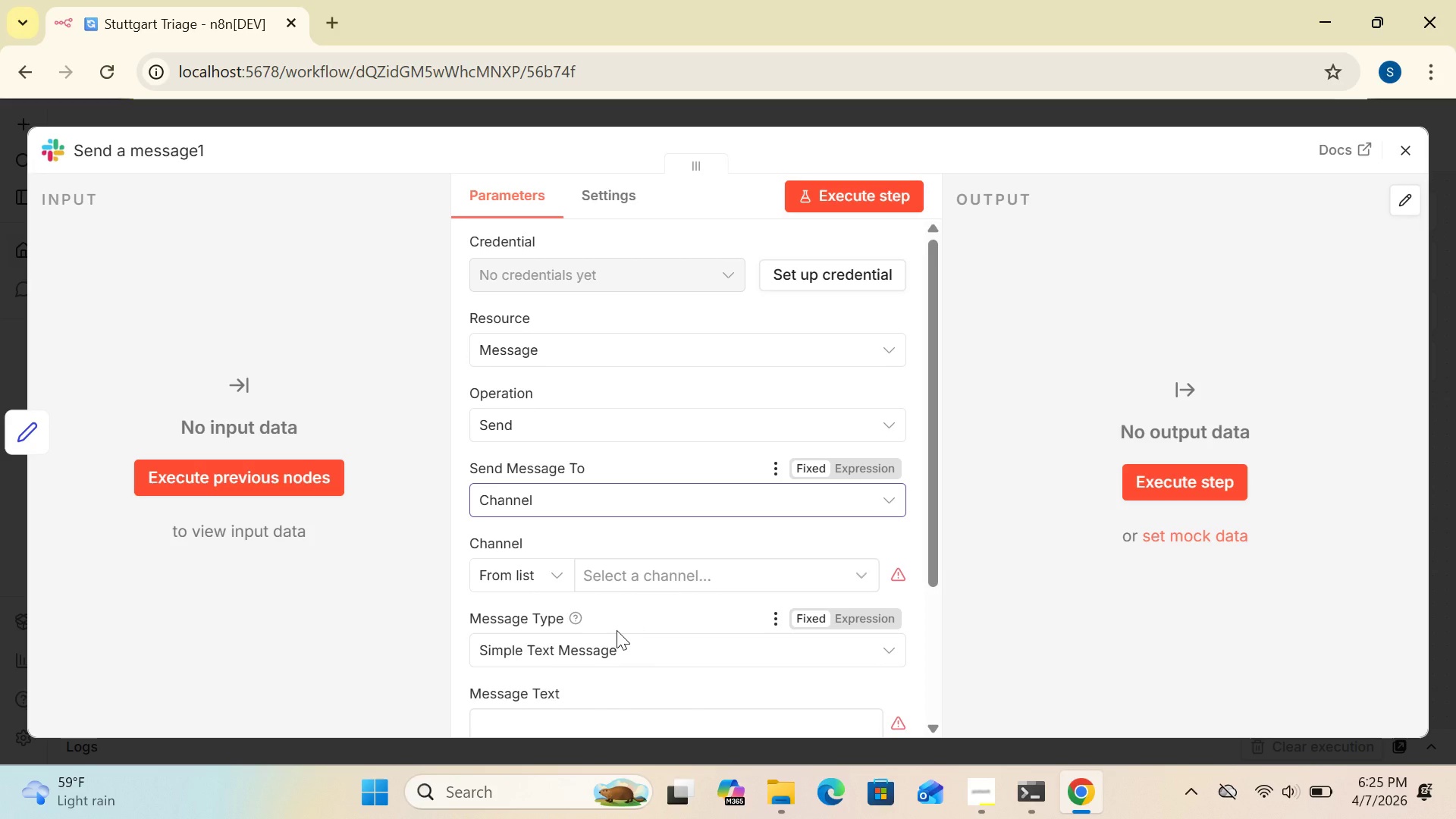 
double_click([617, 630])
 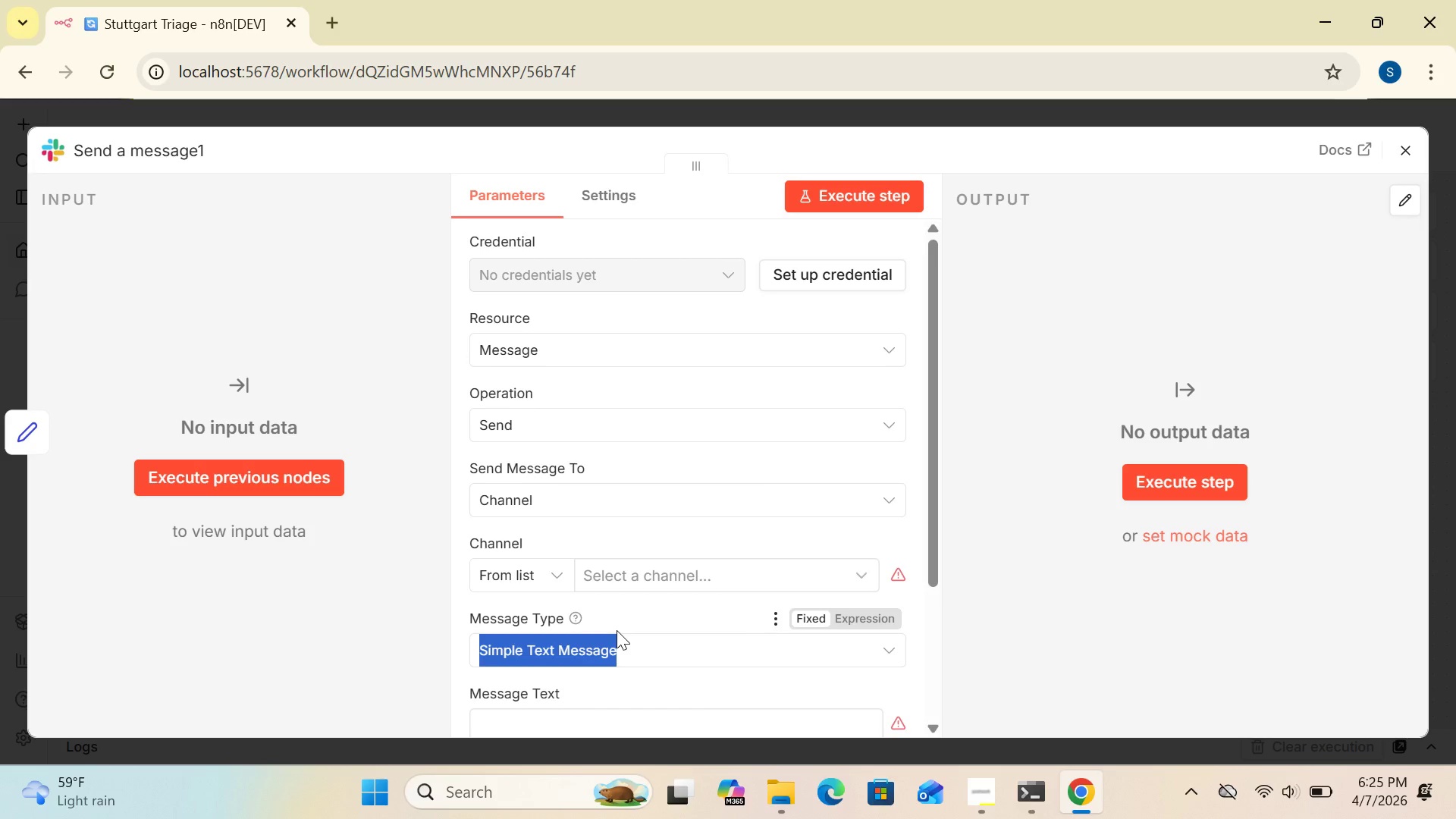 
triple_click([617, 630])
 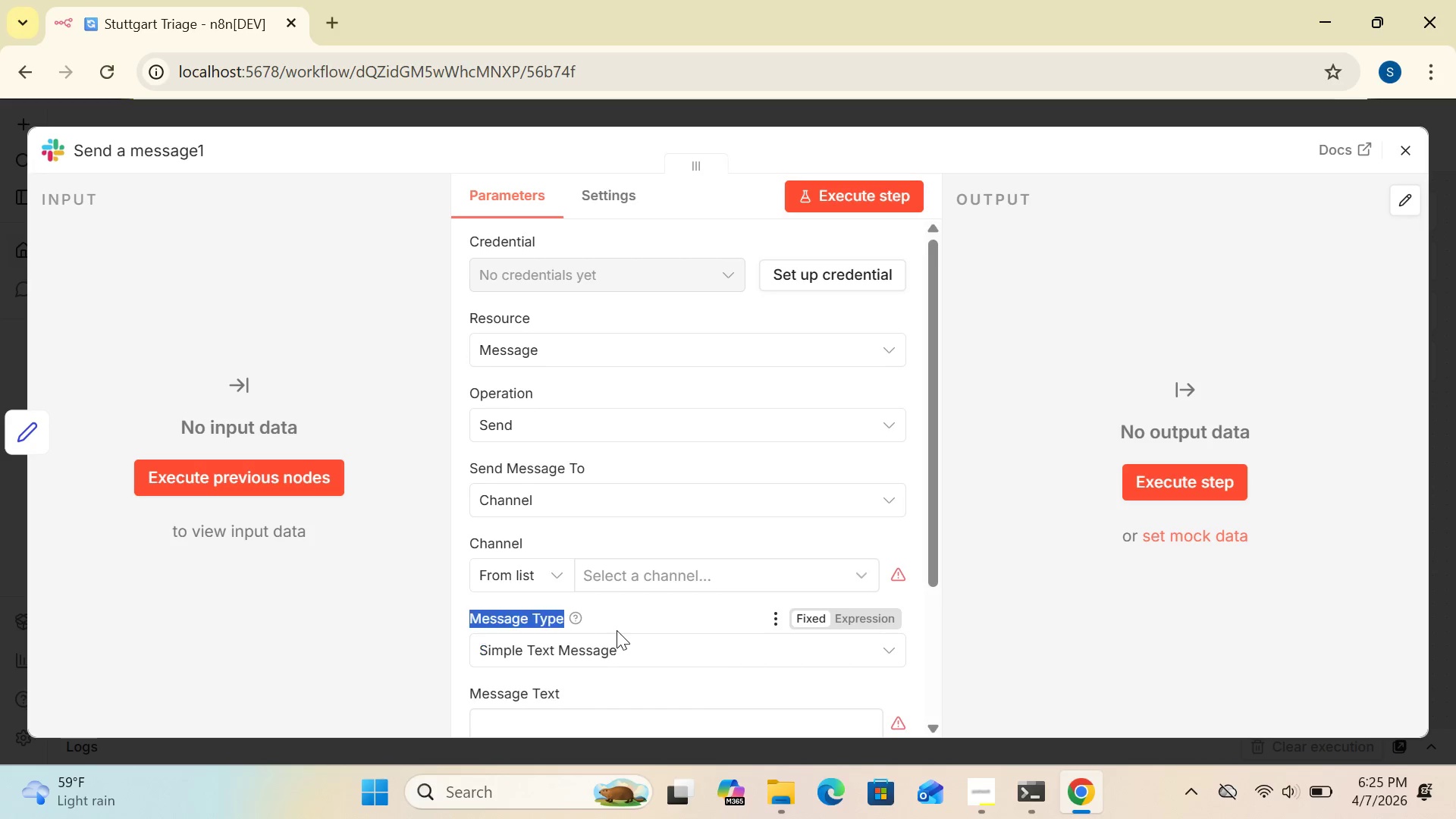 
triple_click([617, 630])
 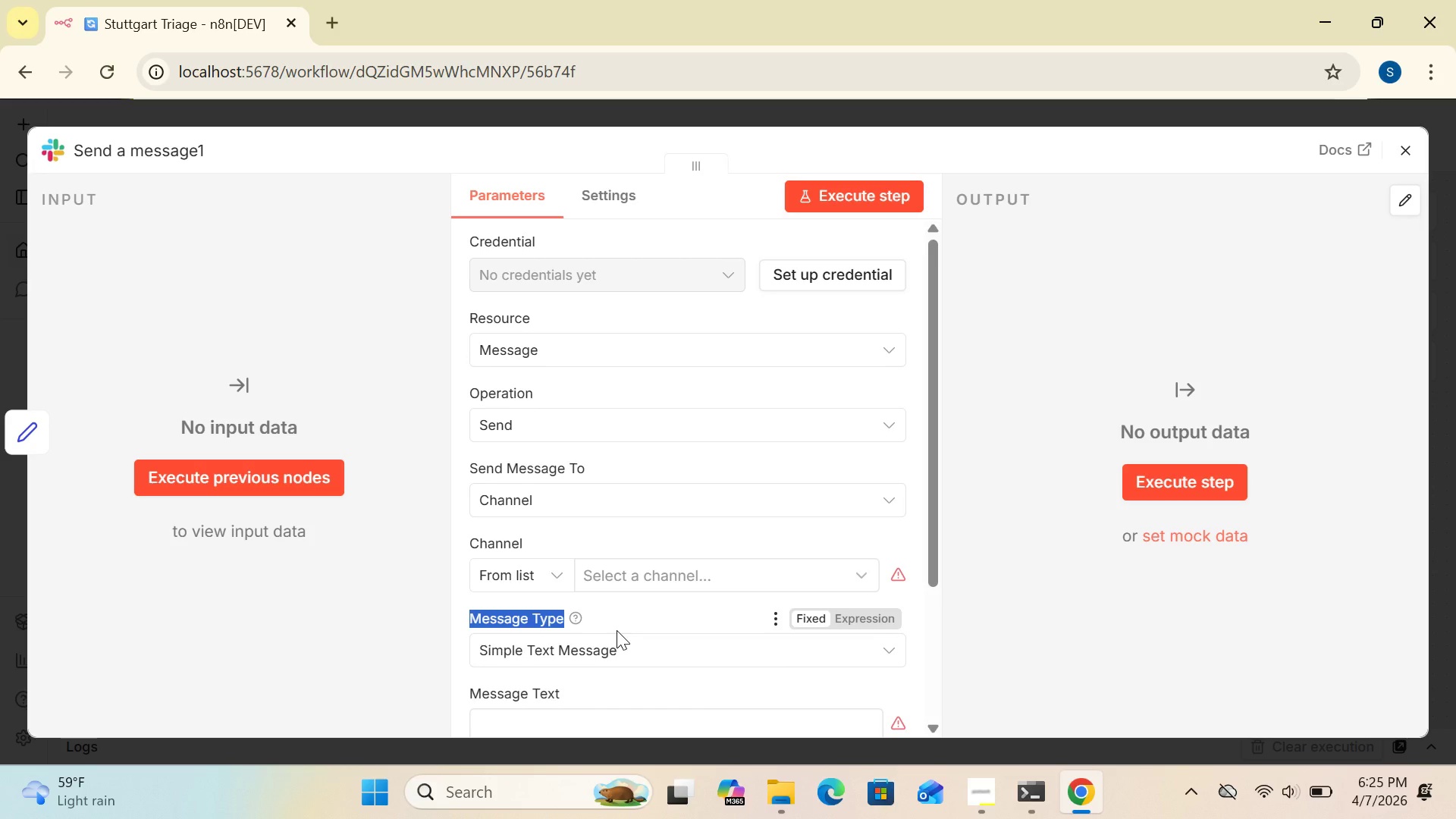 
triple_click([617, 630])
 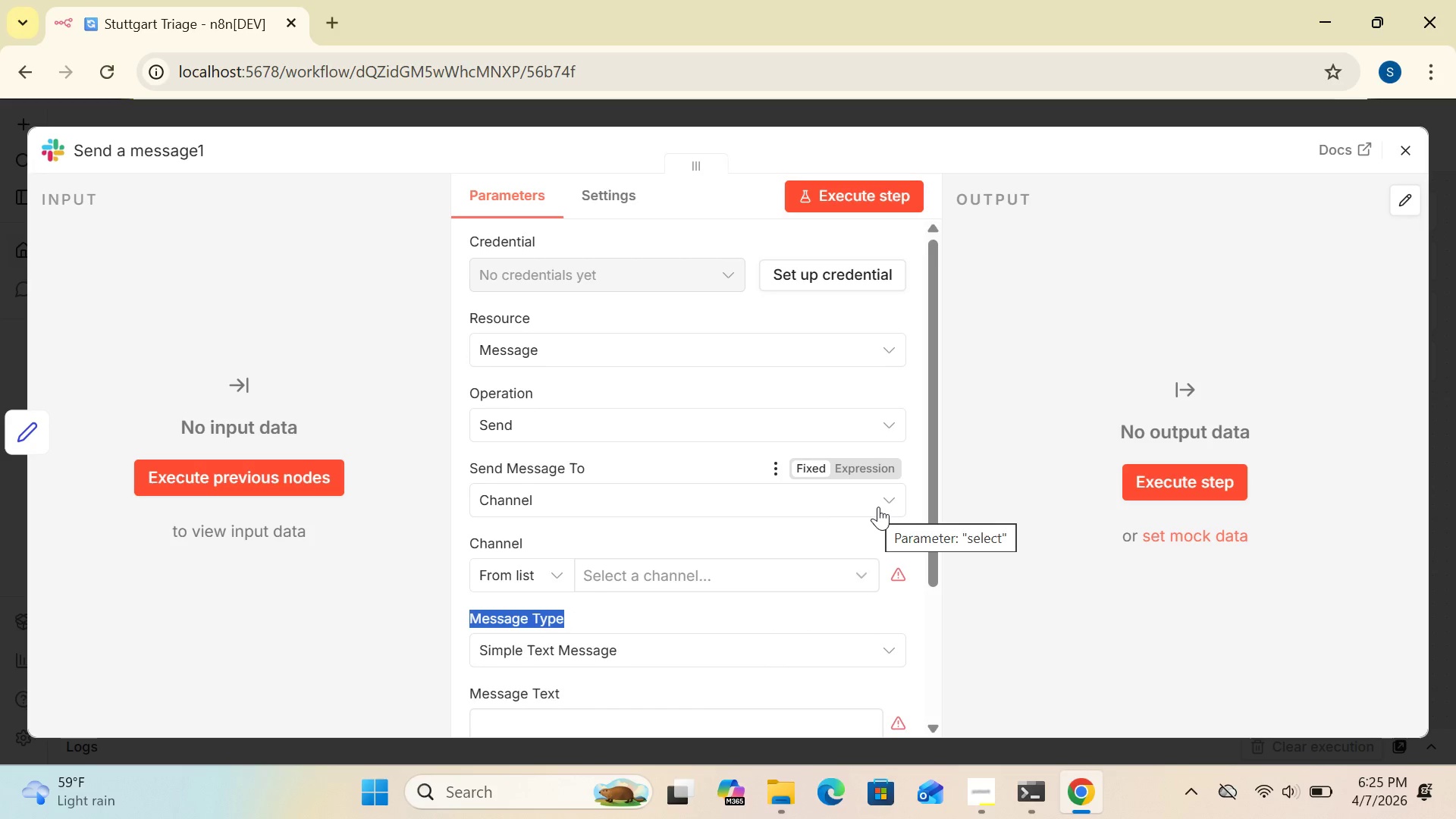 
left_click([883, 504])
 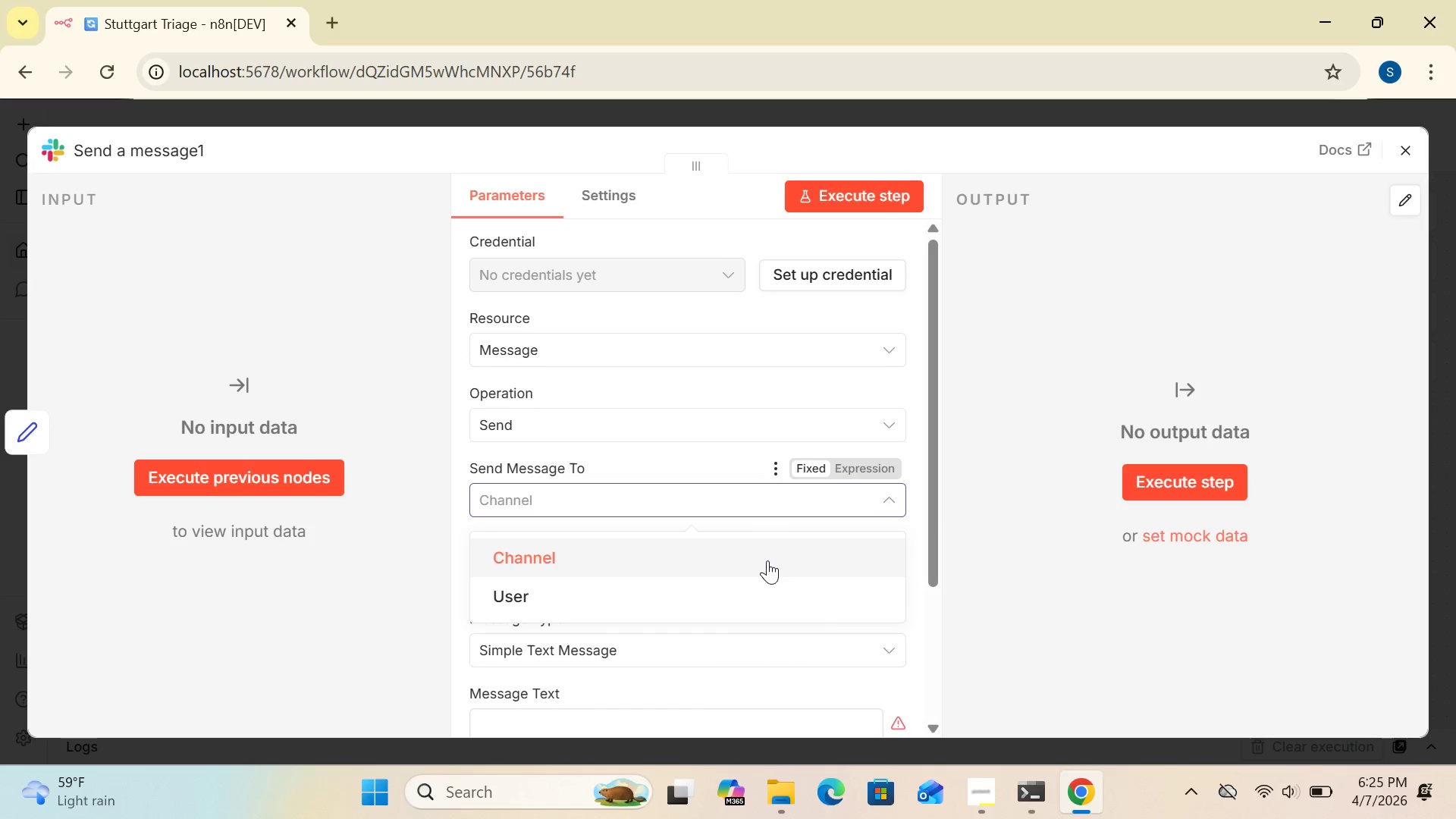 
left_click([766, 560])
 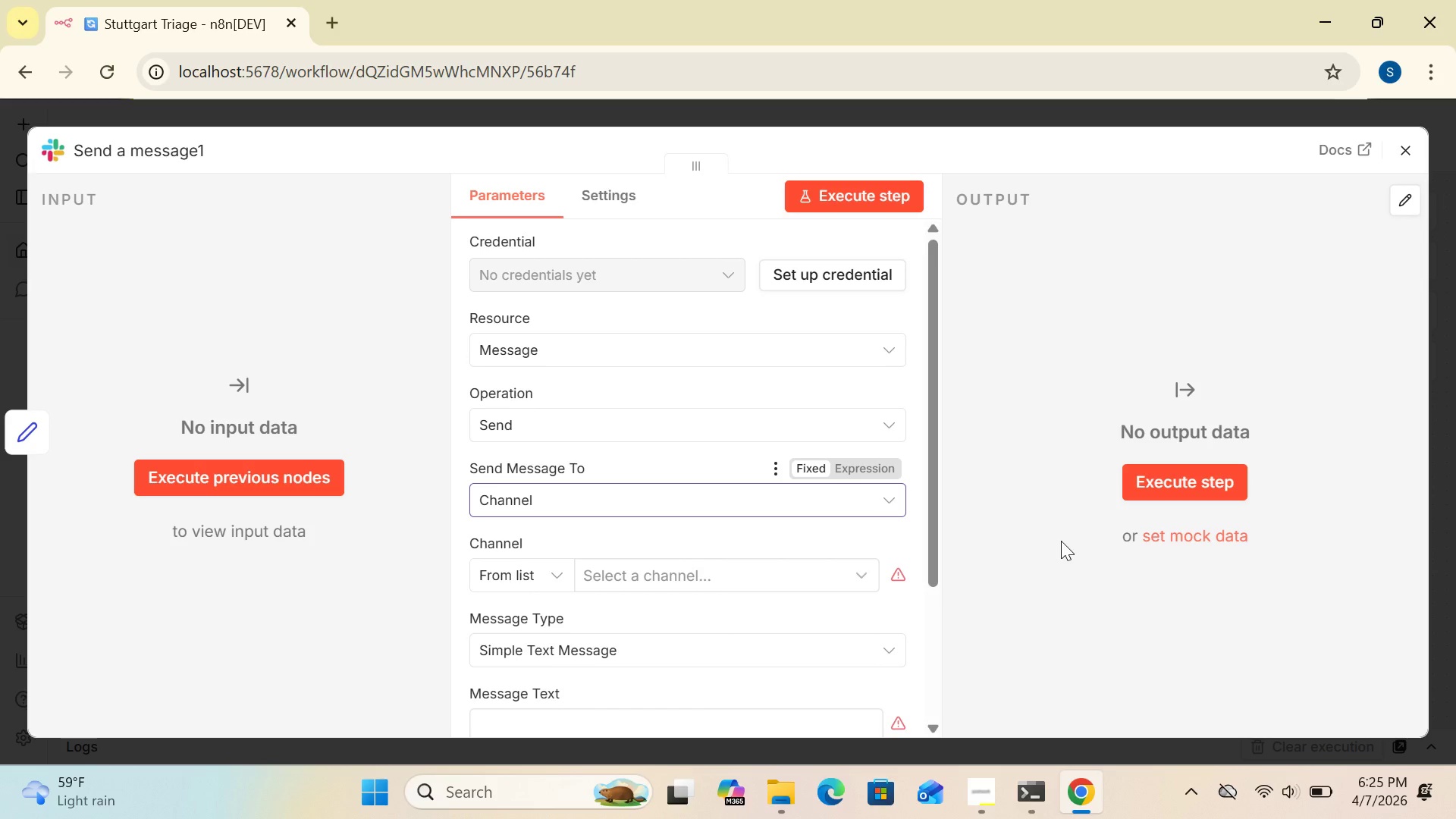 
wait(14.09)
 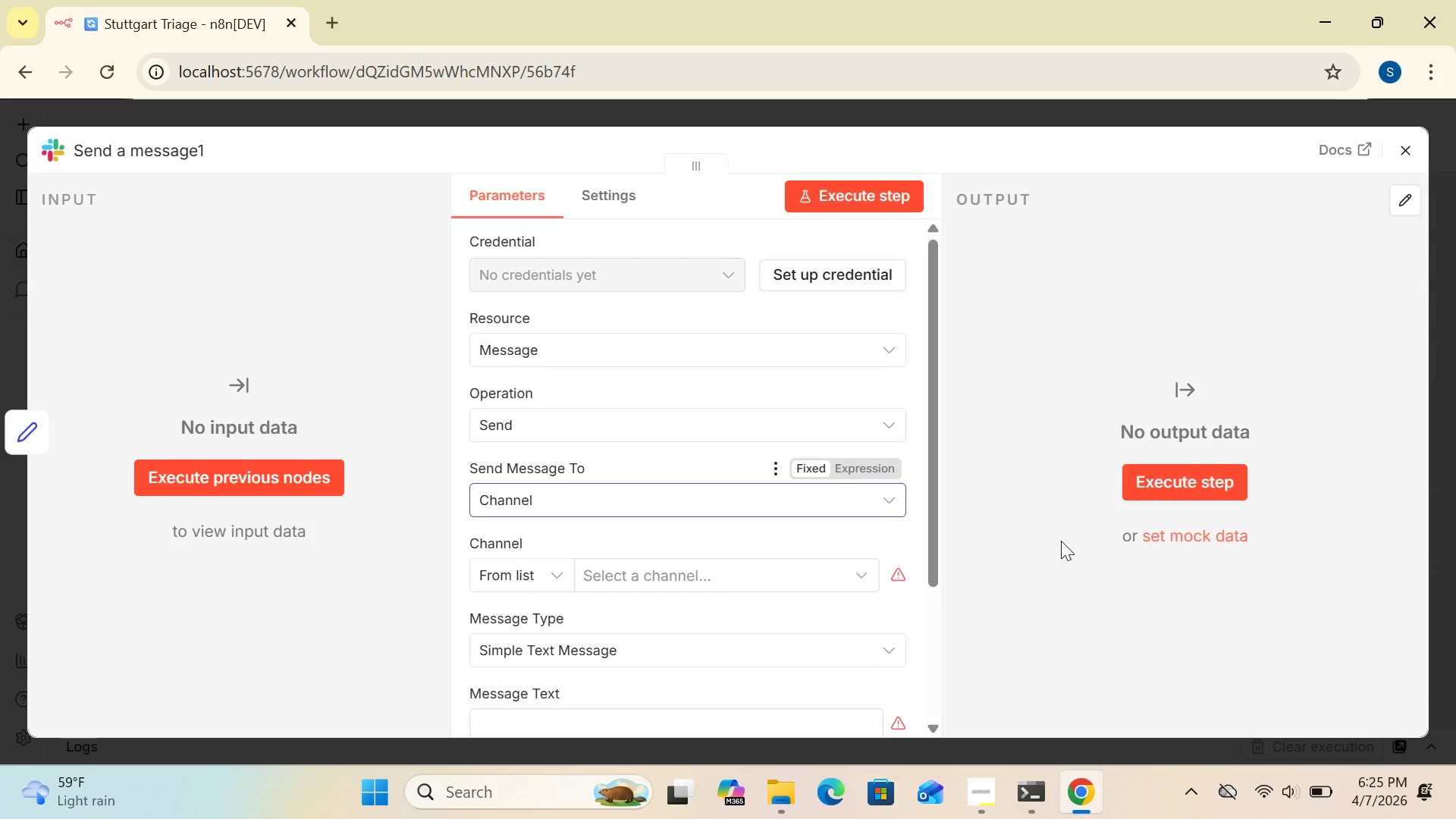 
left_click_drag(start_coordinate=[927, 519], to_coordinate=[945, 563])
 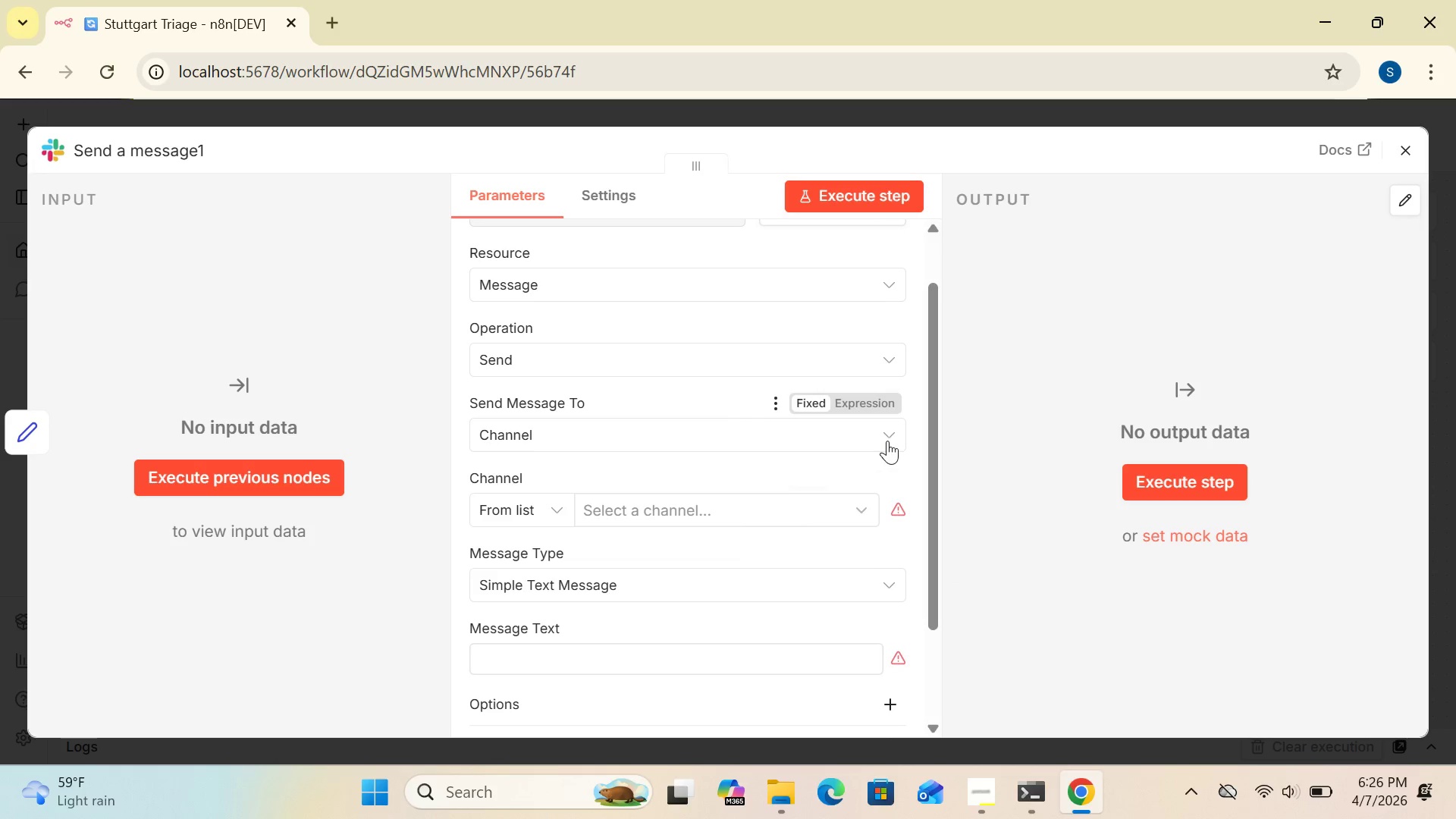 
left_click([887, 441])
 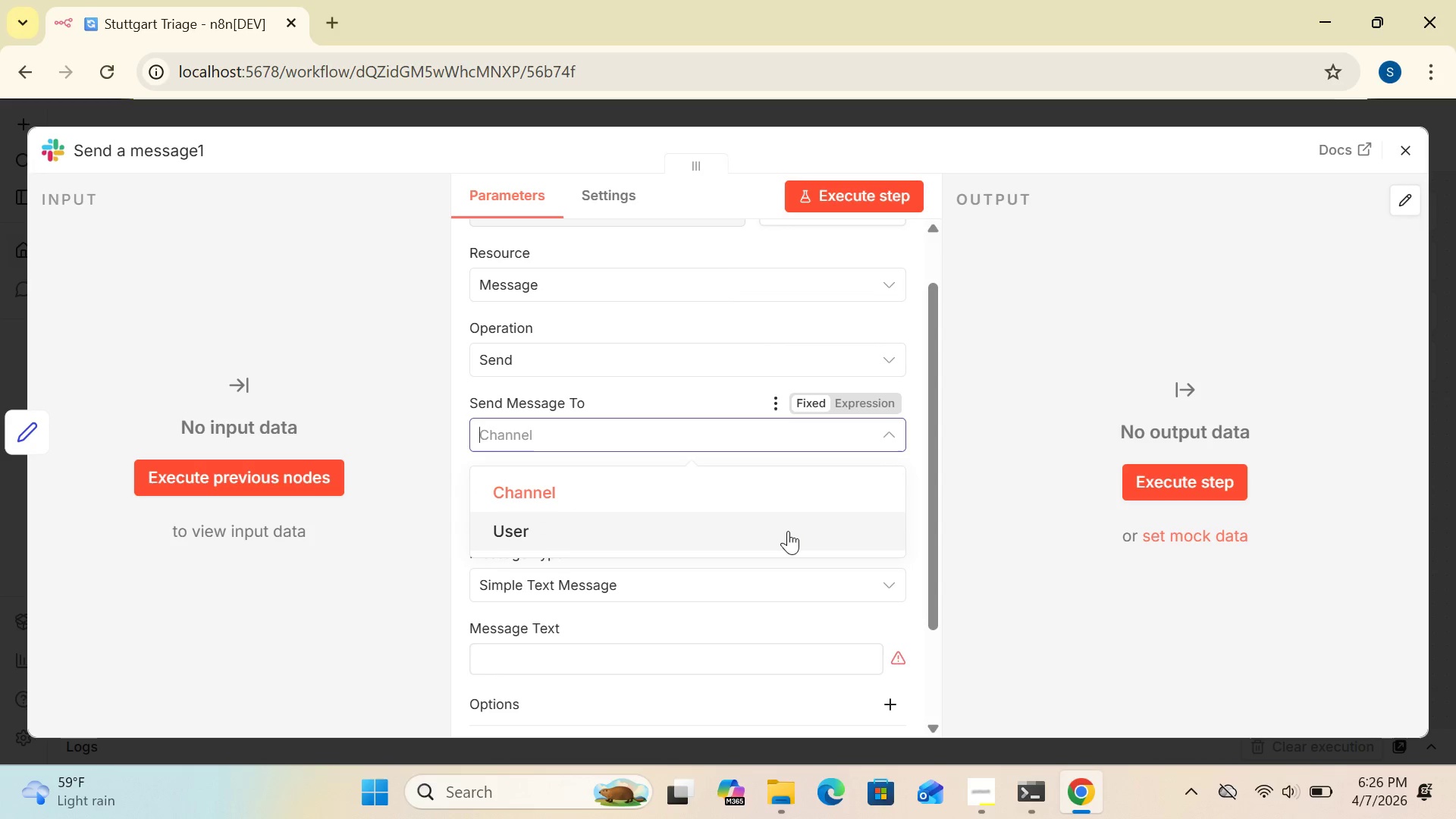 
left_click([783, 535])
 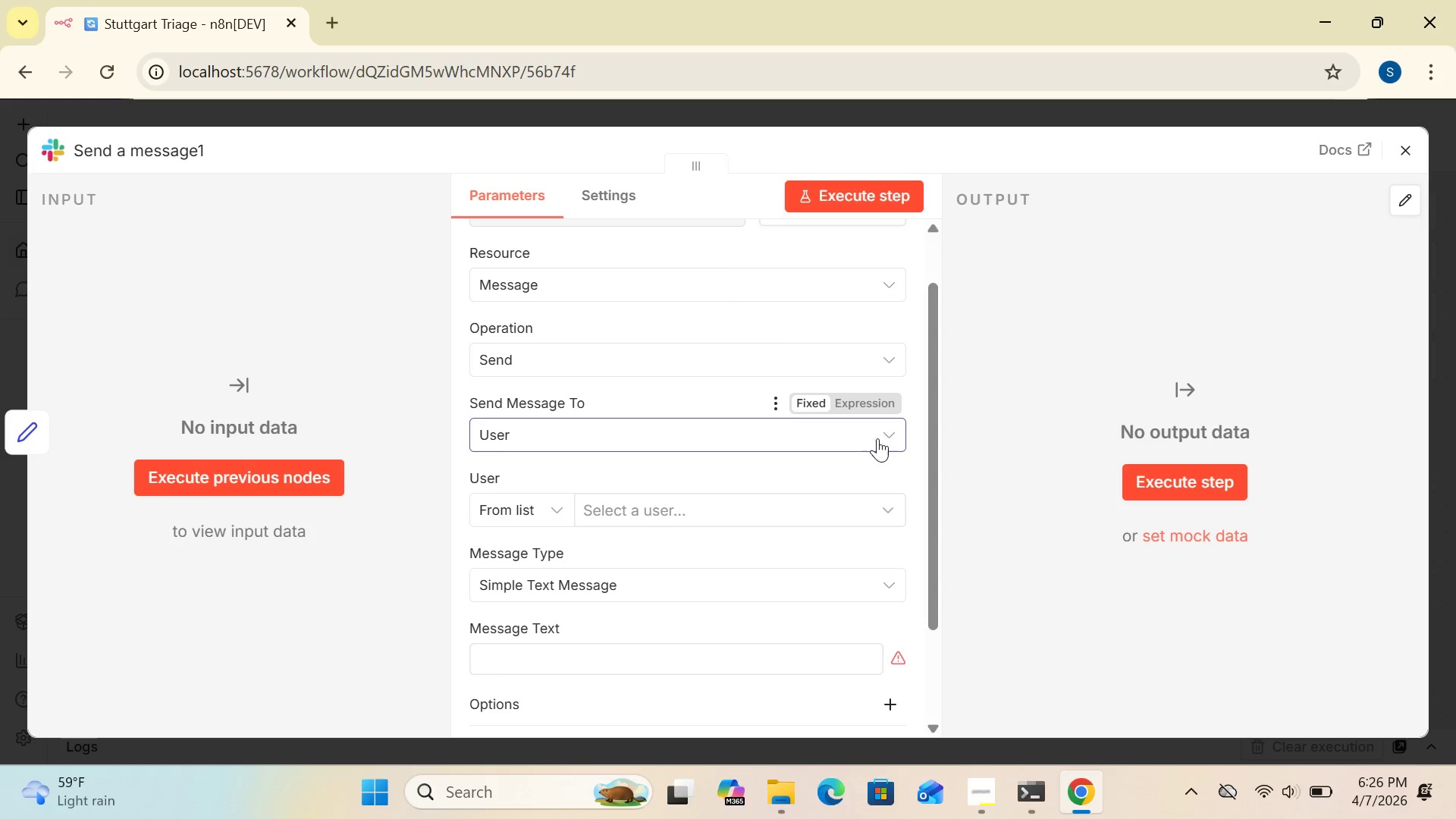 
left_click([886, 428])
 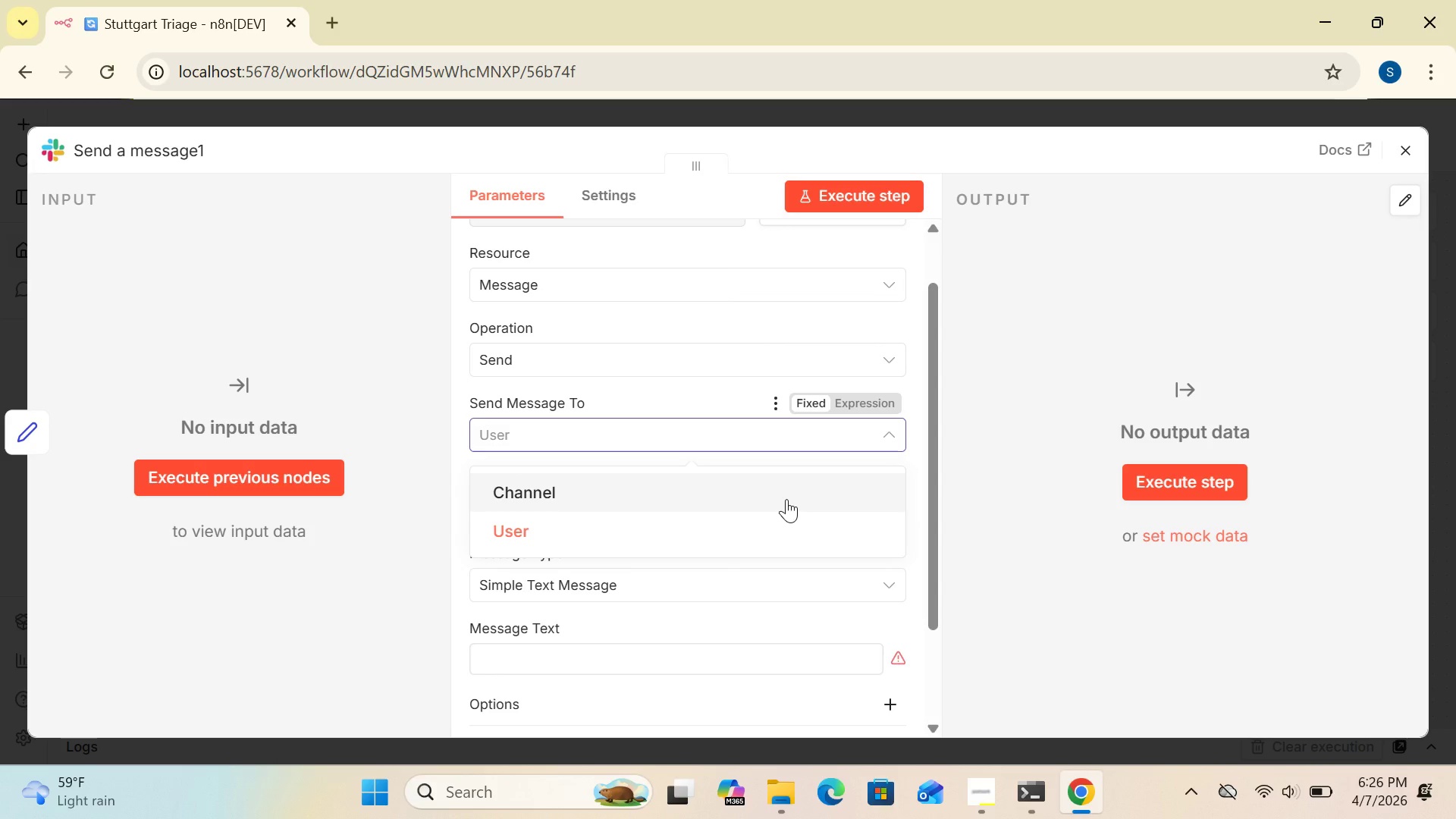 
left_click([783, 496])
 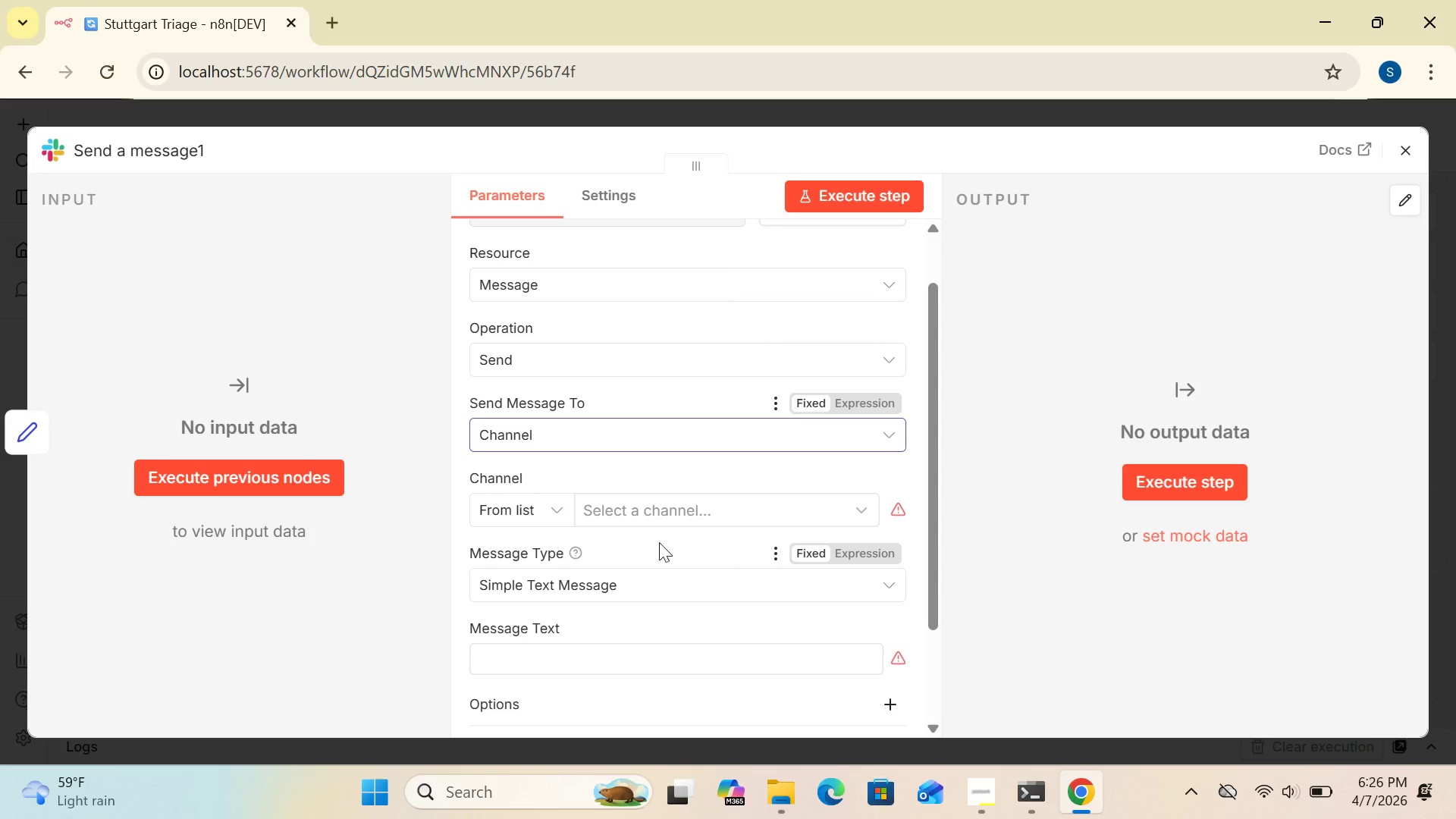 
left_click([561, 508])
 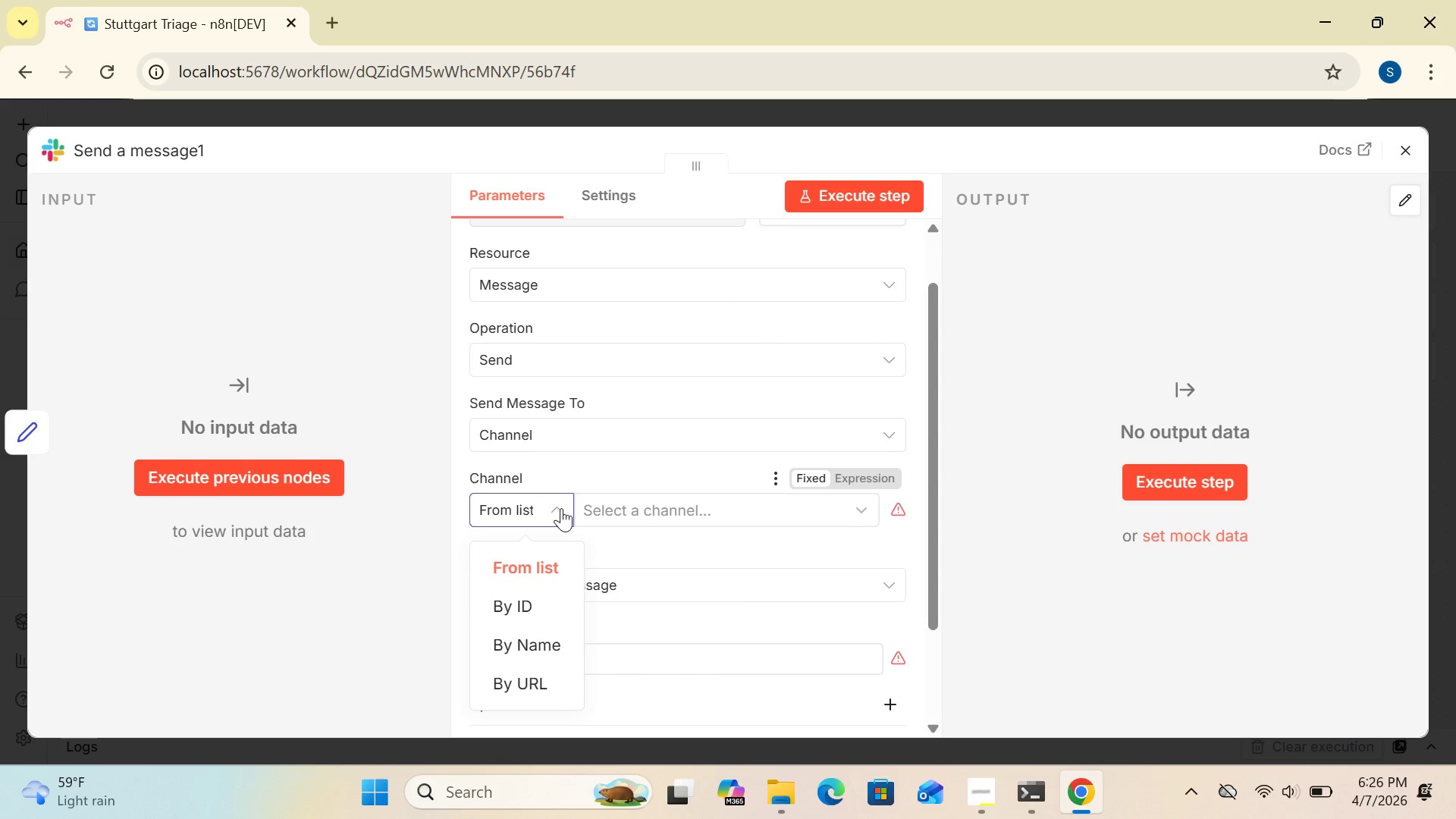 
left_click([535, 557])
 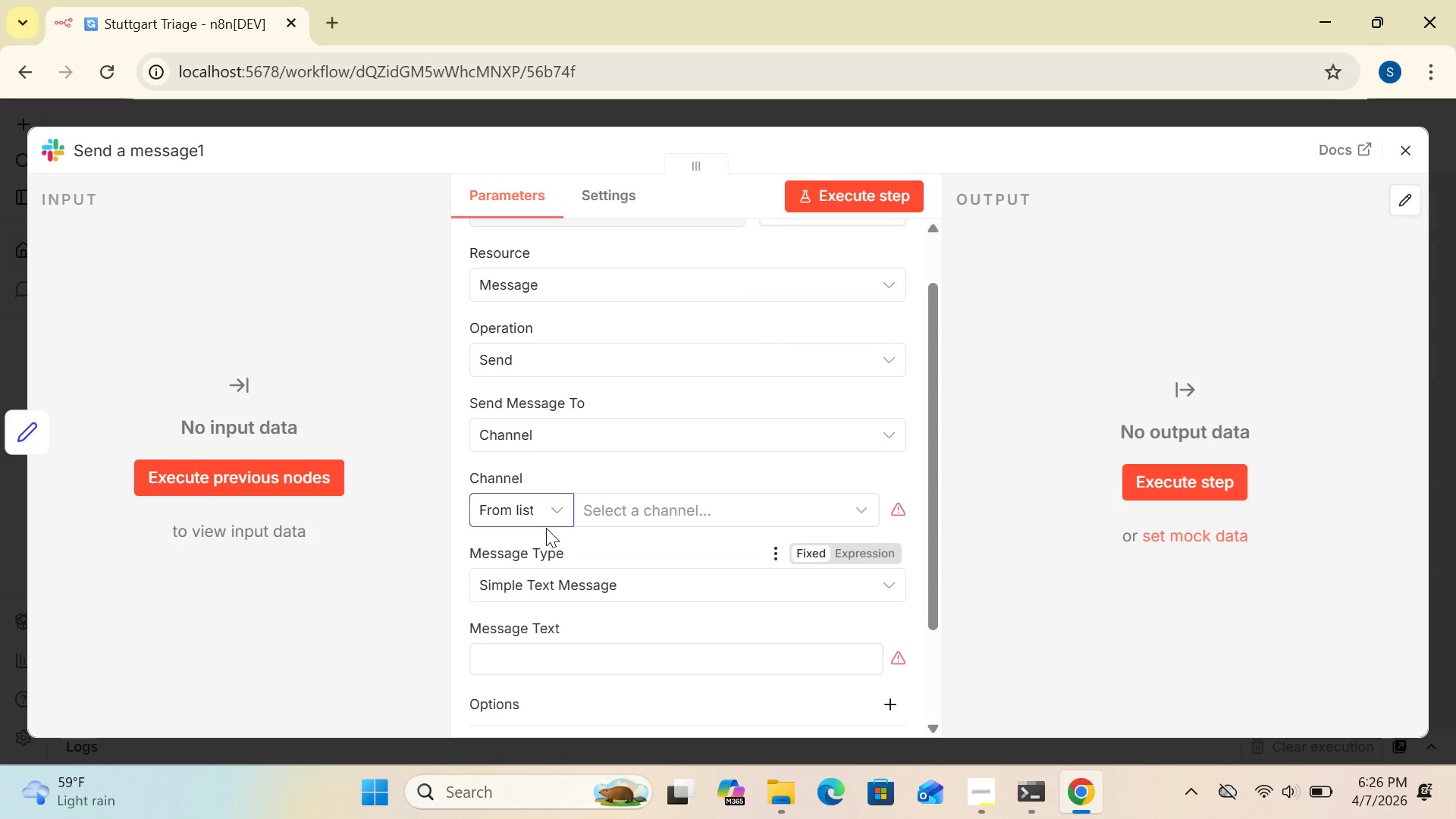 
left_click([555, 506])
 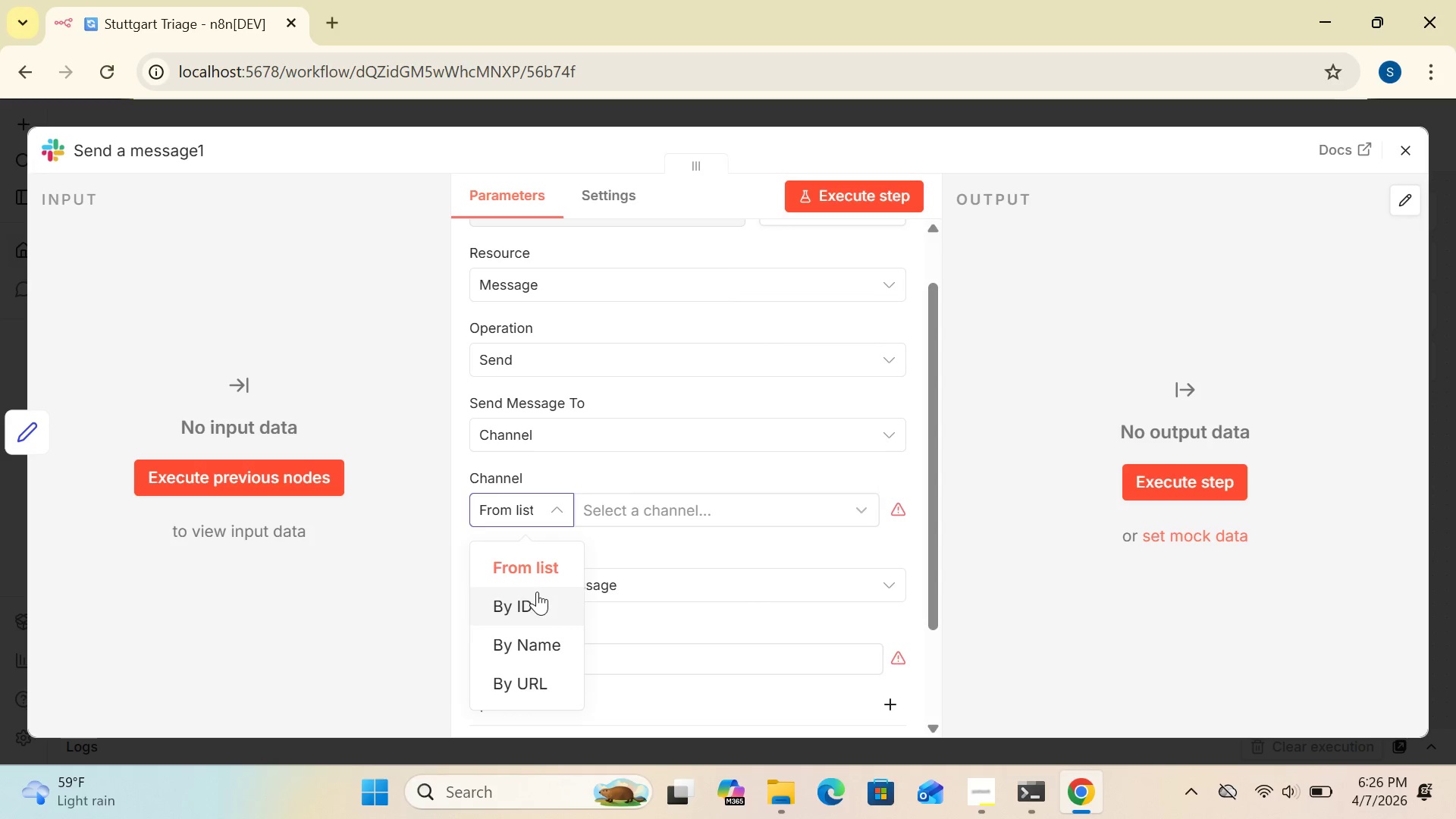 
left_click([535, 598])
 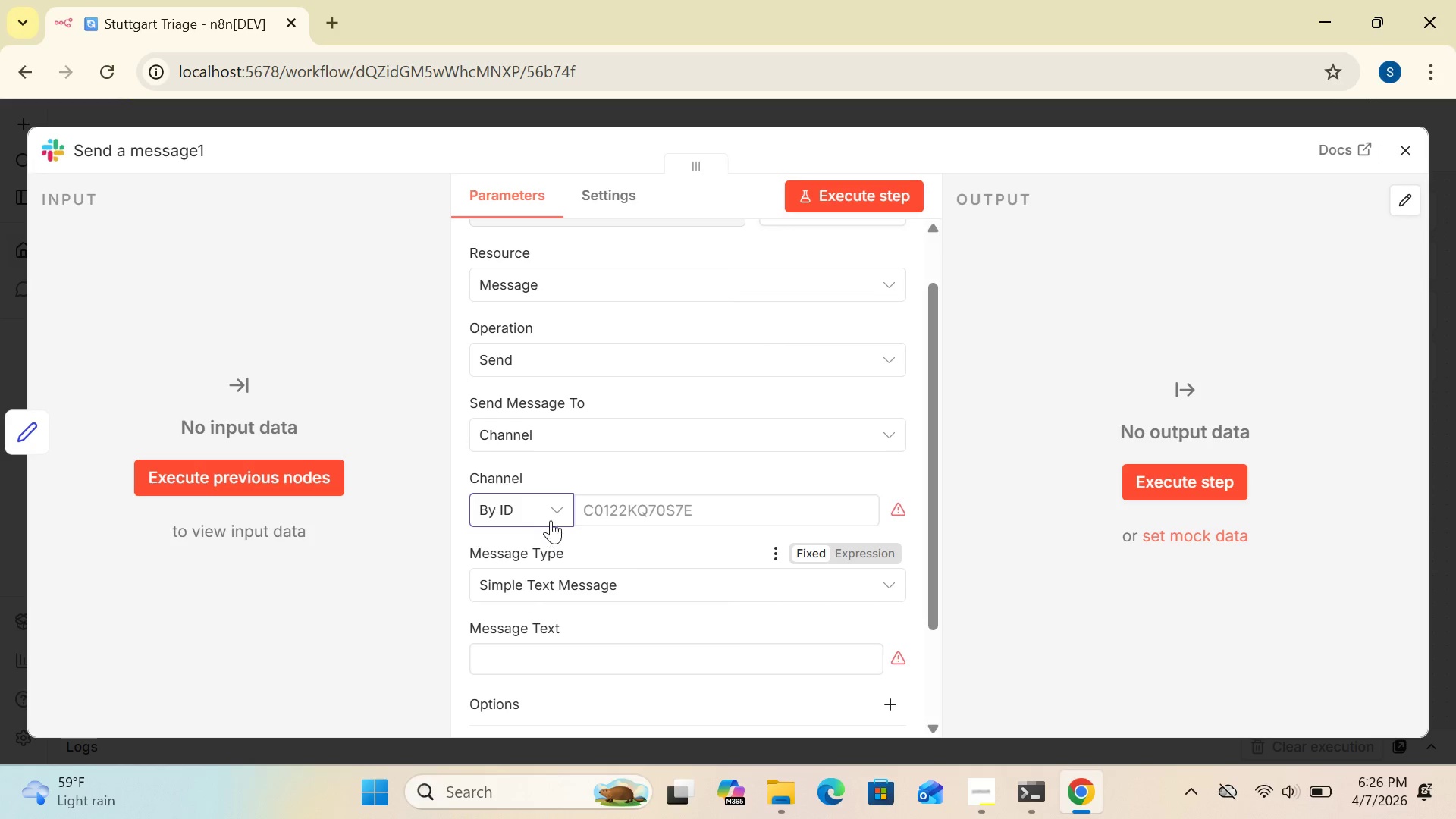 
left_click([557, 498])
 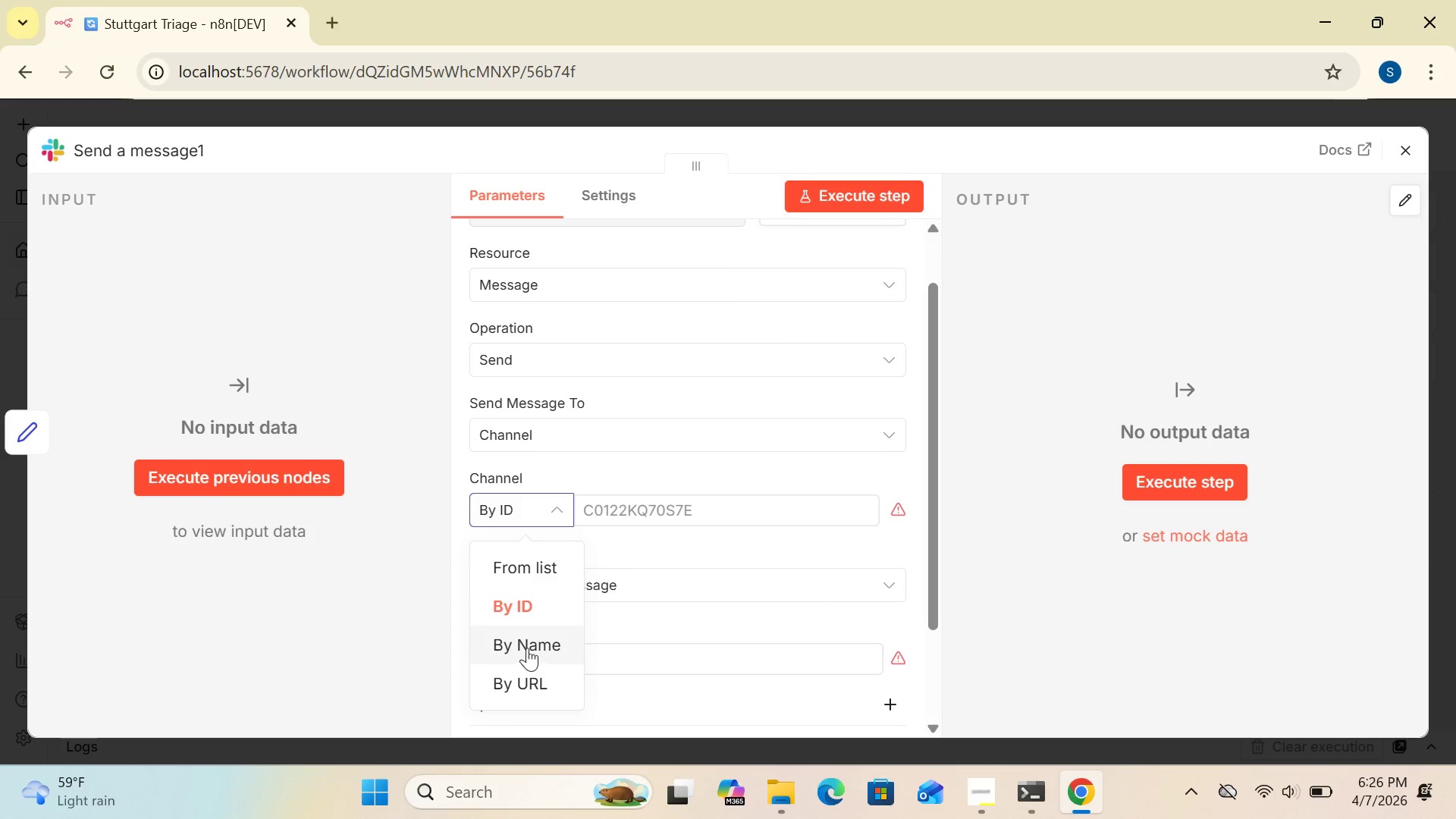 
left_click([526, 628])
 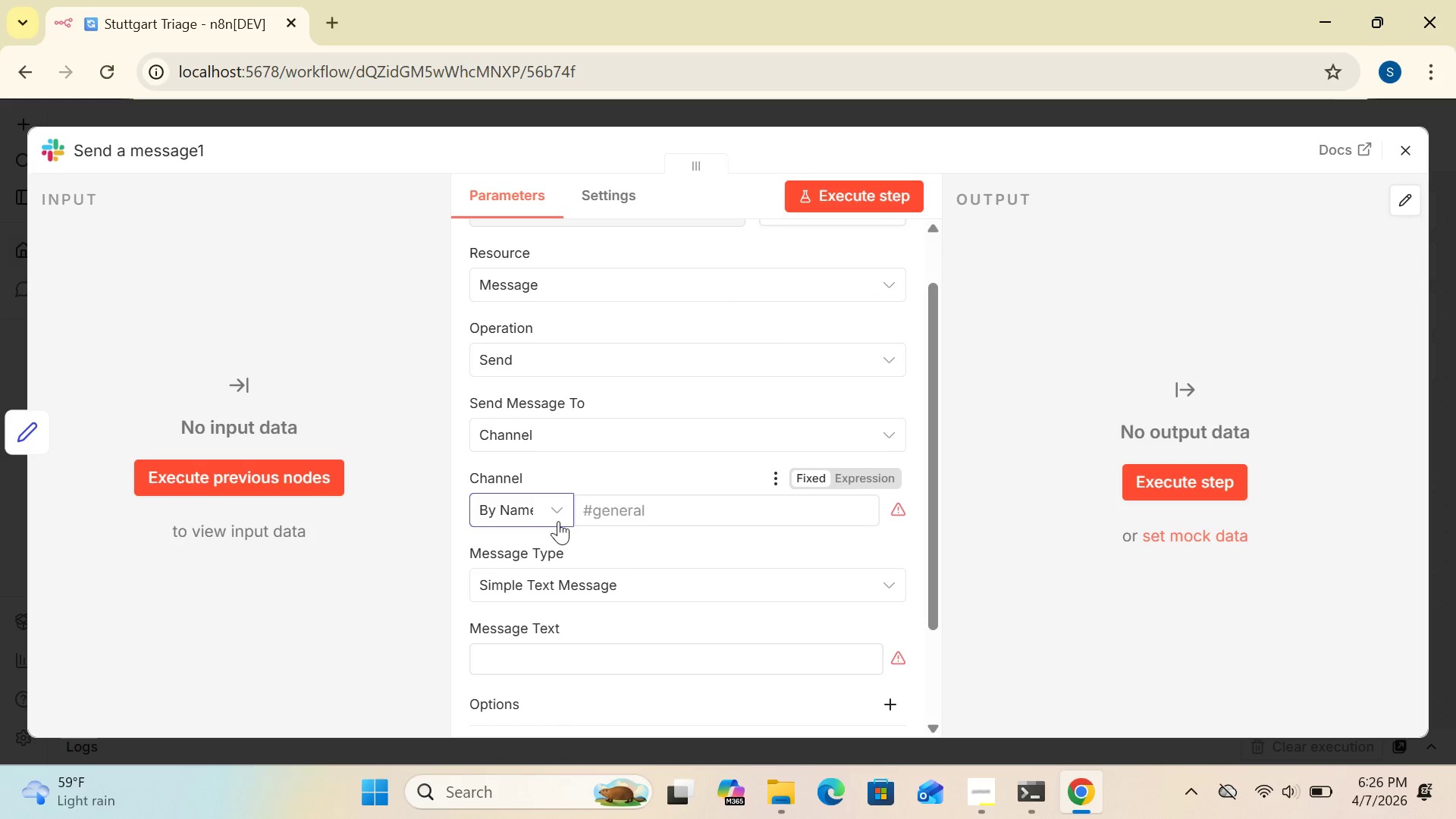 
wait(6.09)
 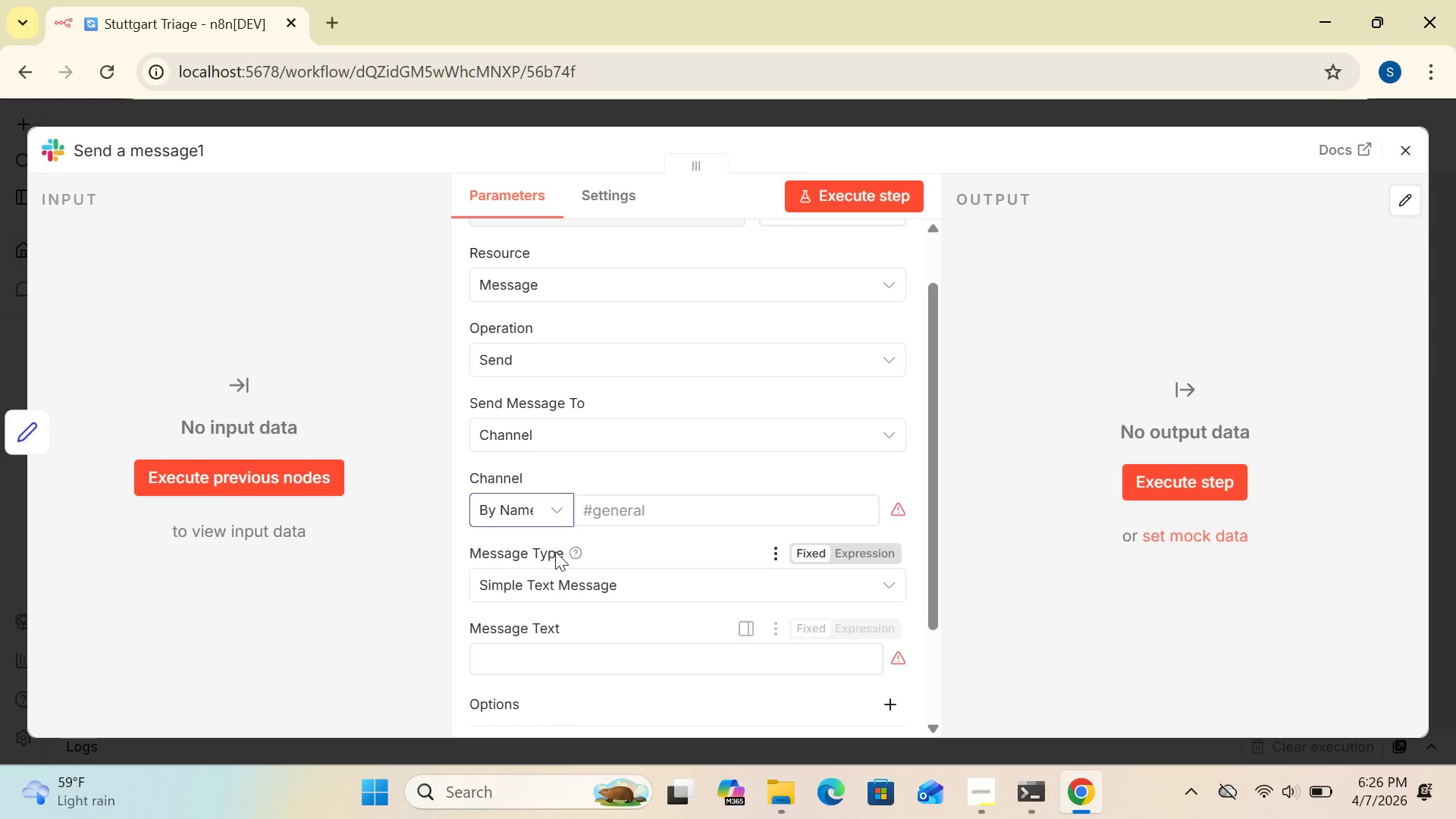 
left_click([640, 508])
 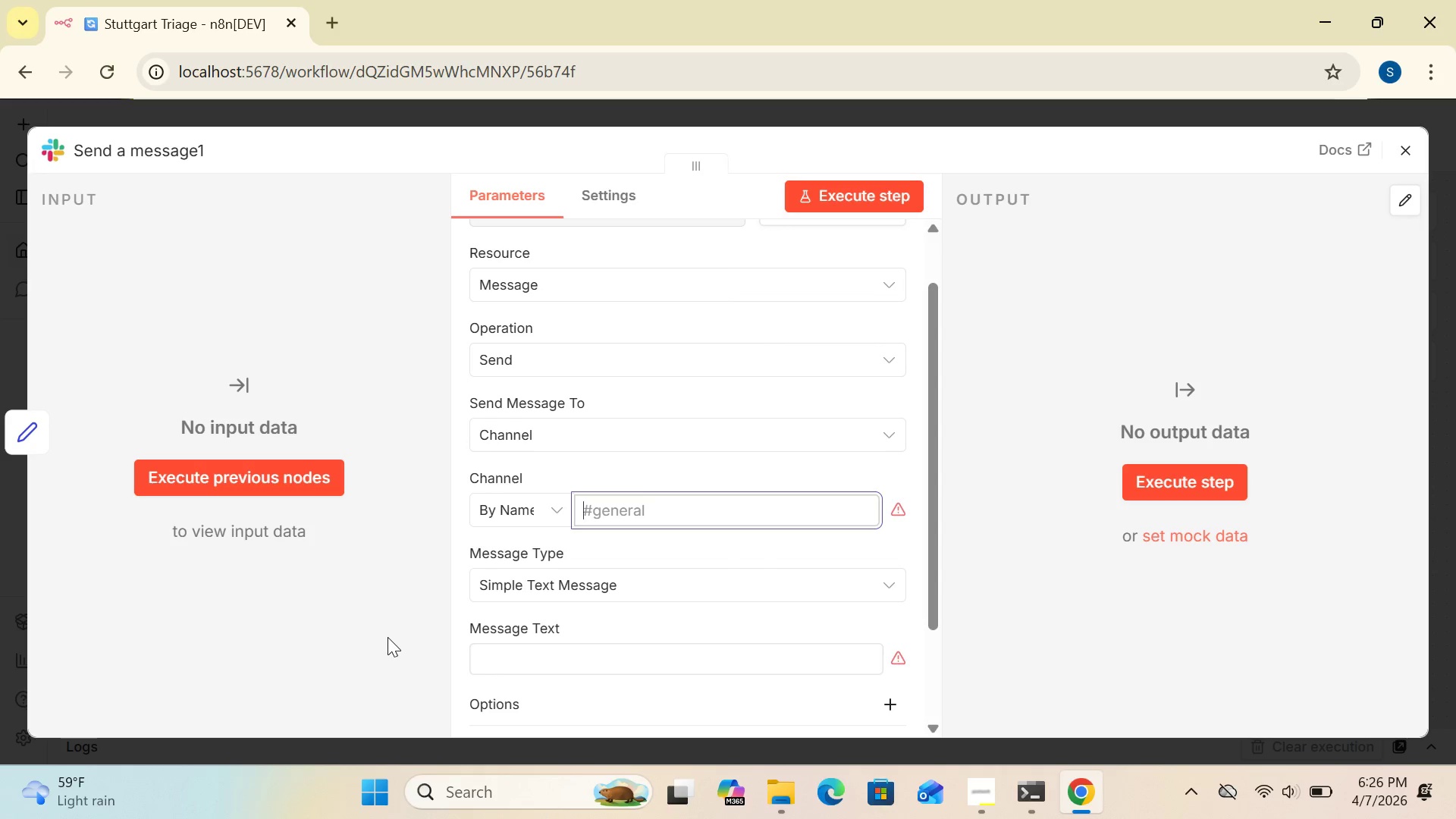 
wait(11.23)
 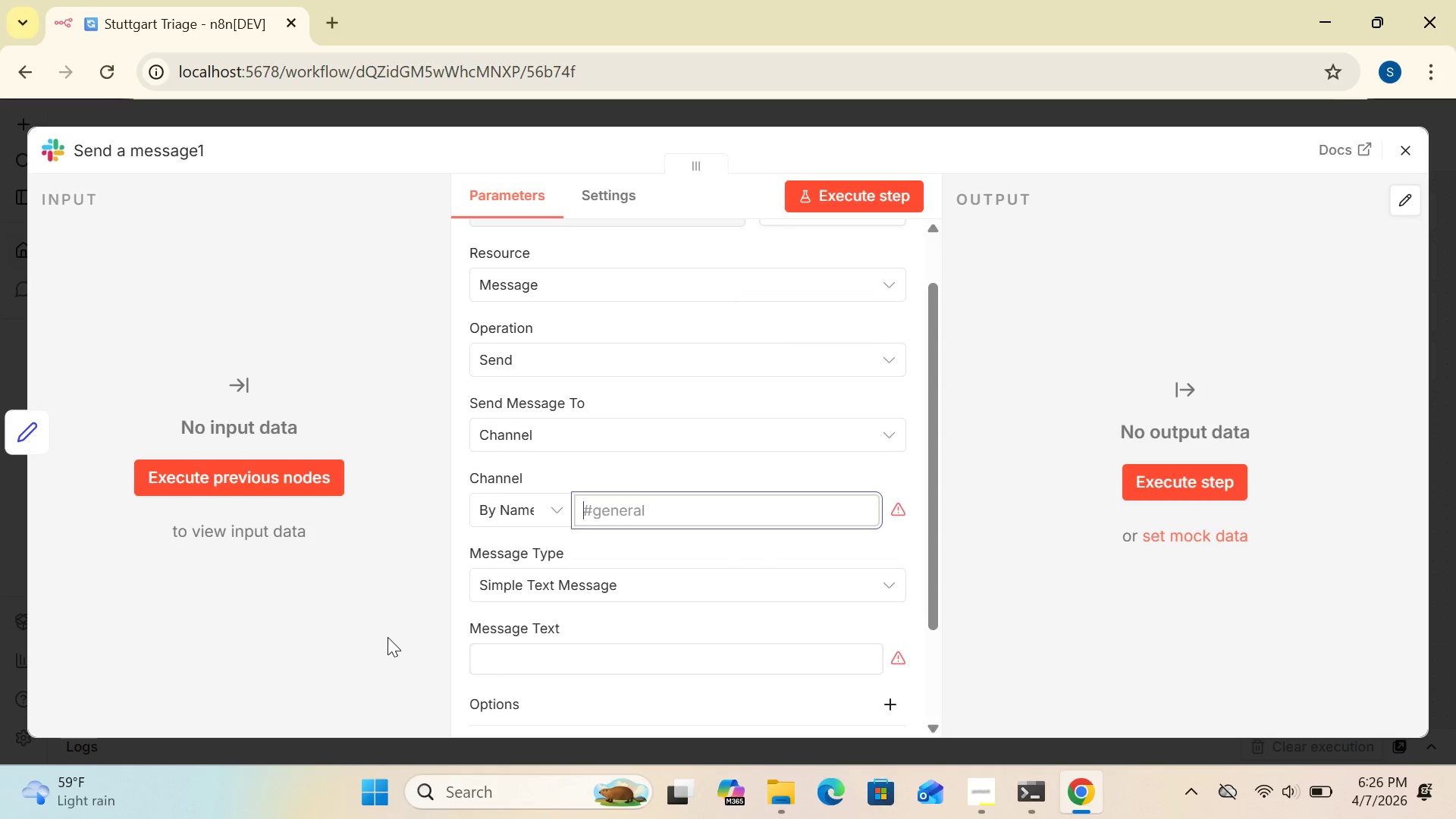 
key(V)
 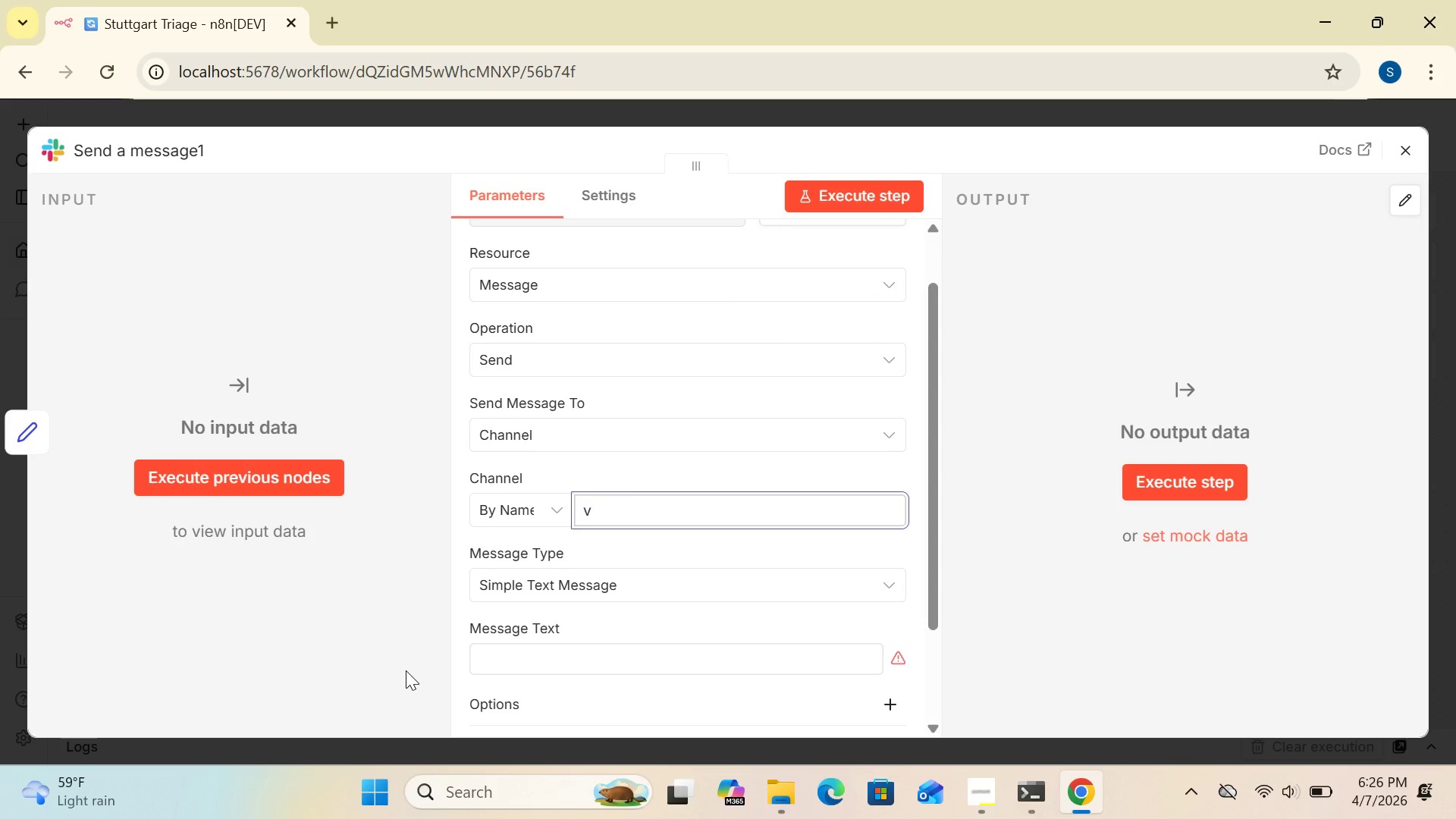 
key(Backspace)
 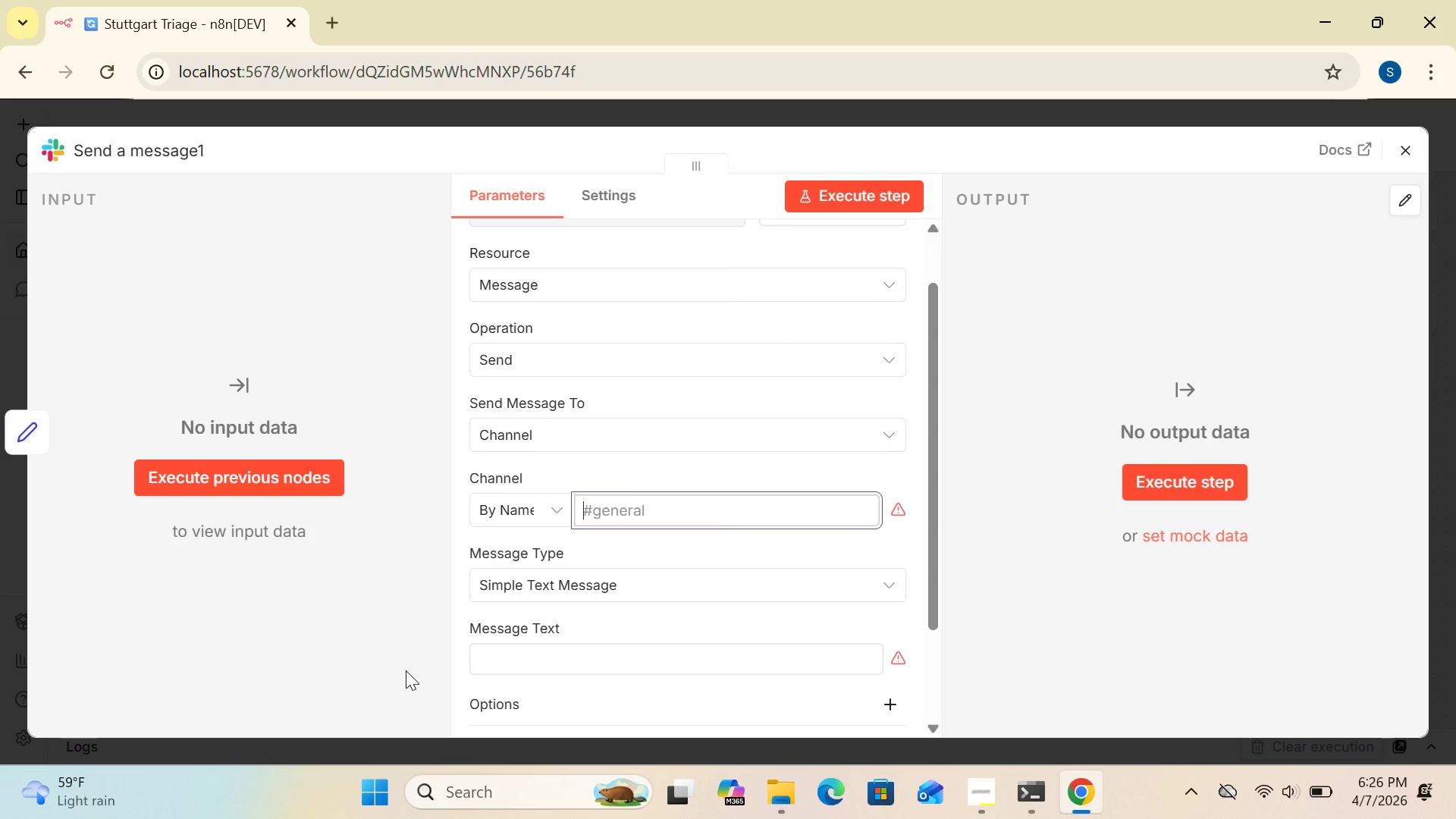 
wait(7.22)
 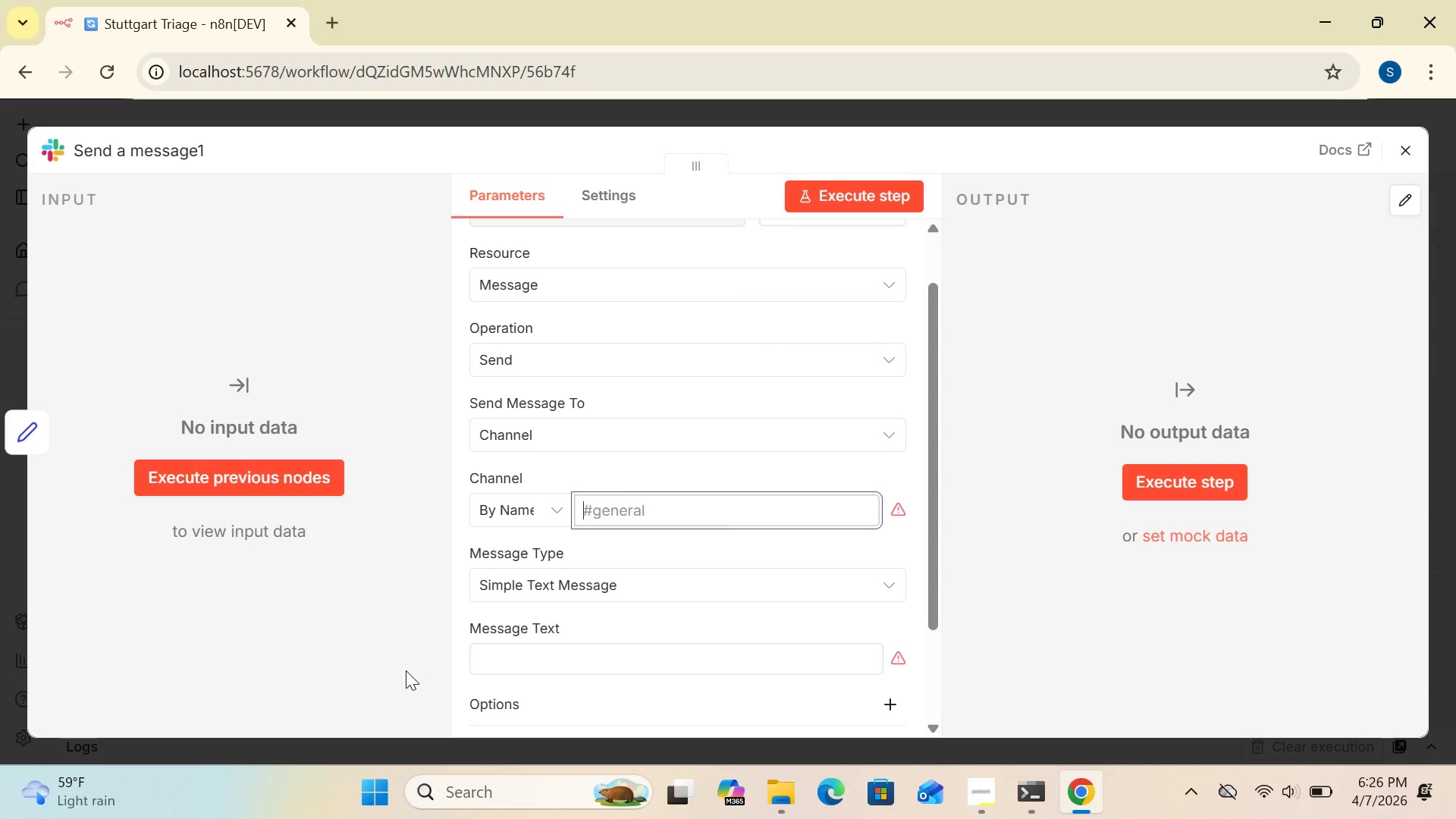 
key(Backslash)
 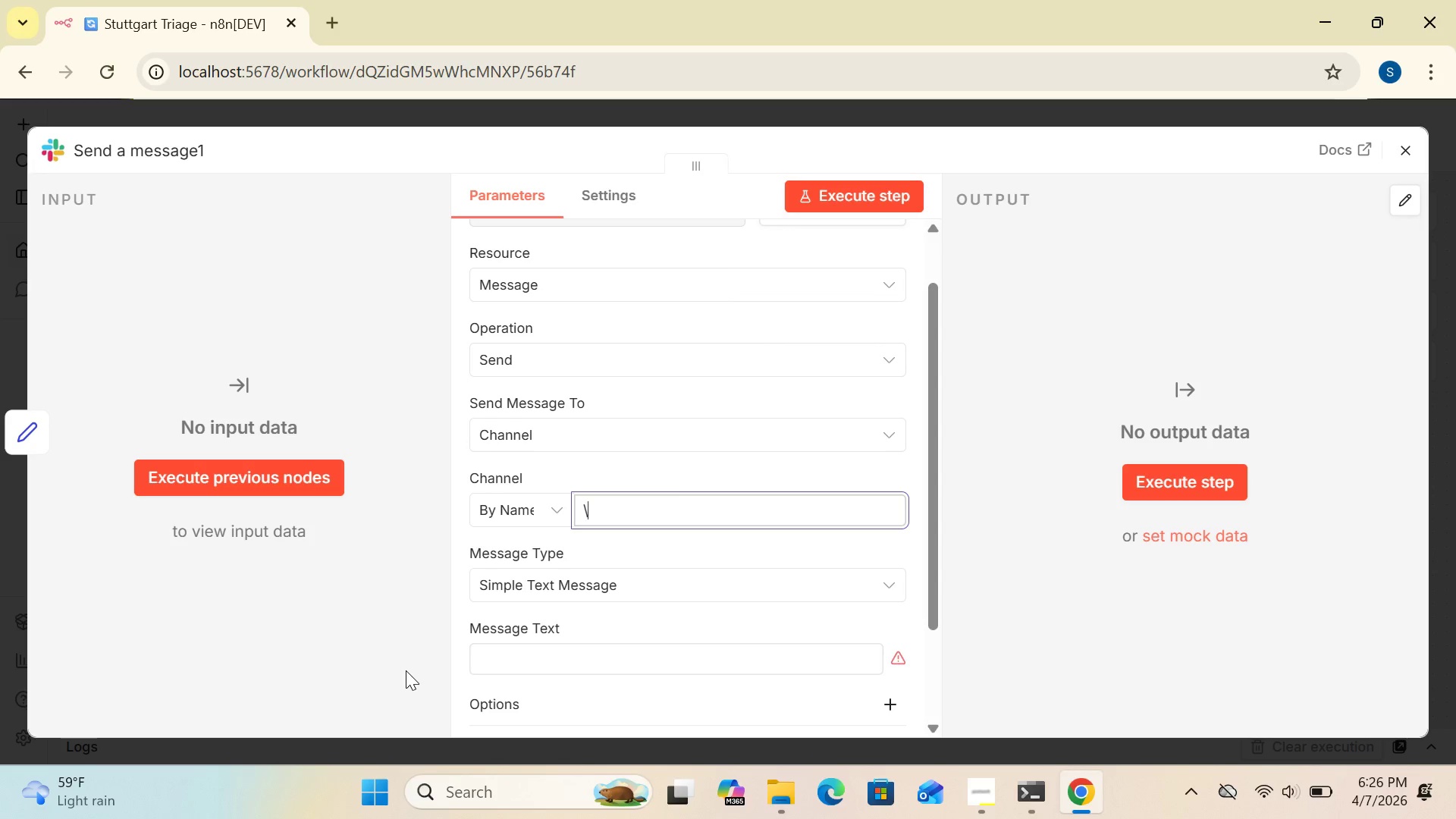 
key(Backspace)
 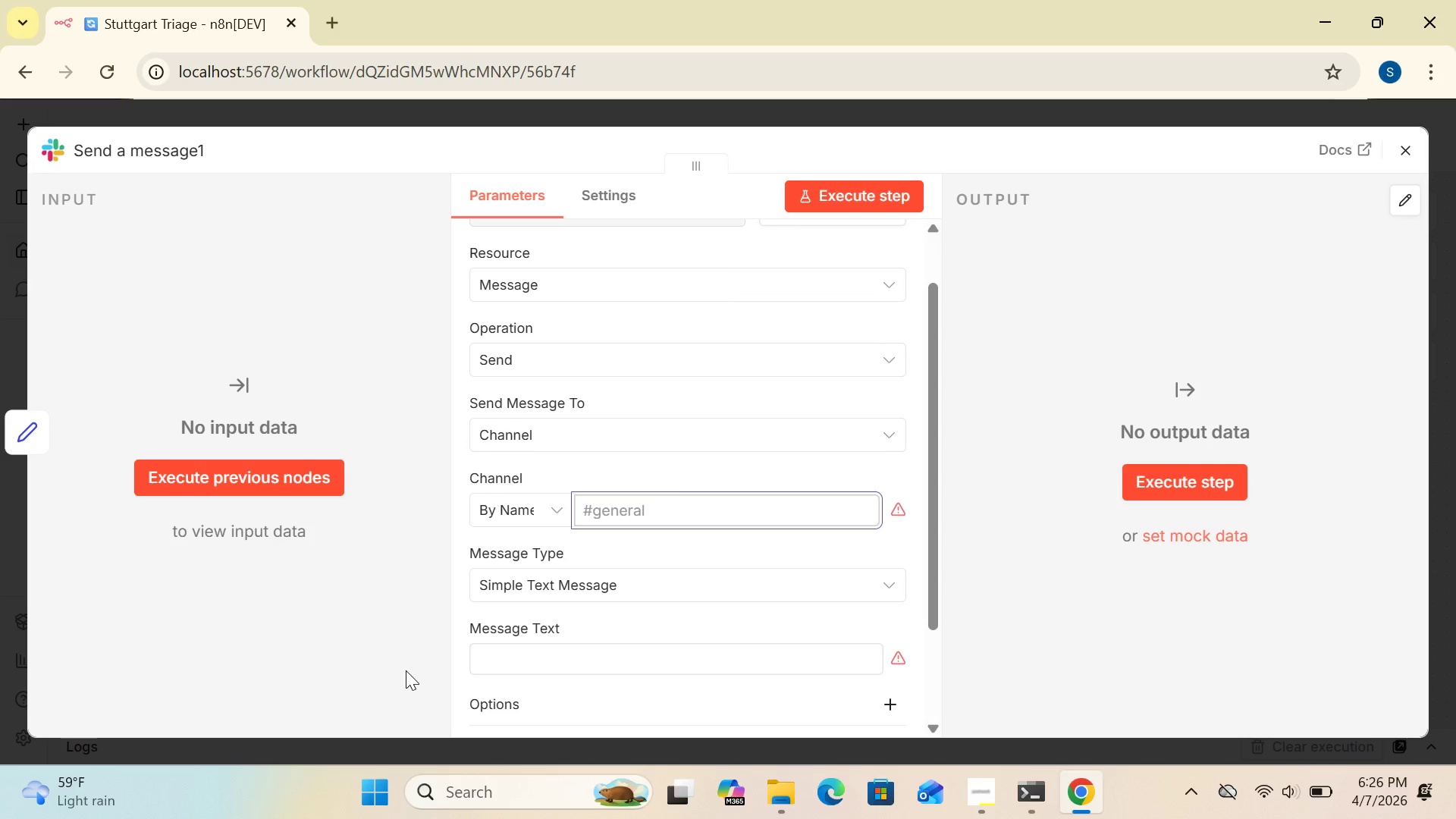 
key(Shift+Backslash)
 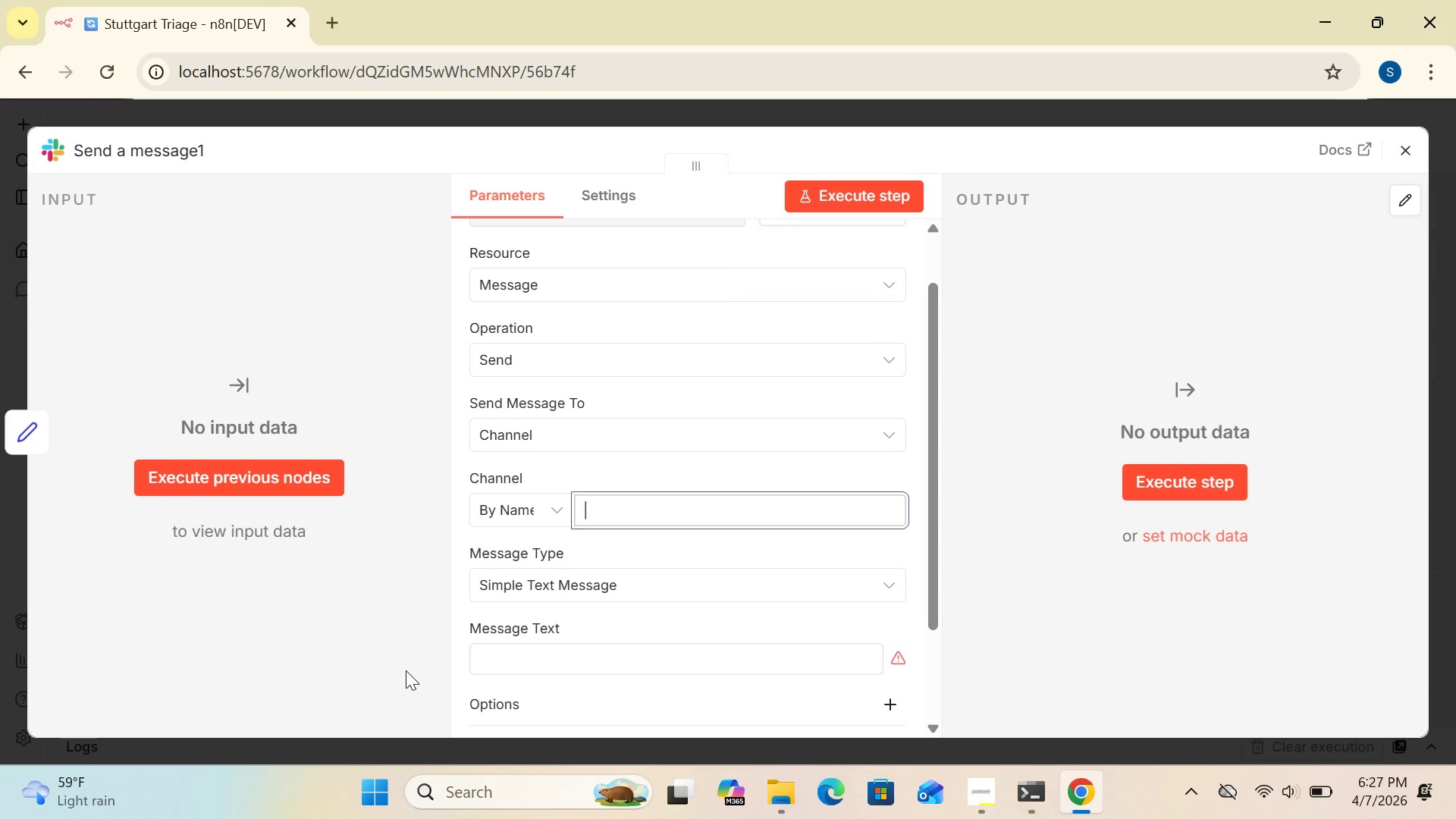 
key(Backspace)
 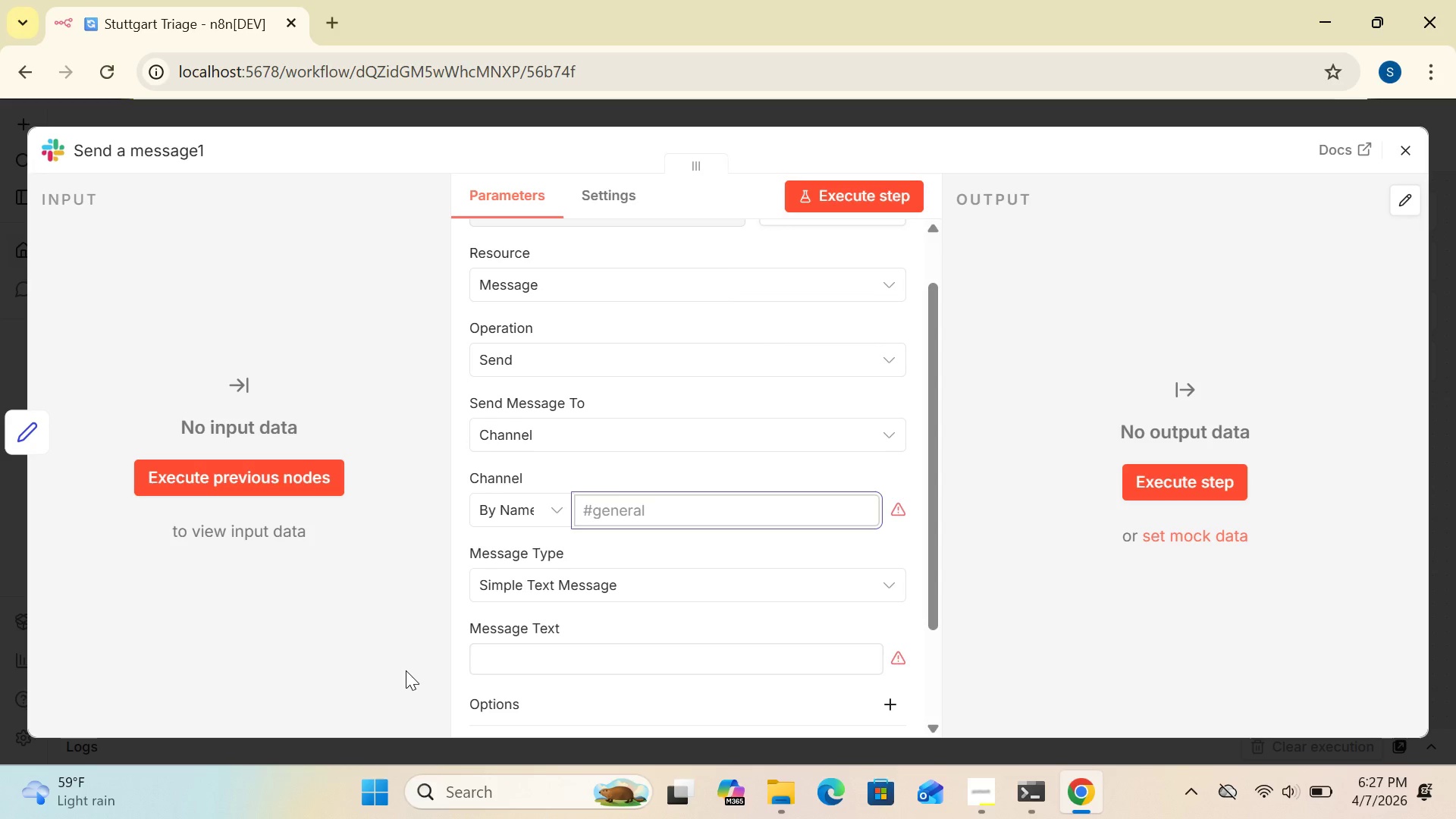 
key(Shift+Backslash)
 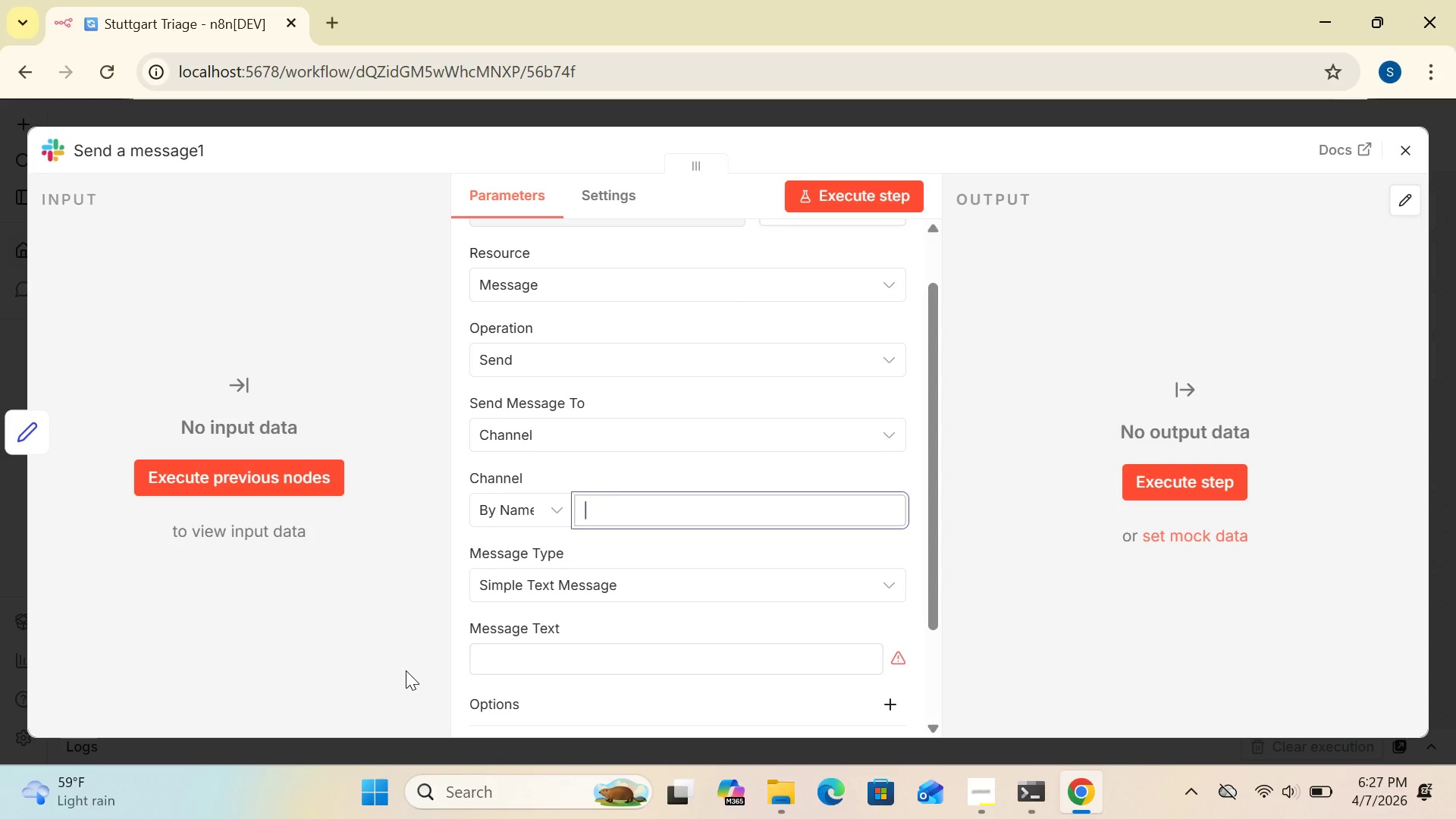 
key(Backspace)
 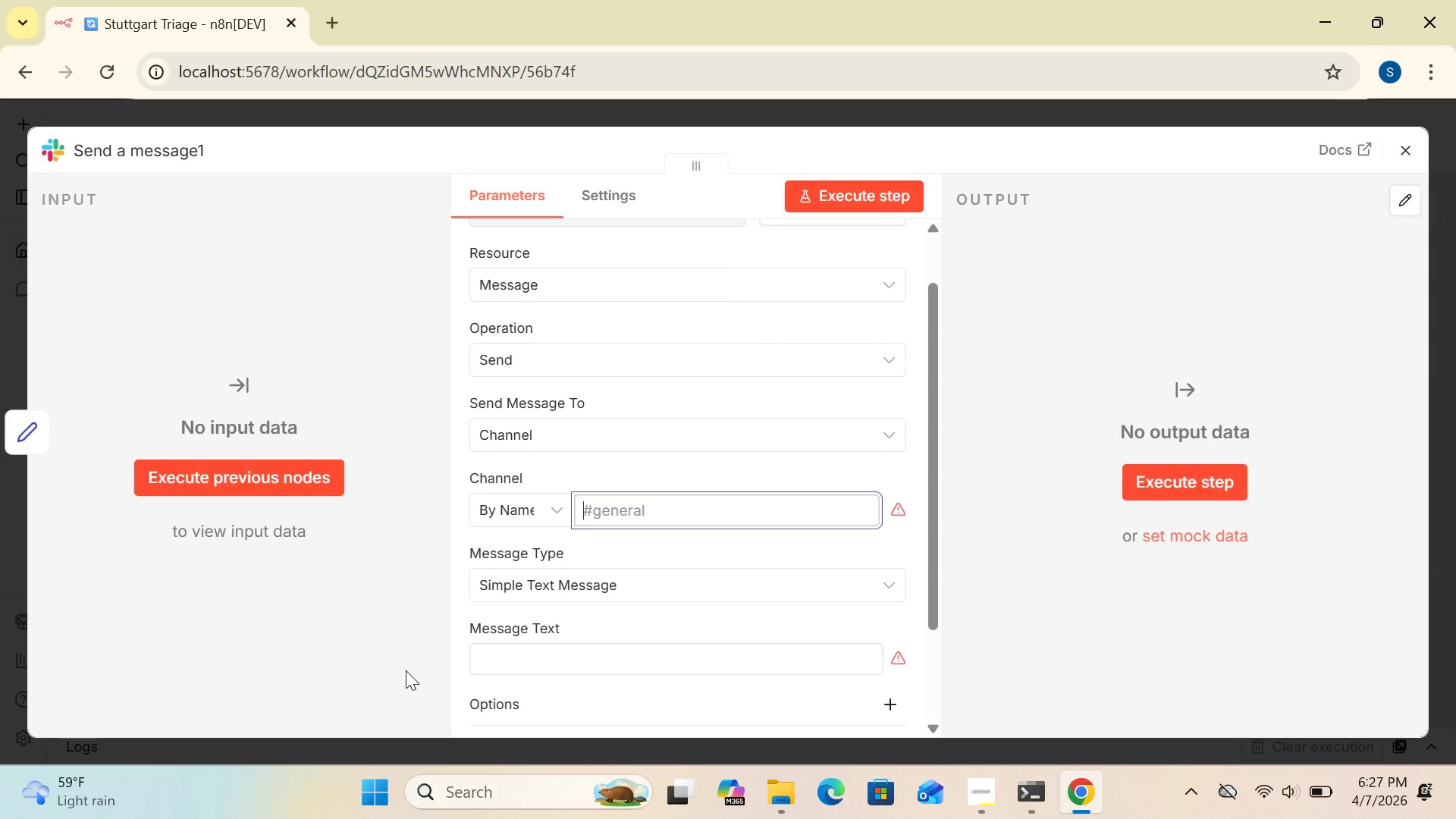 
key(Shift+Break)
 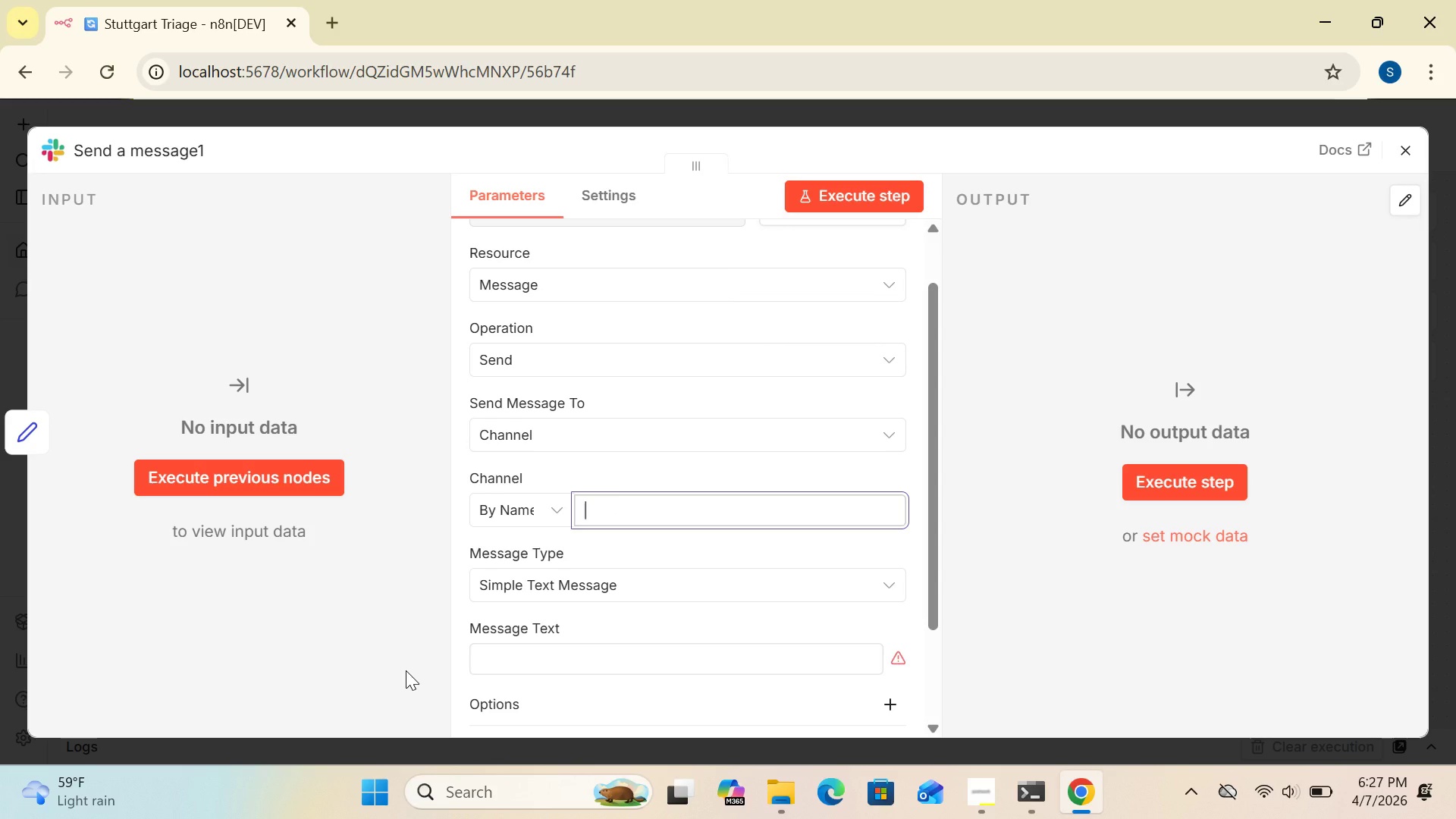 
key(Backspace)
 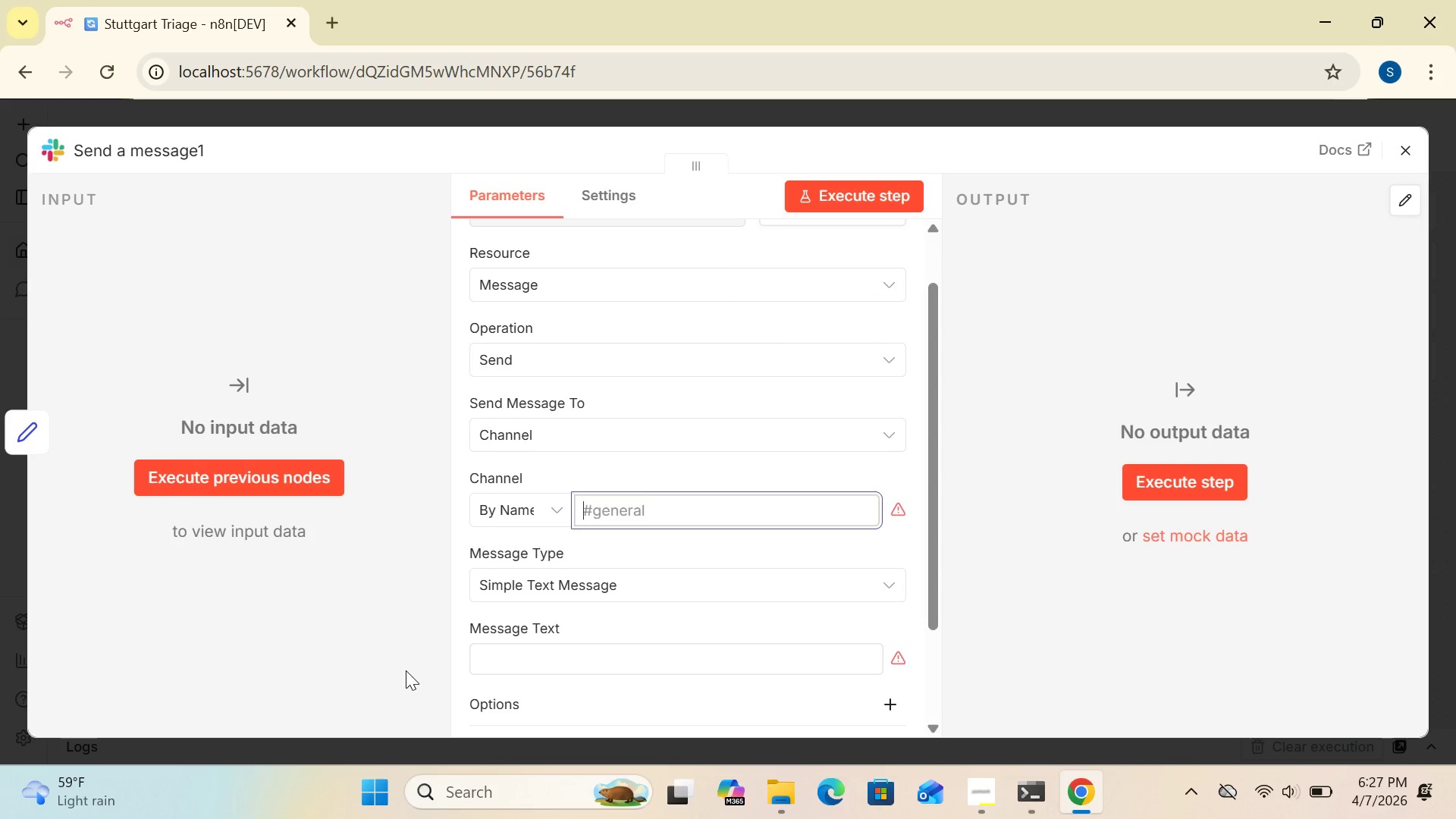 
wait(24.09)
 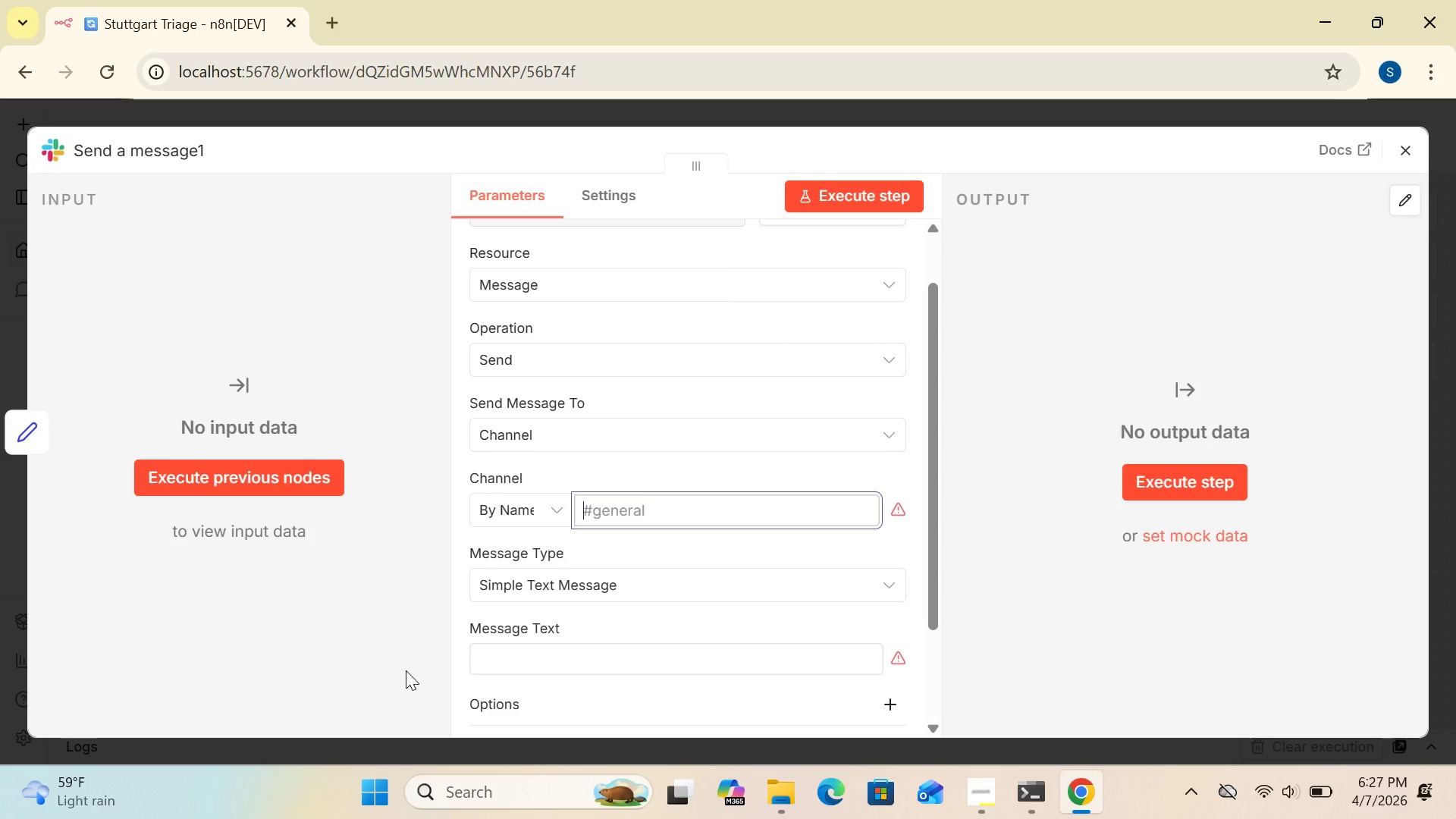 
left_click([894, 511])
 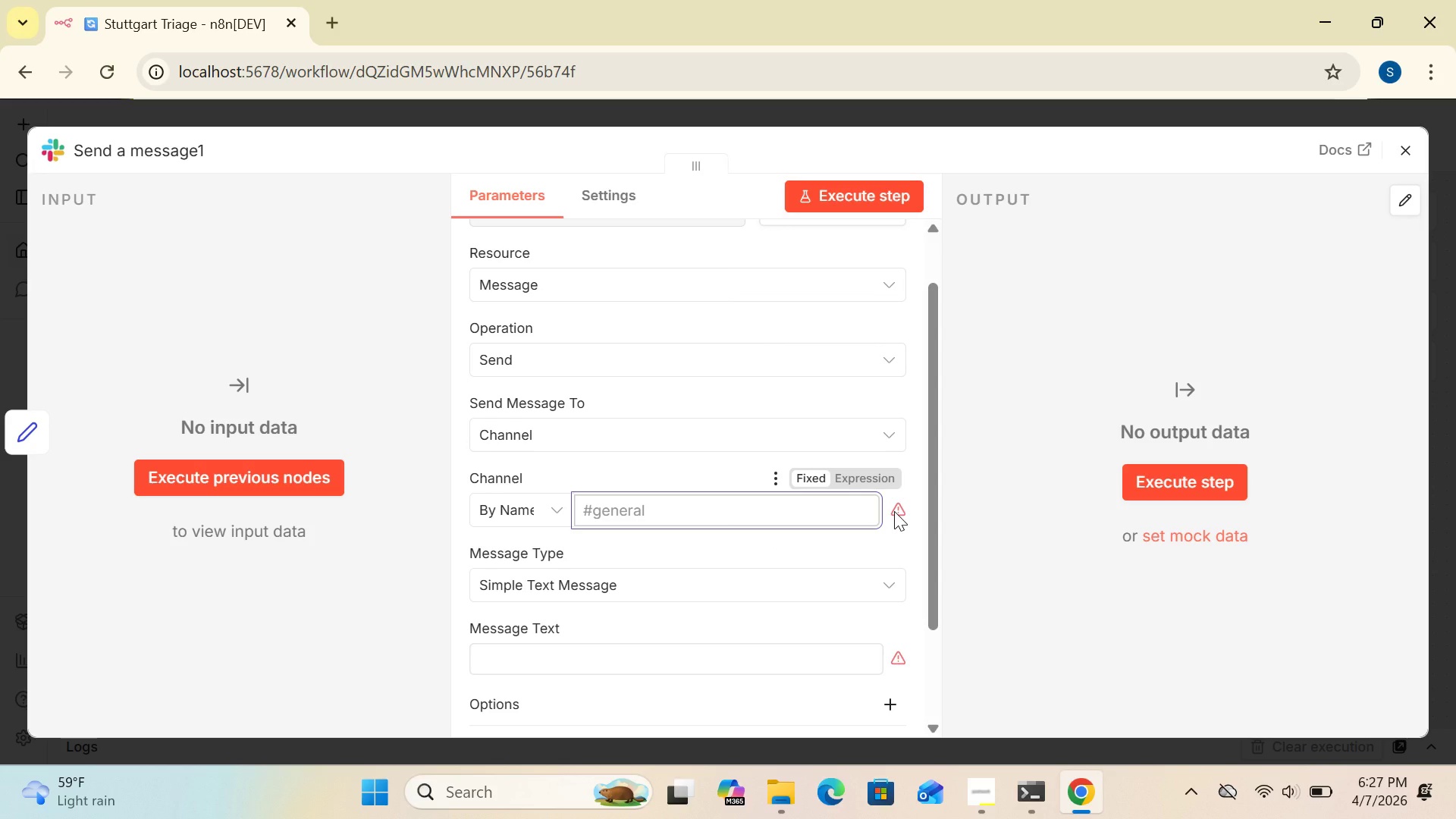 
left_click([894, 511])
 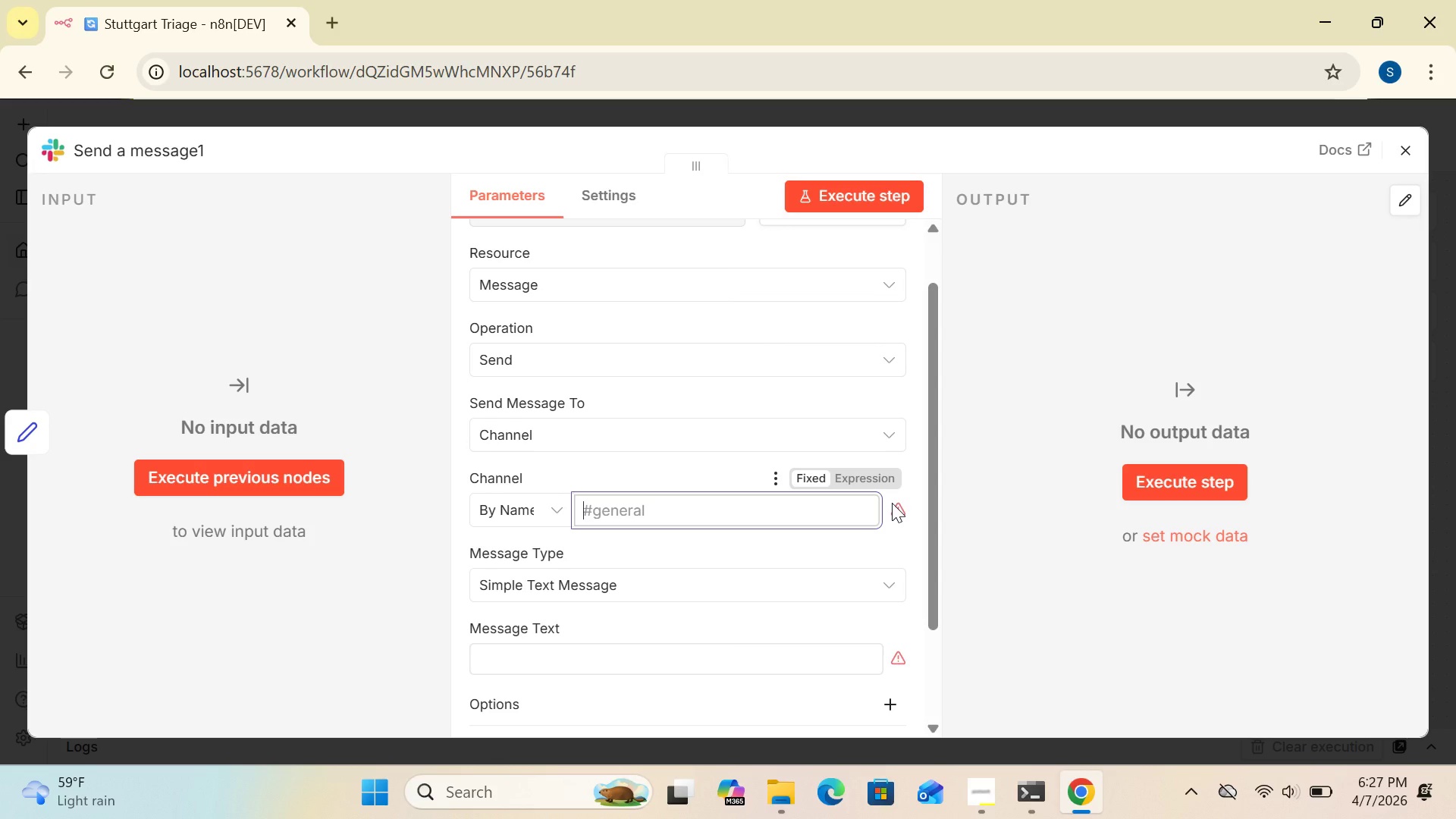 
left_click([897, 511])
 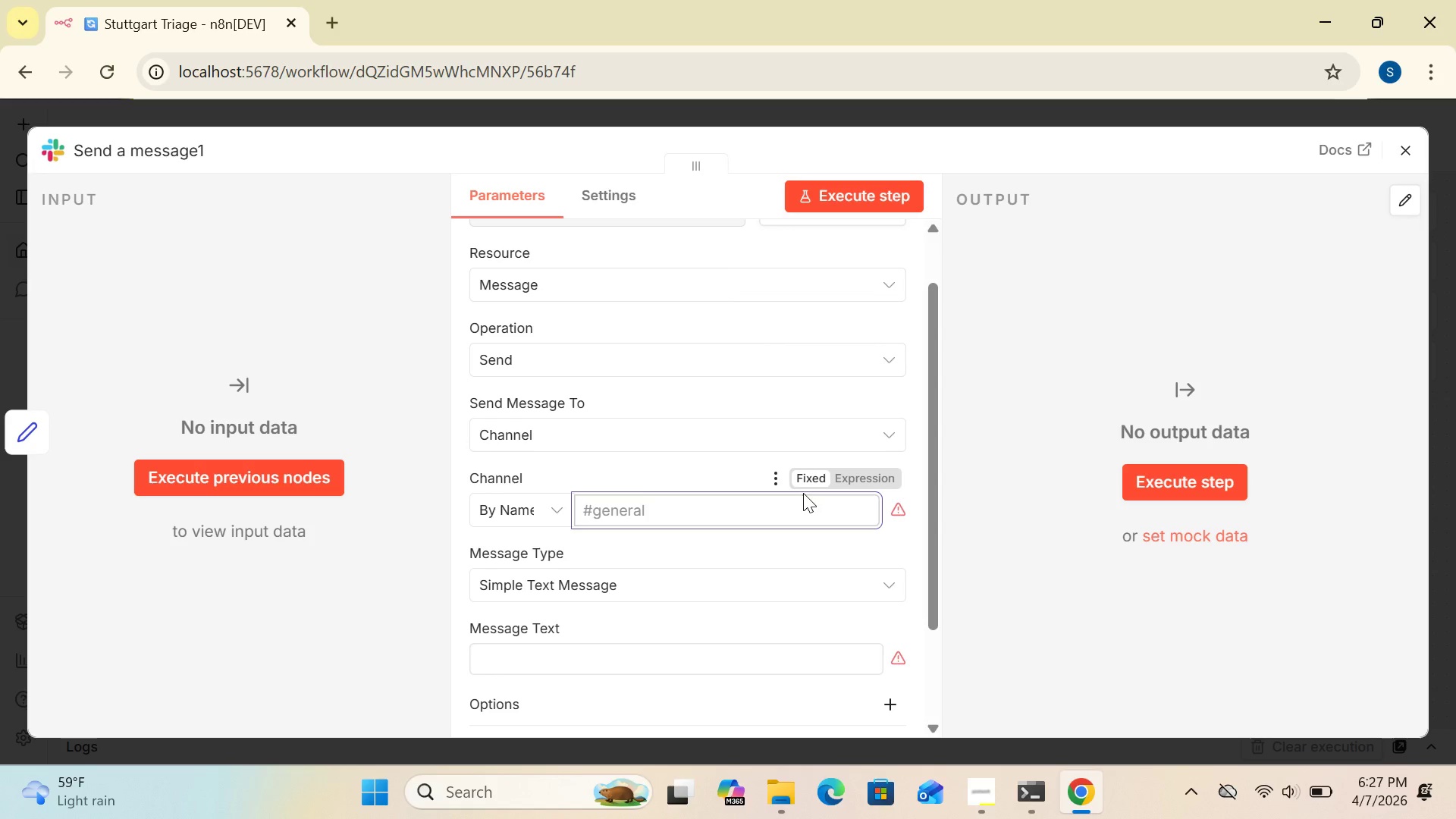 
wait(23.19)
 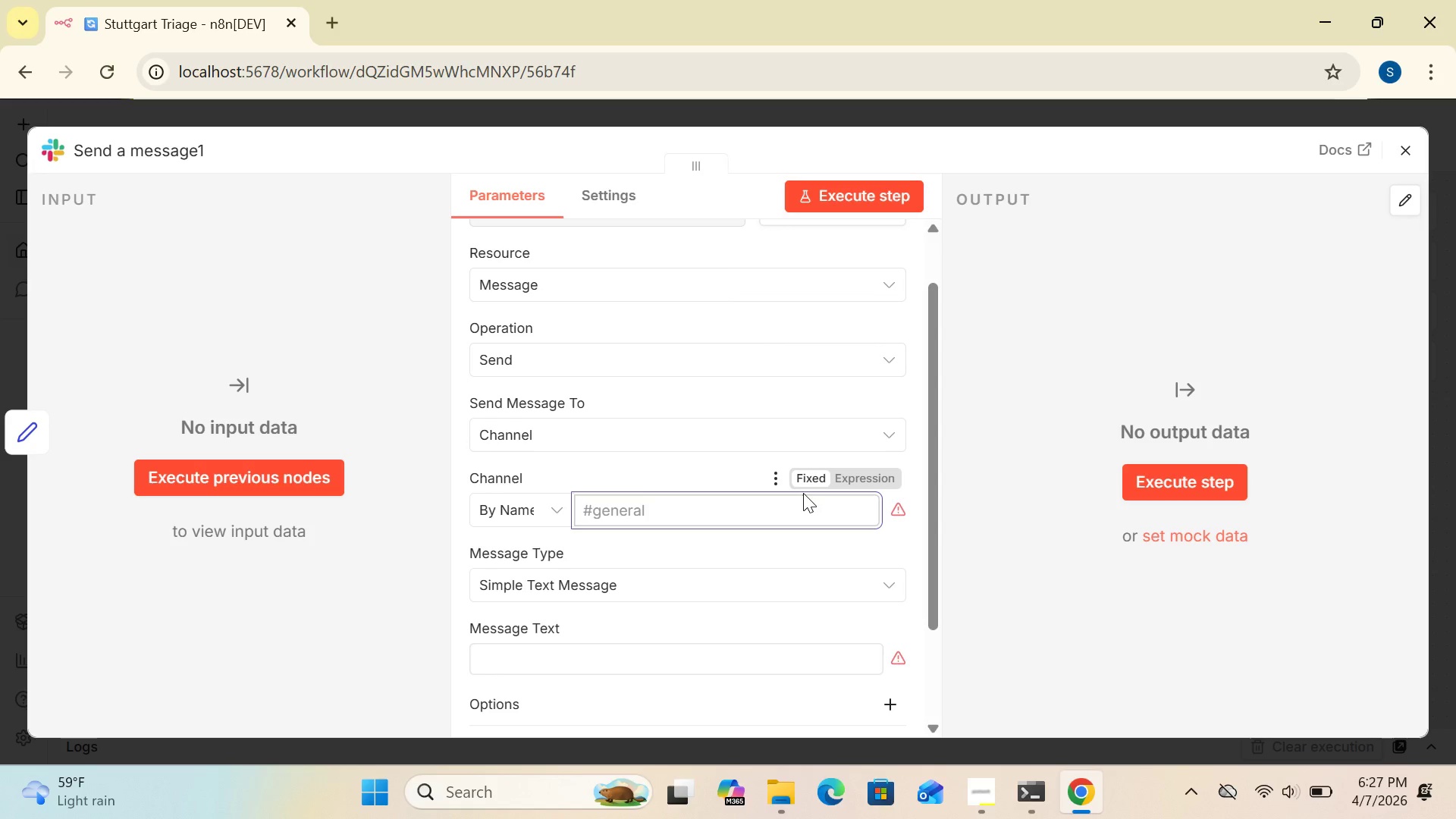 
left_click([865, 480])
 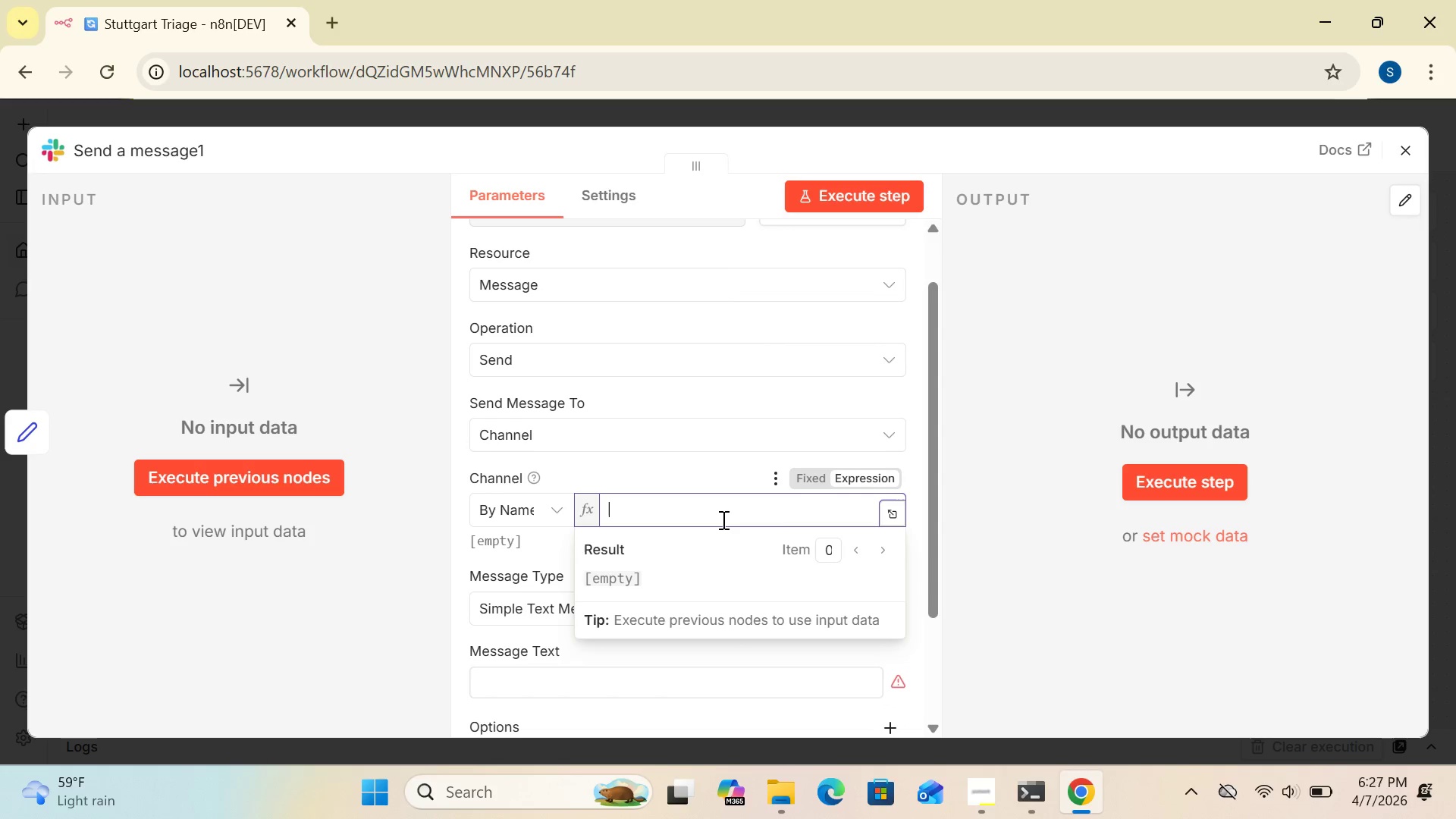 
left_click([722, 519])
 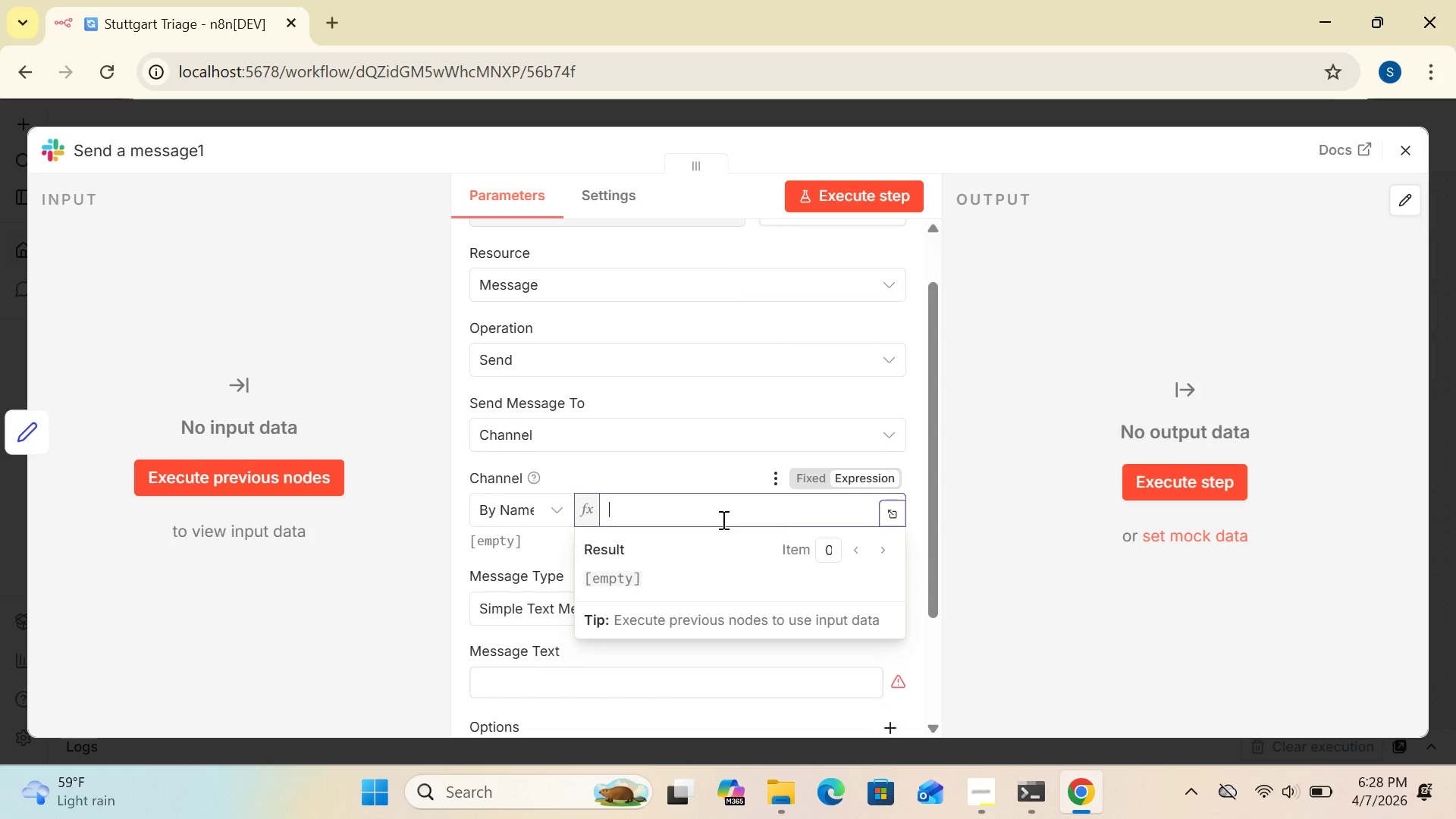 
key(Shift+BracketLeft)
 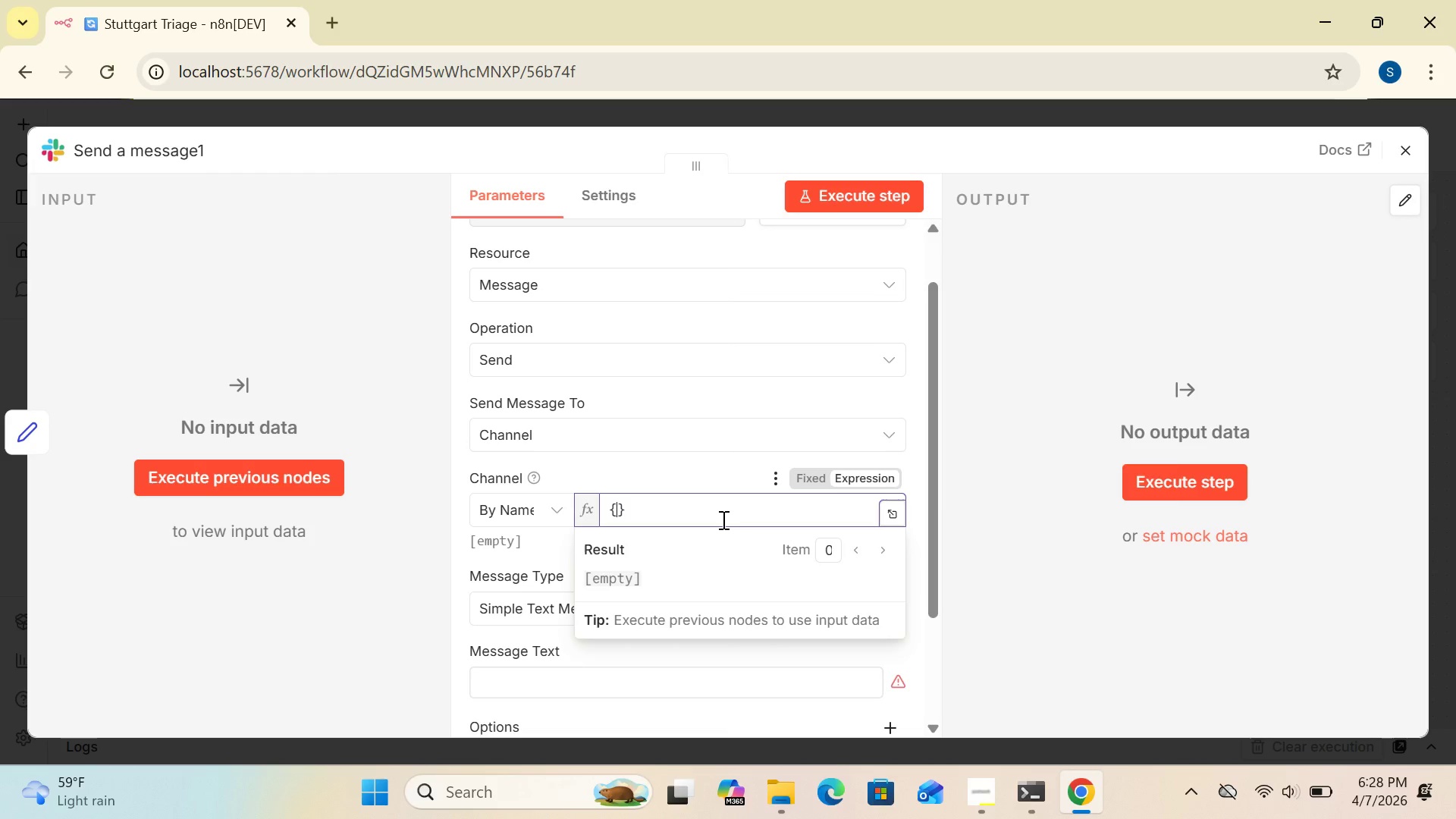 
key(Shift+BracketLeft)
 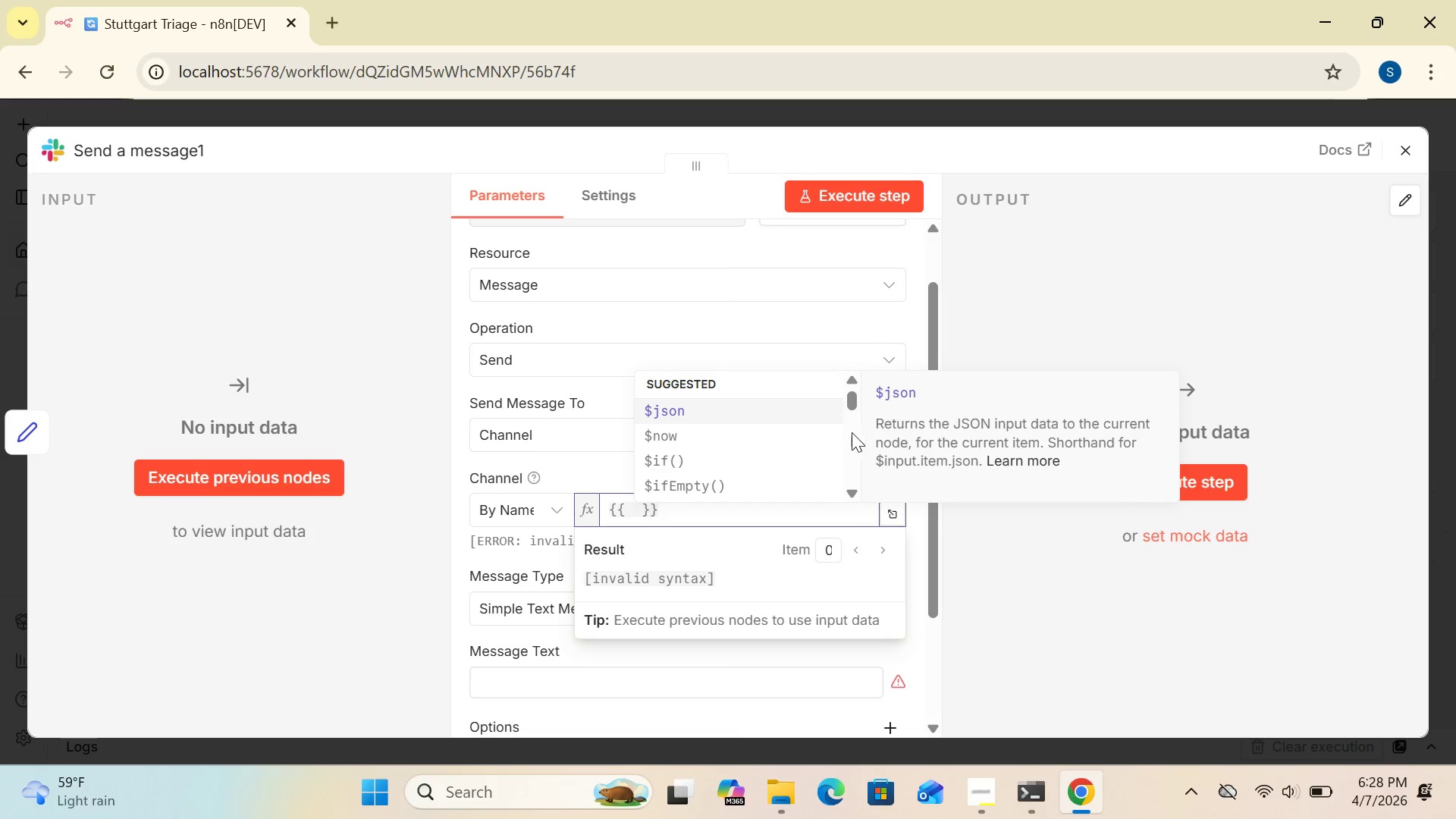 
left_click([886, 391])
 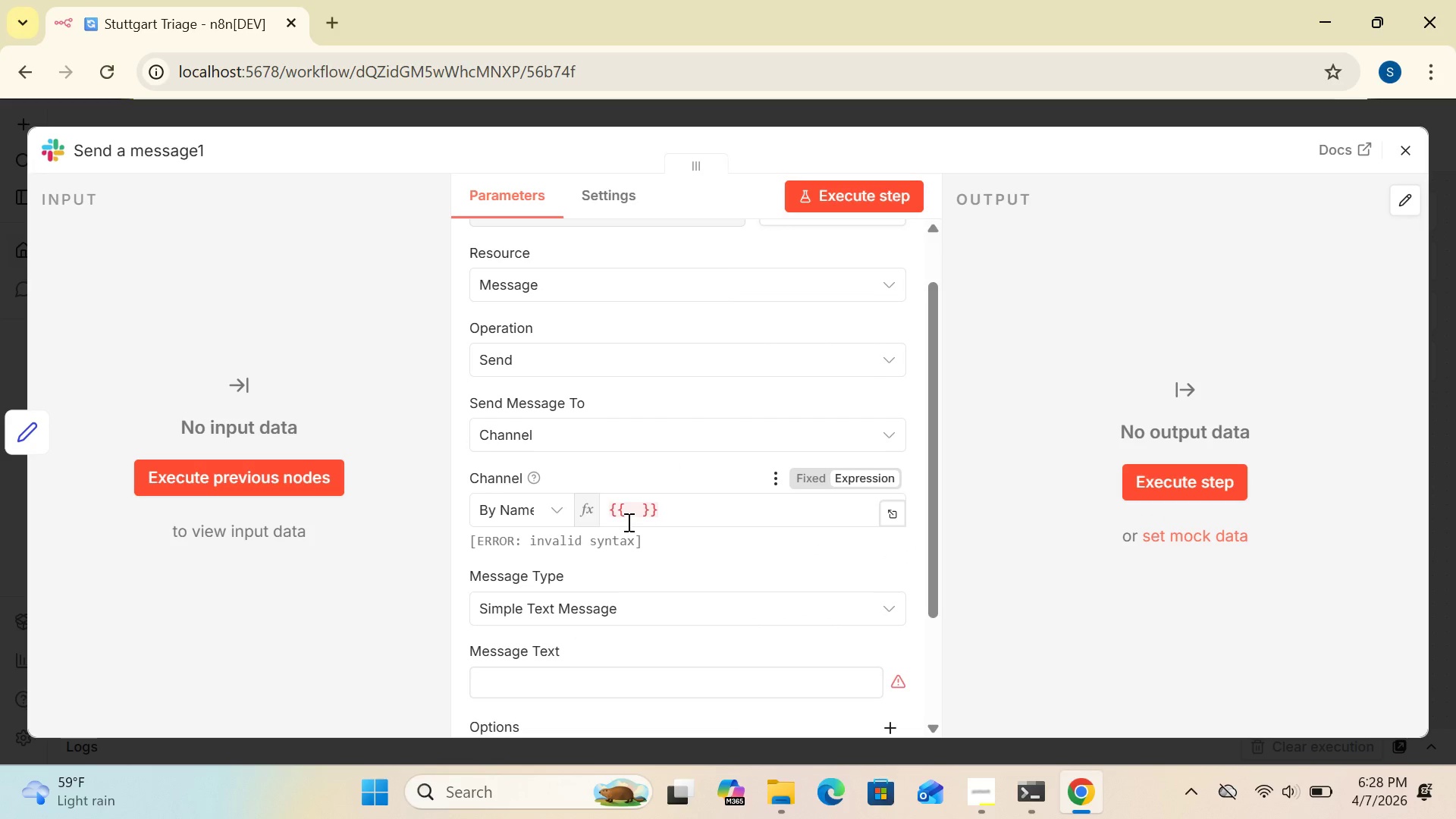 
left_click([631, 507])
 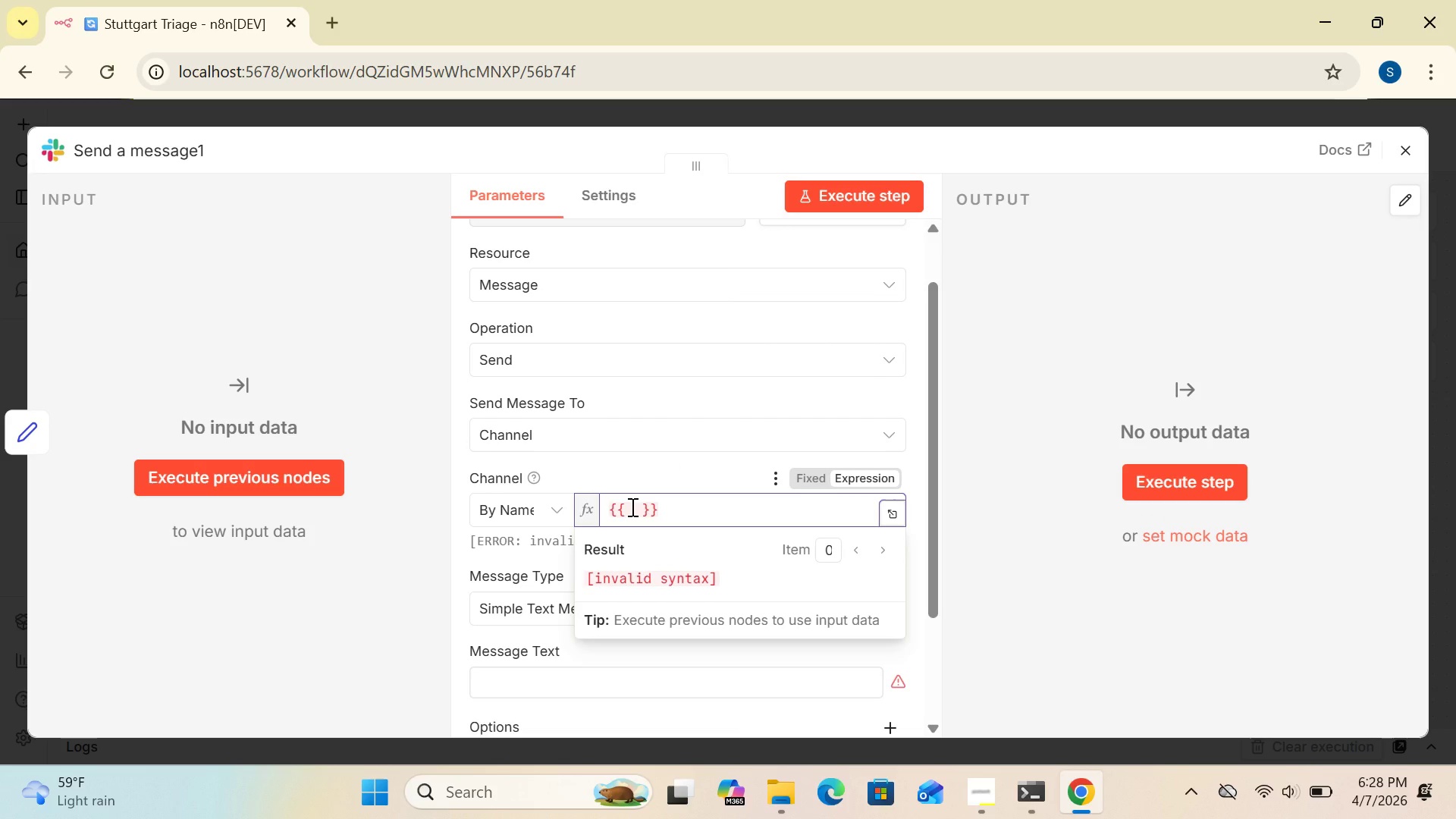 
key(Space)
 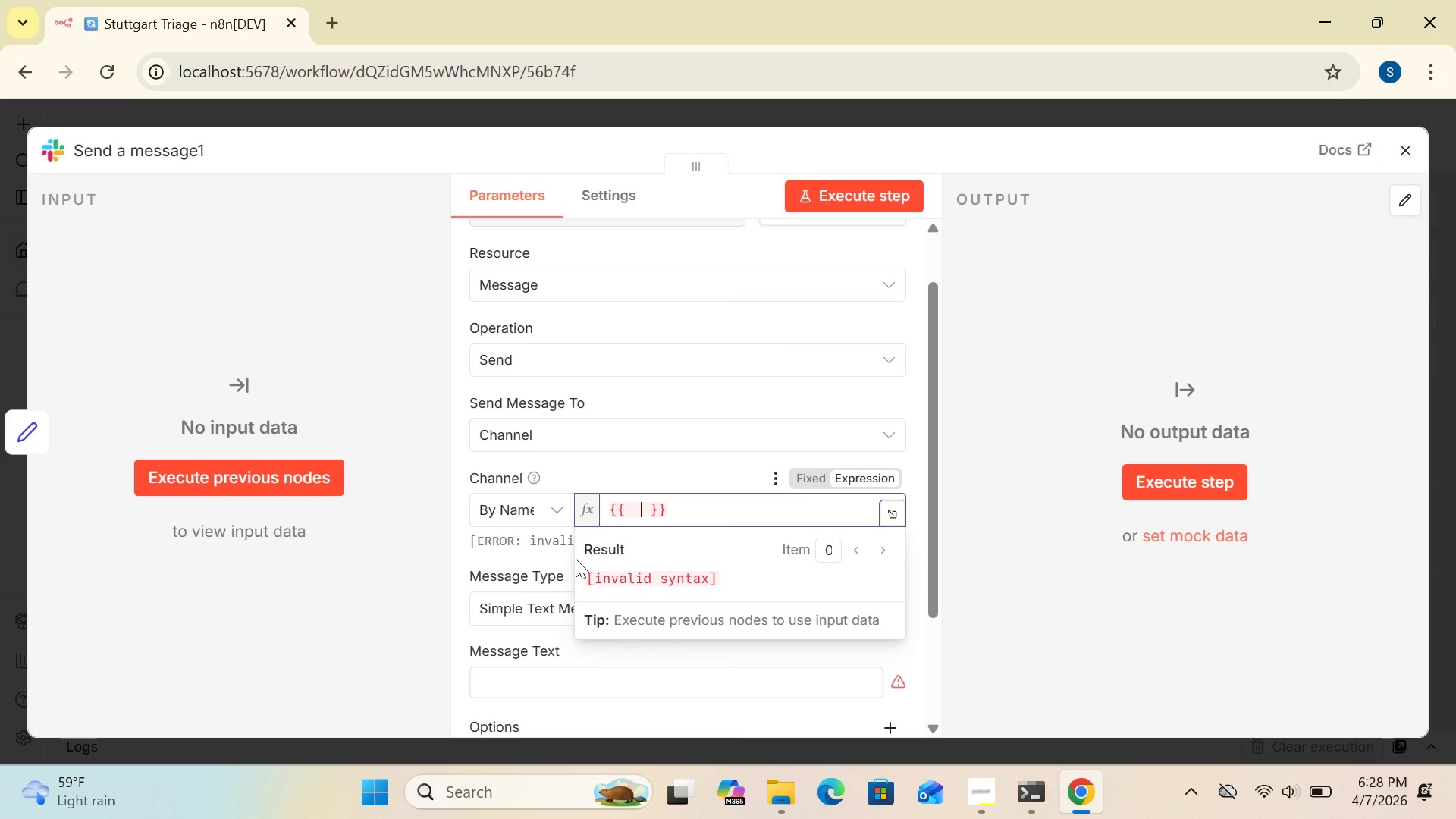 
key(Backspace)
 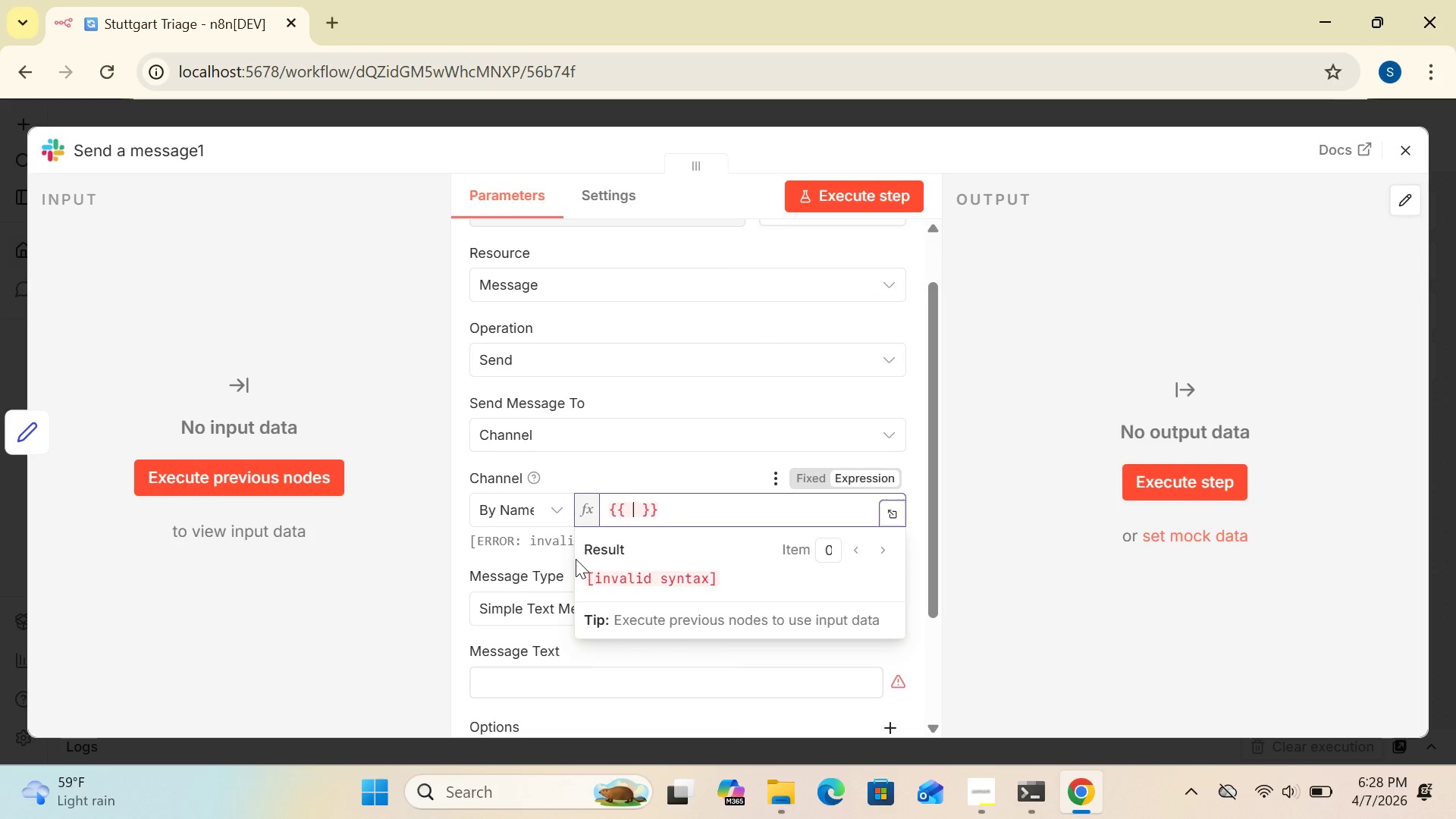 
key(Backspace)
 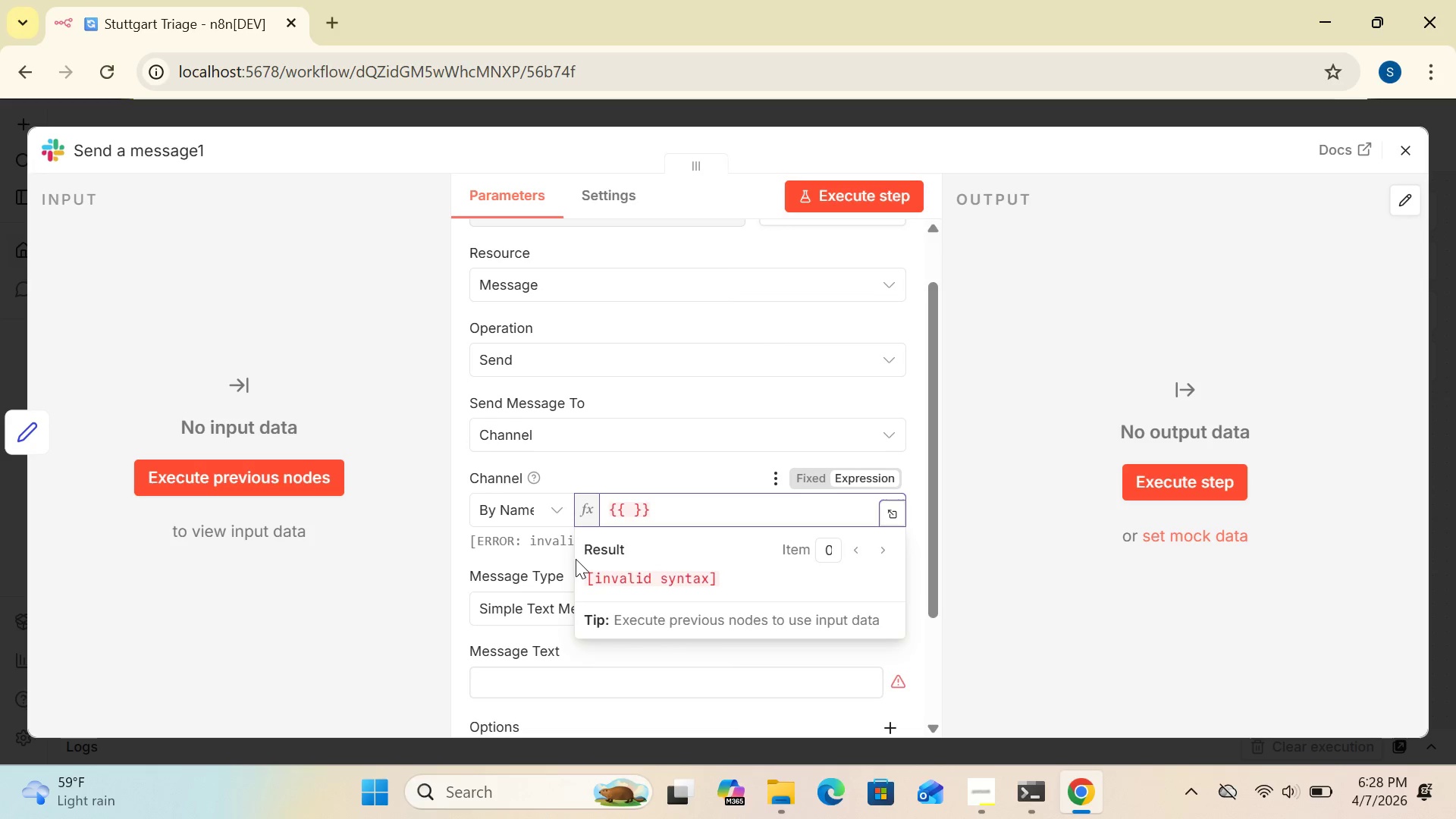 
key(Space)
 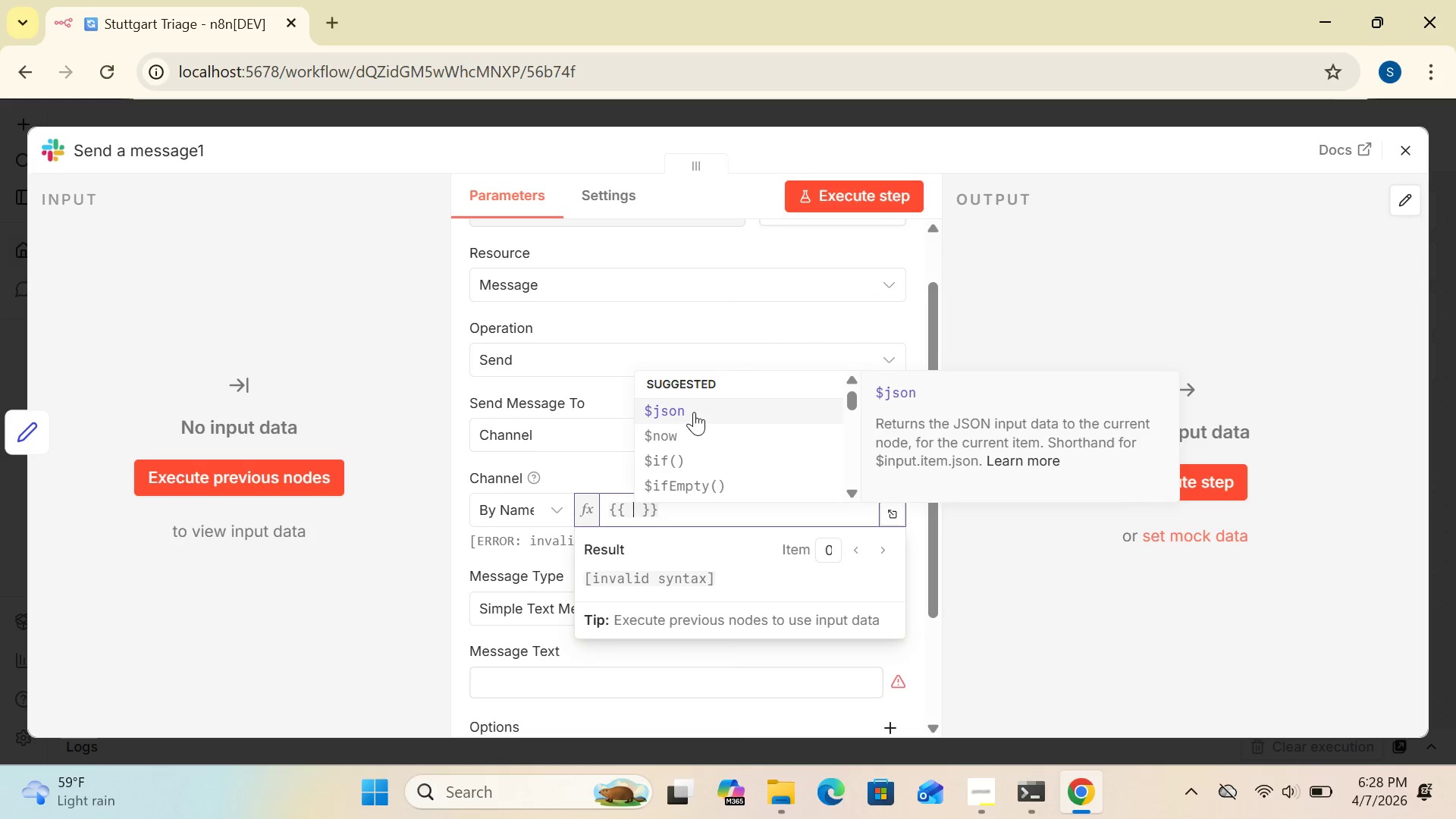 
left_click([685, 408])
 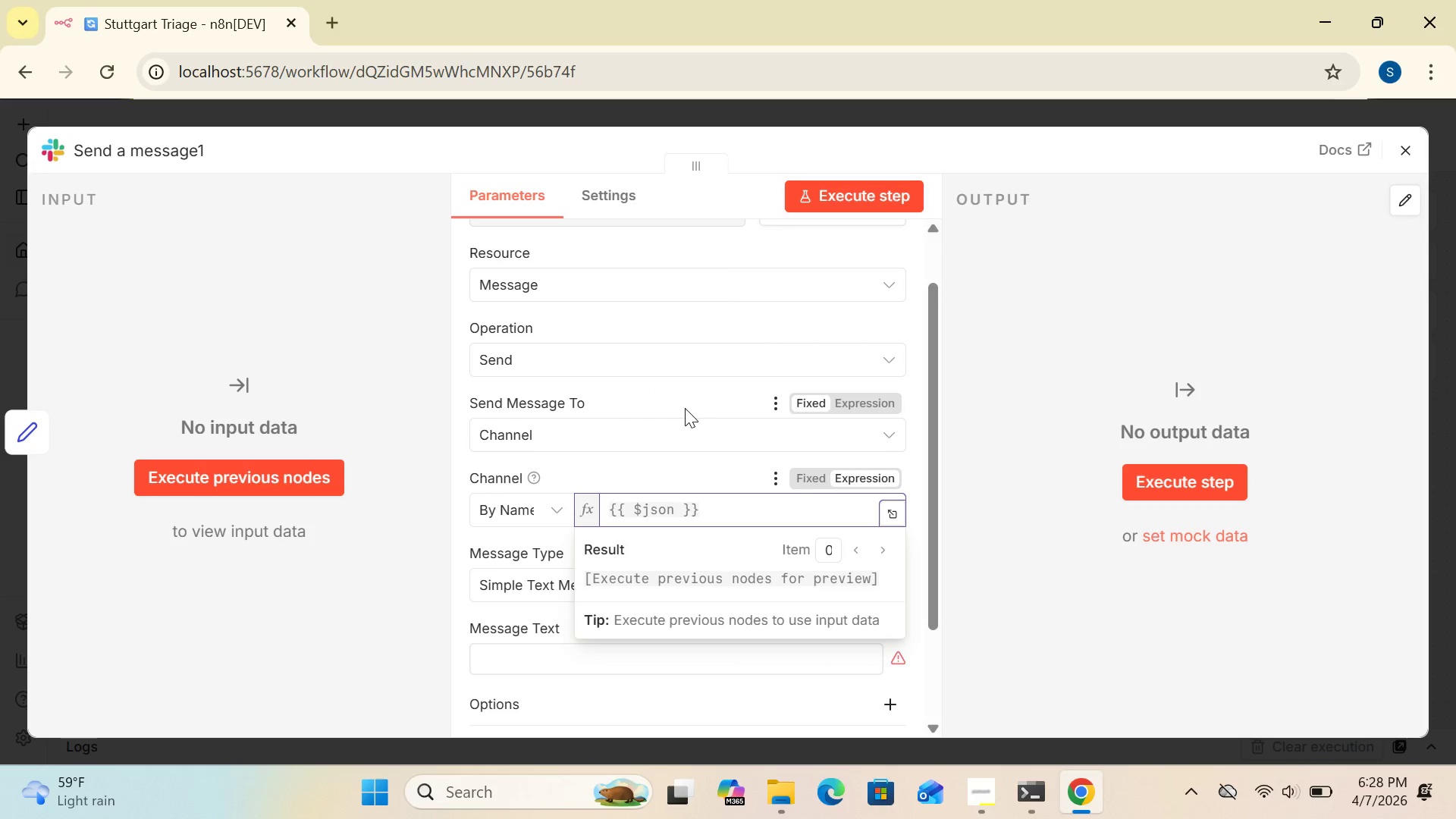 
type(.priority)
 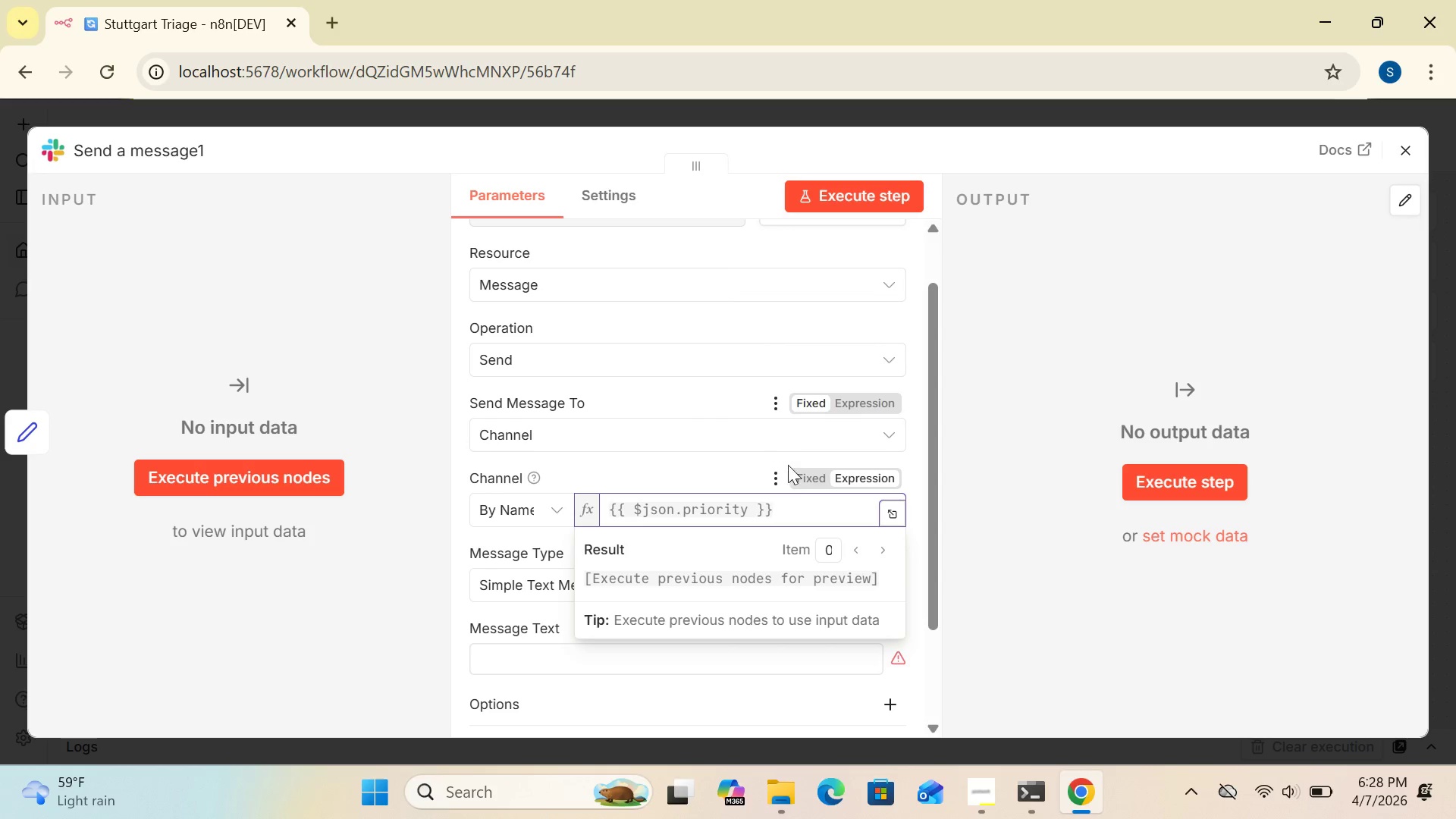 
left_click([778, 507])
 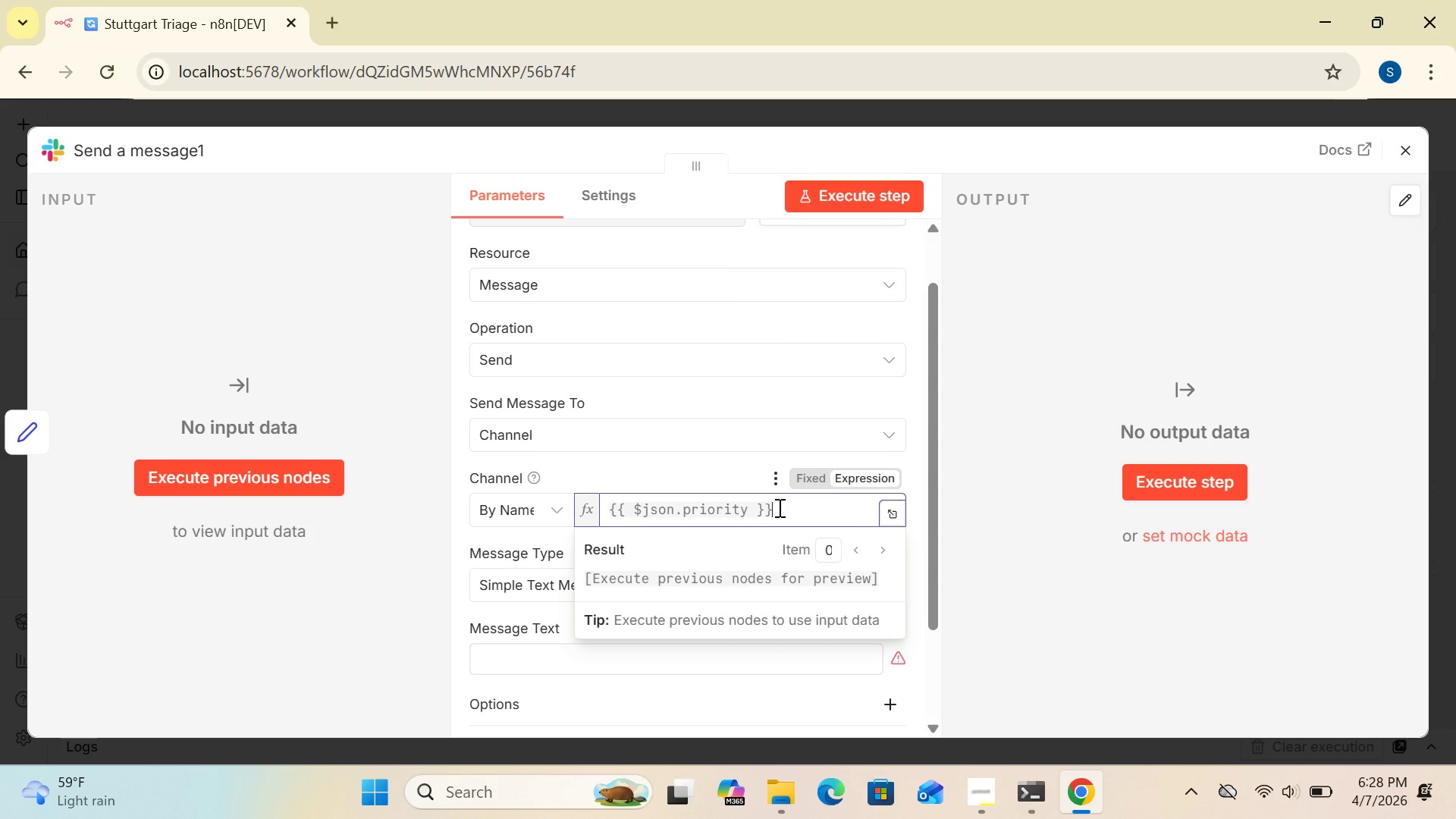 
key(Shift+Minus)
 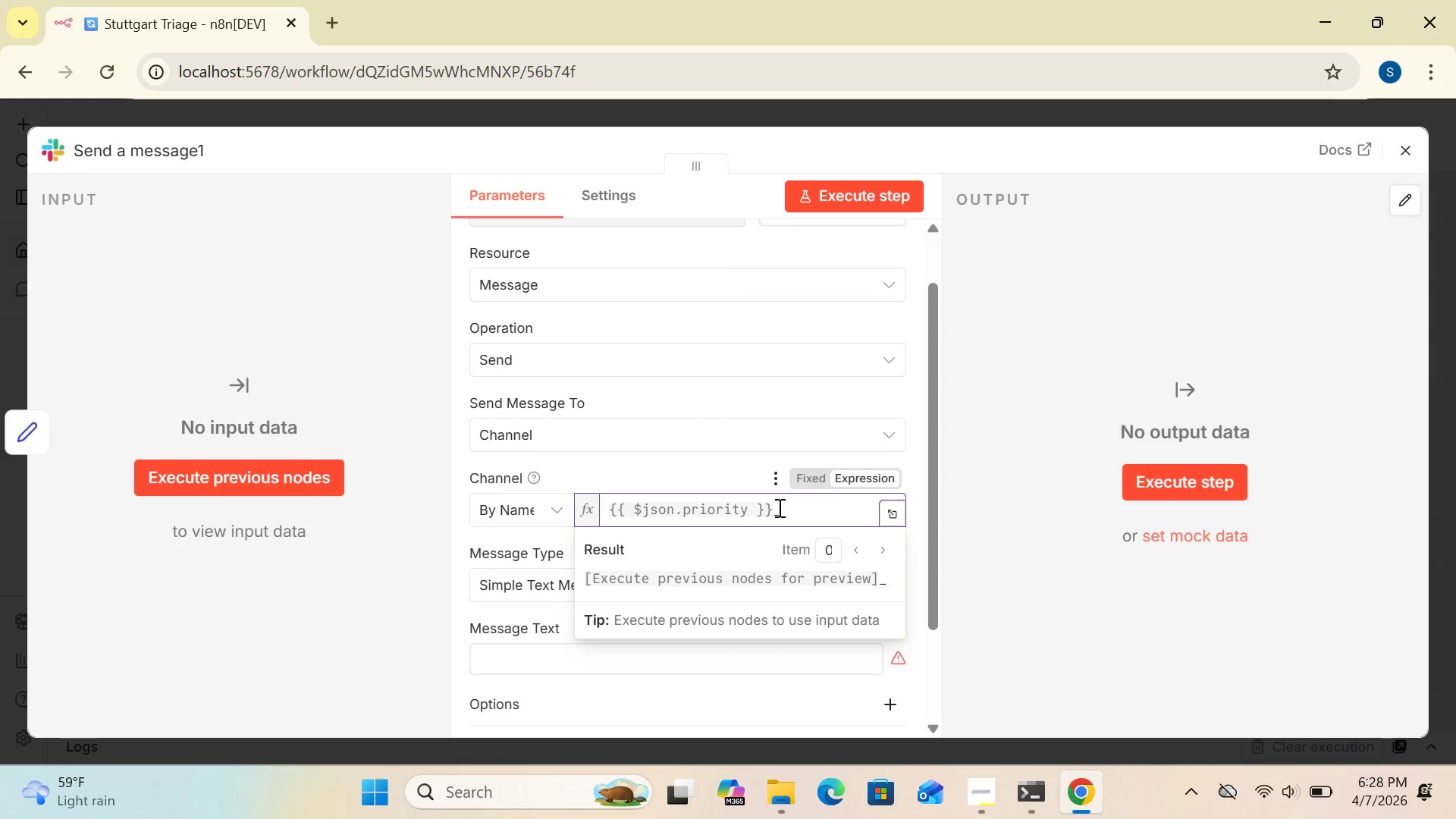 
key(Backspace)
 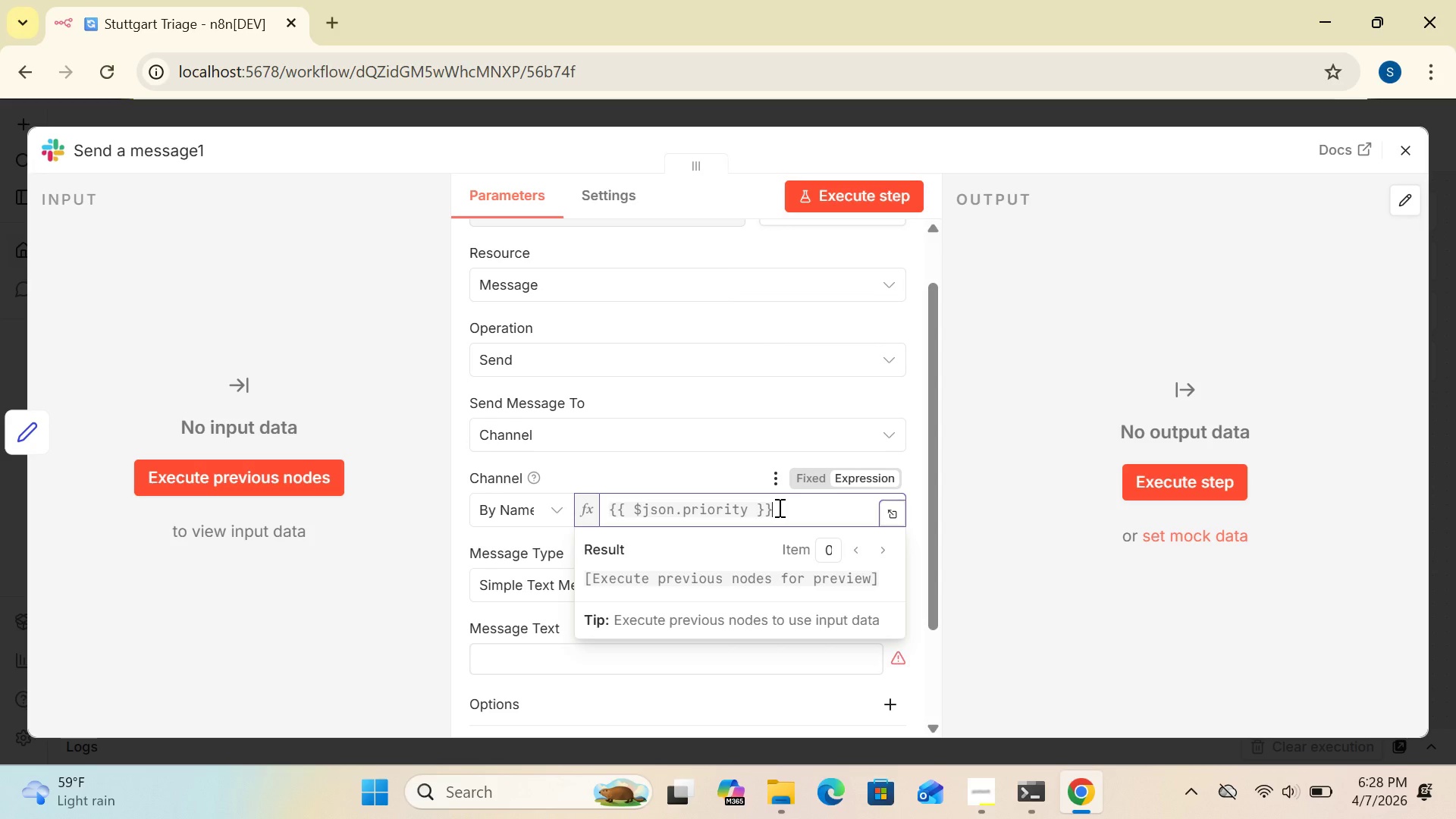 
key(Minus)
 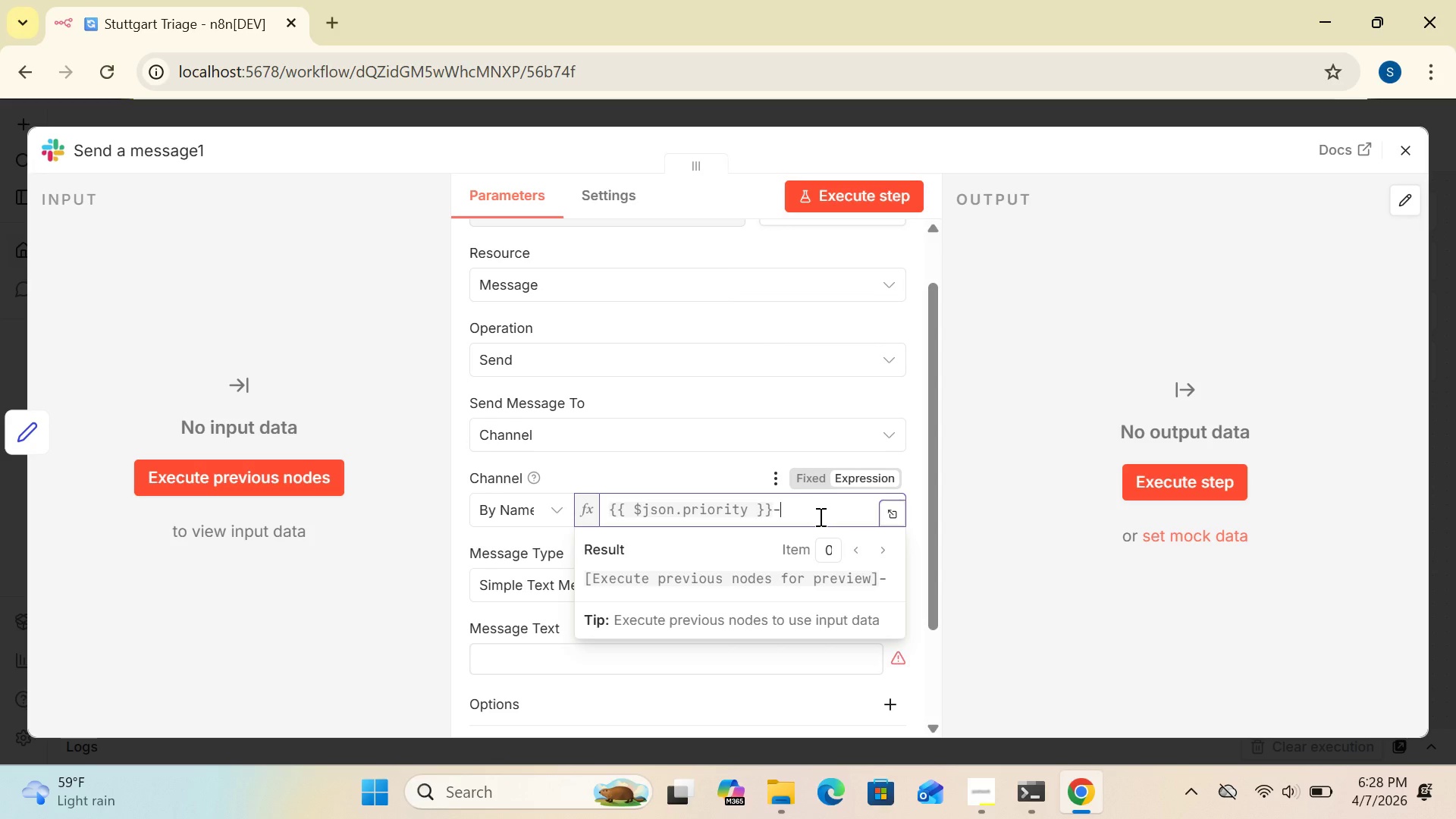 
wait(9.62)
 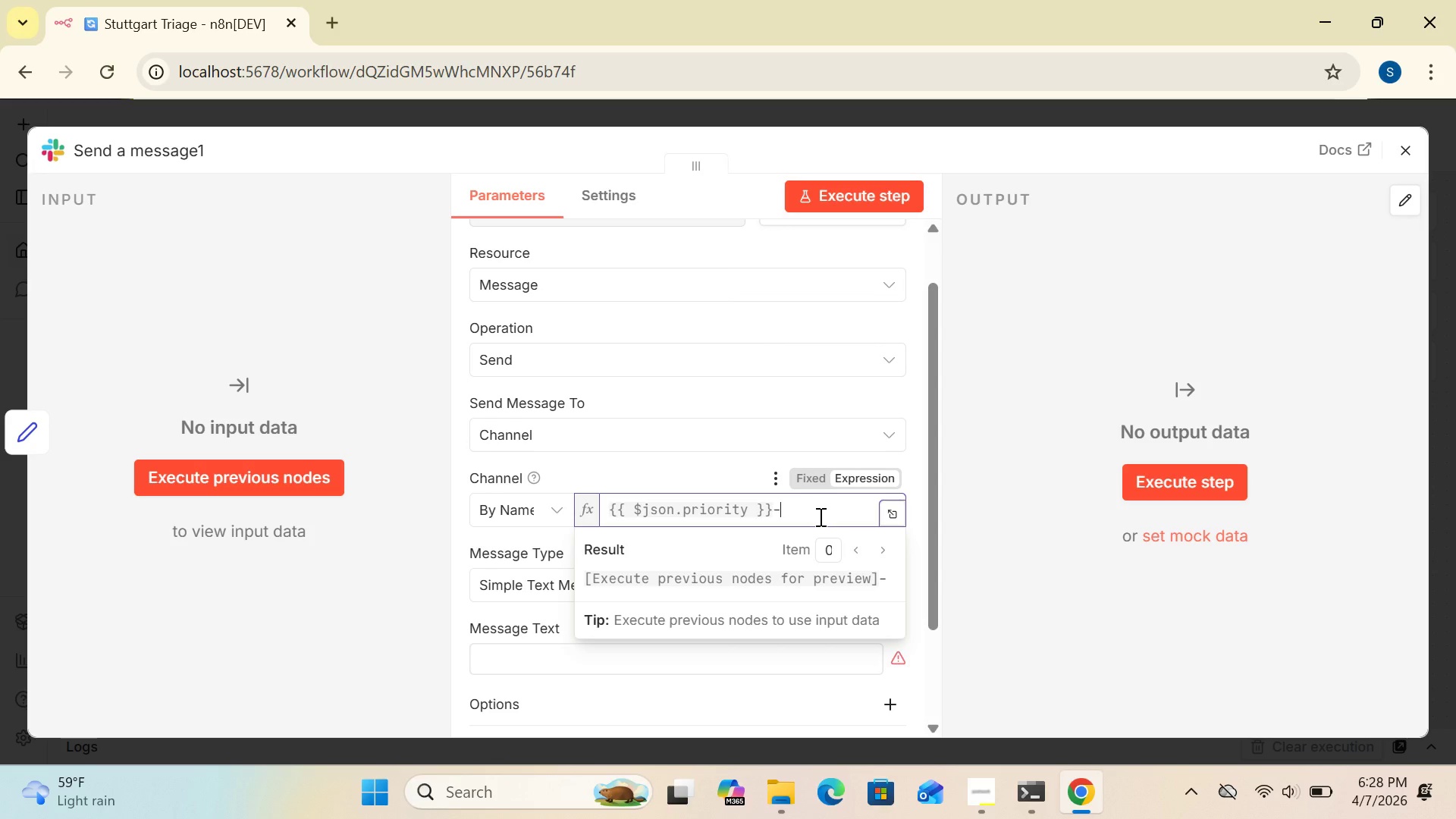 
key(Enter)
 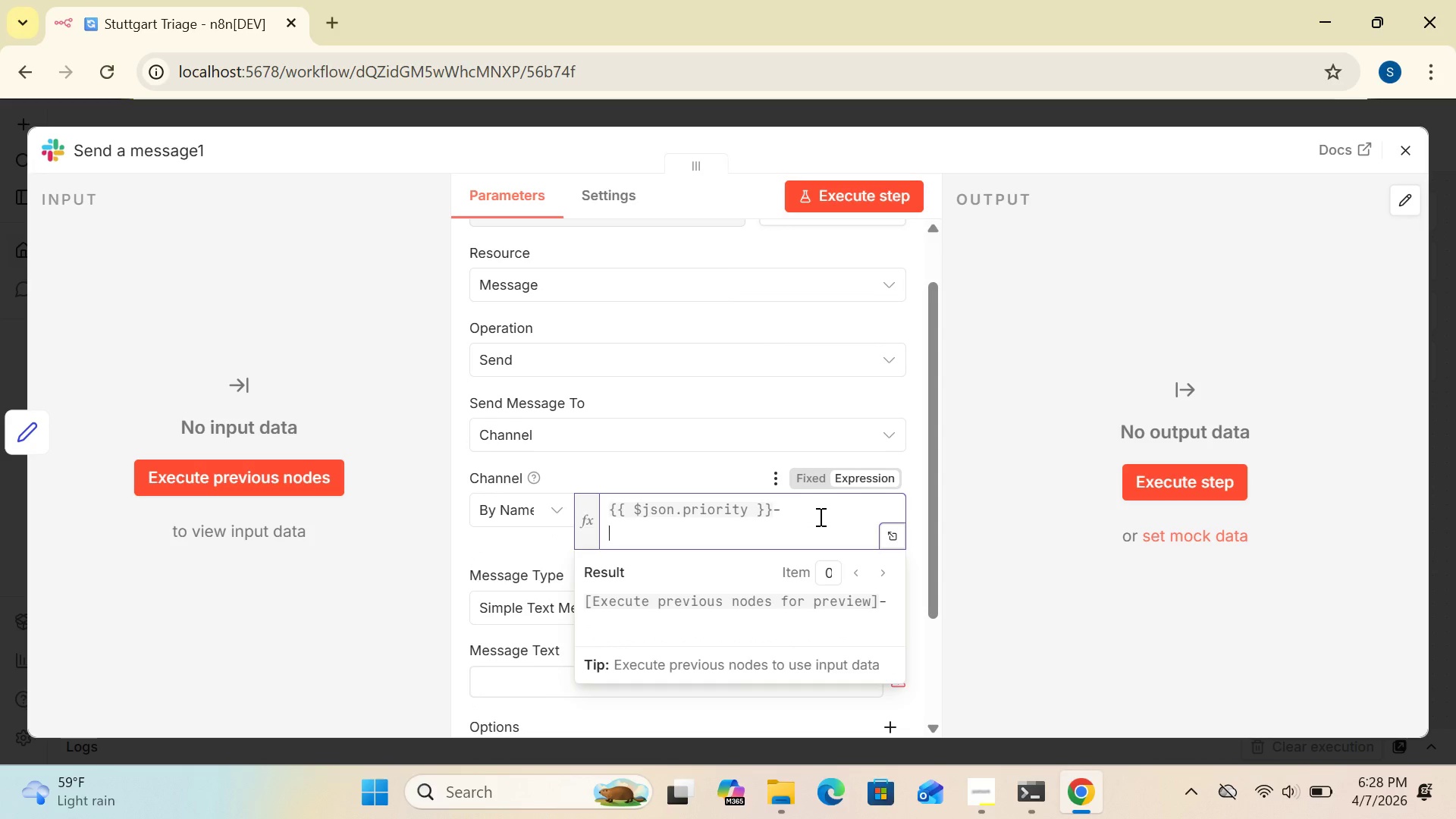 
key(Shift+BracketLeft)
 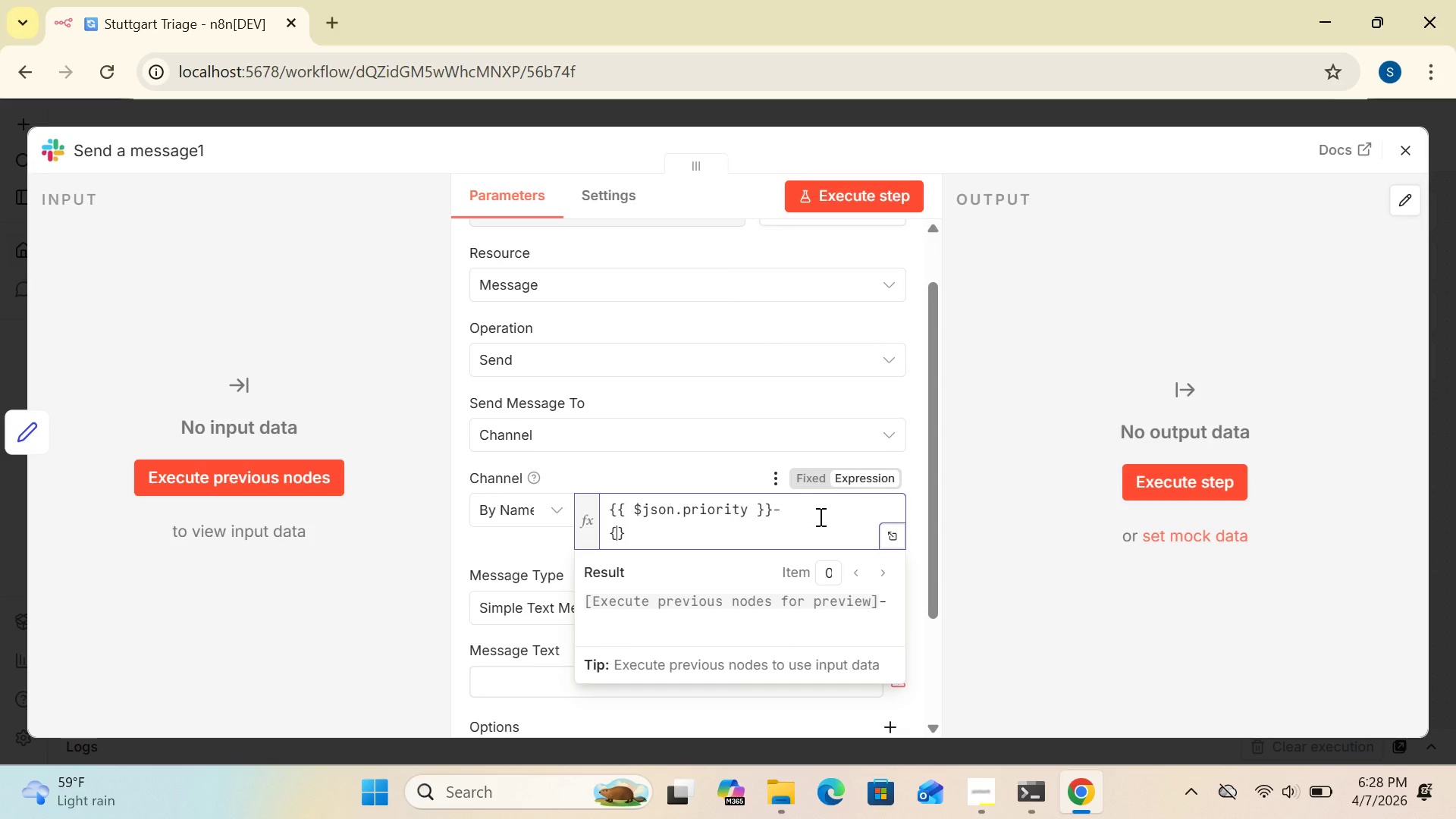 
key(Shift+BracketLeft)
 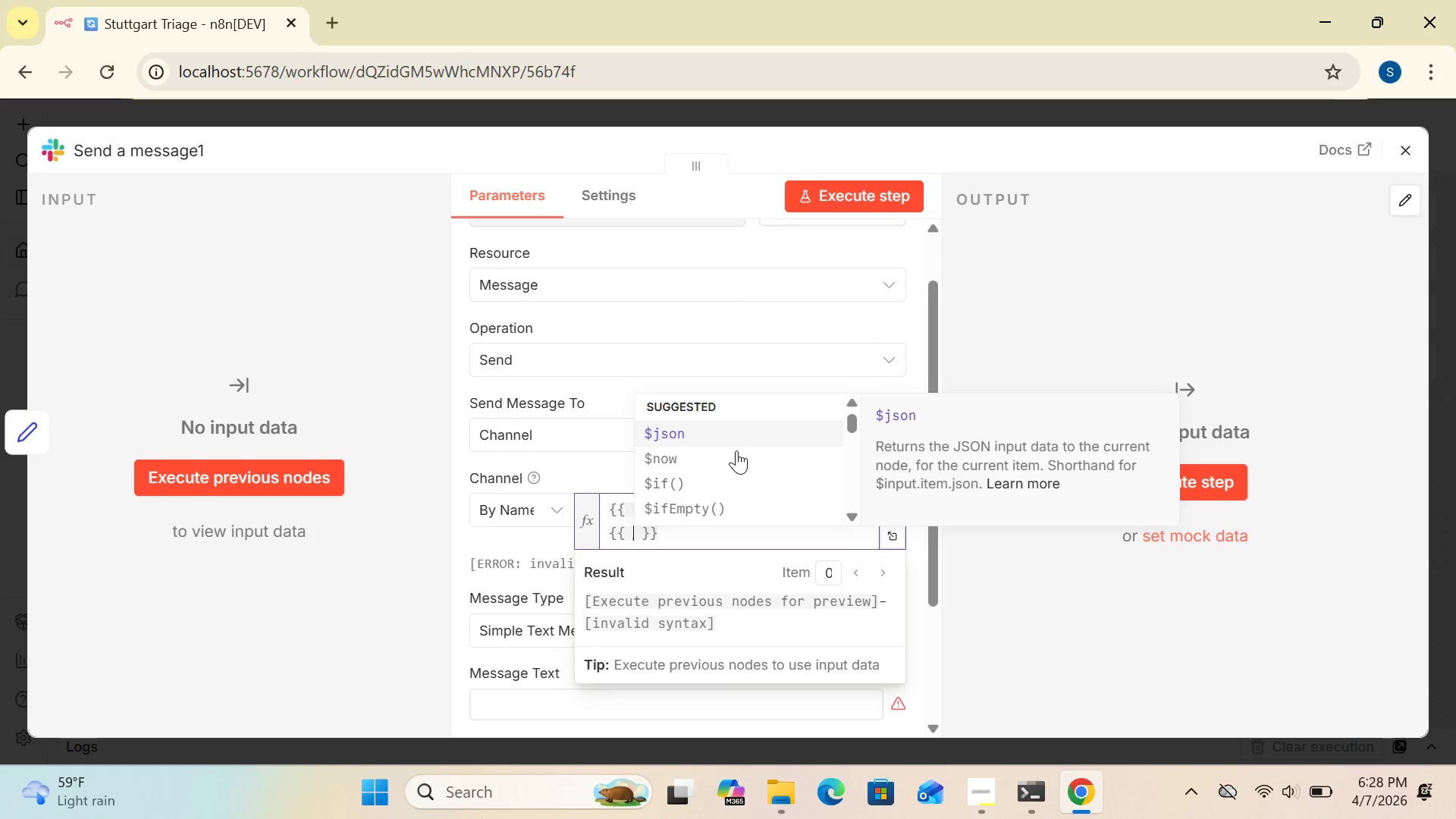 
left_click([739, 428])
 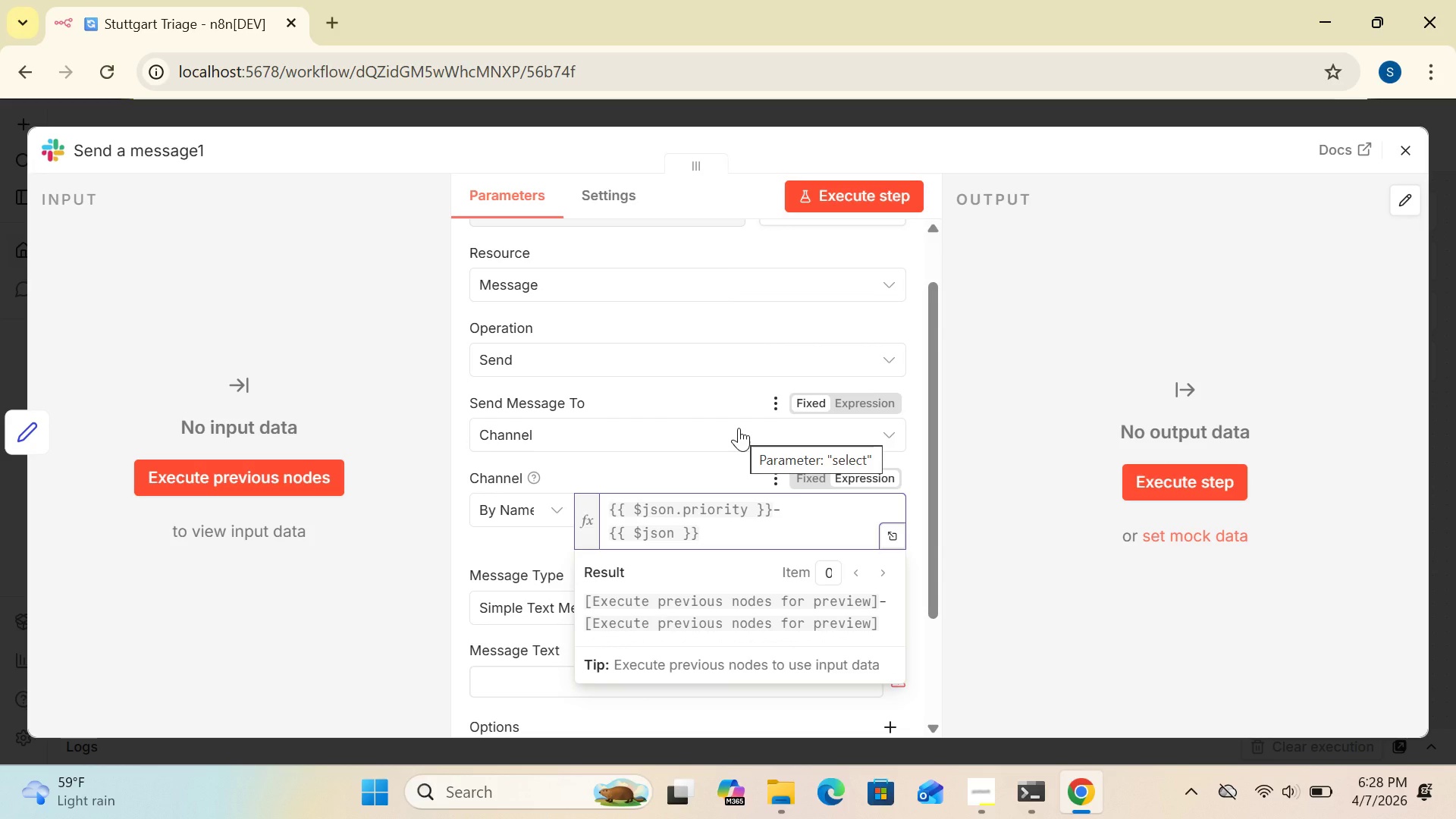 
type(.ai.)
 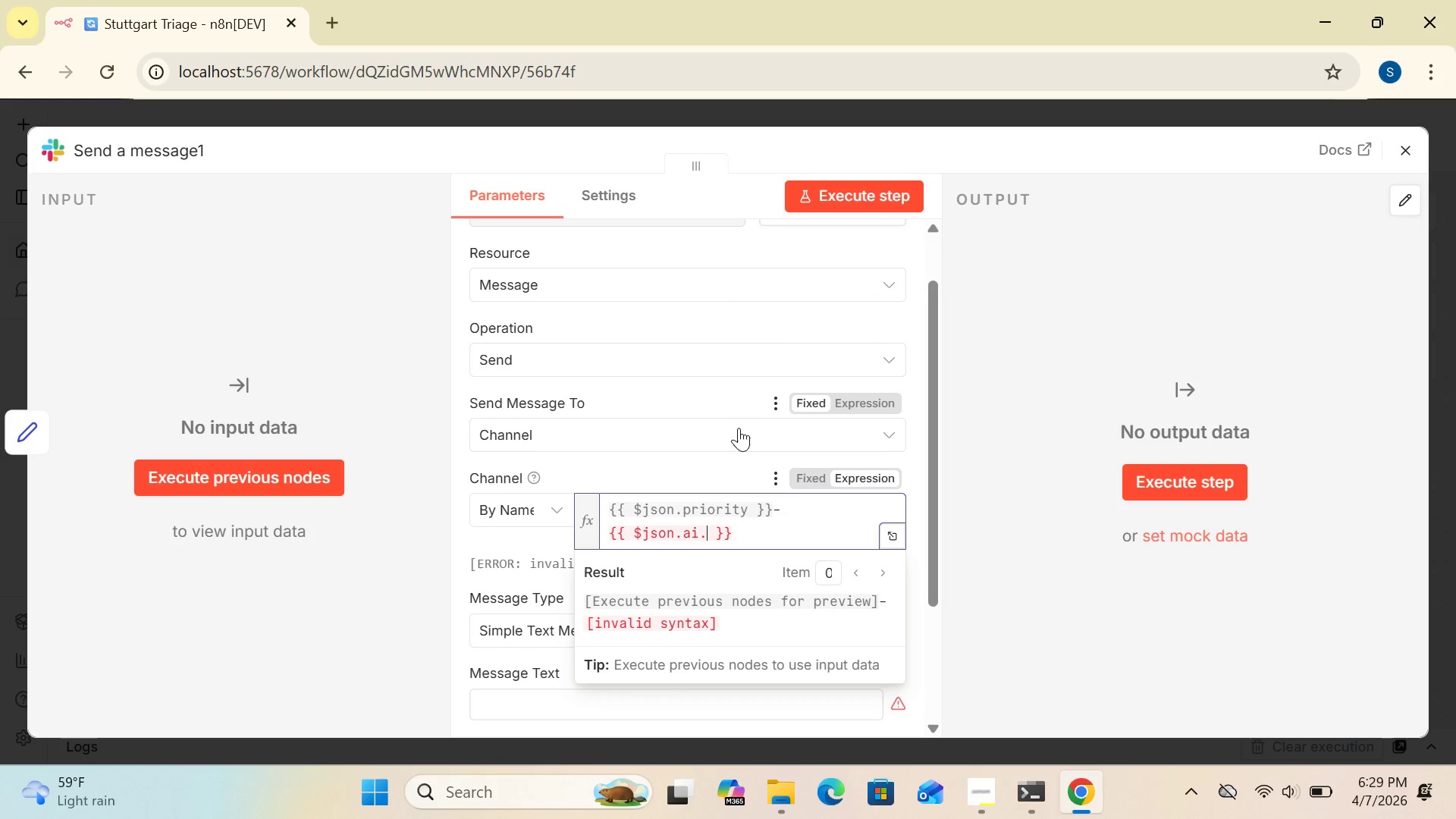 
type(category)
 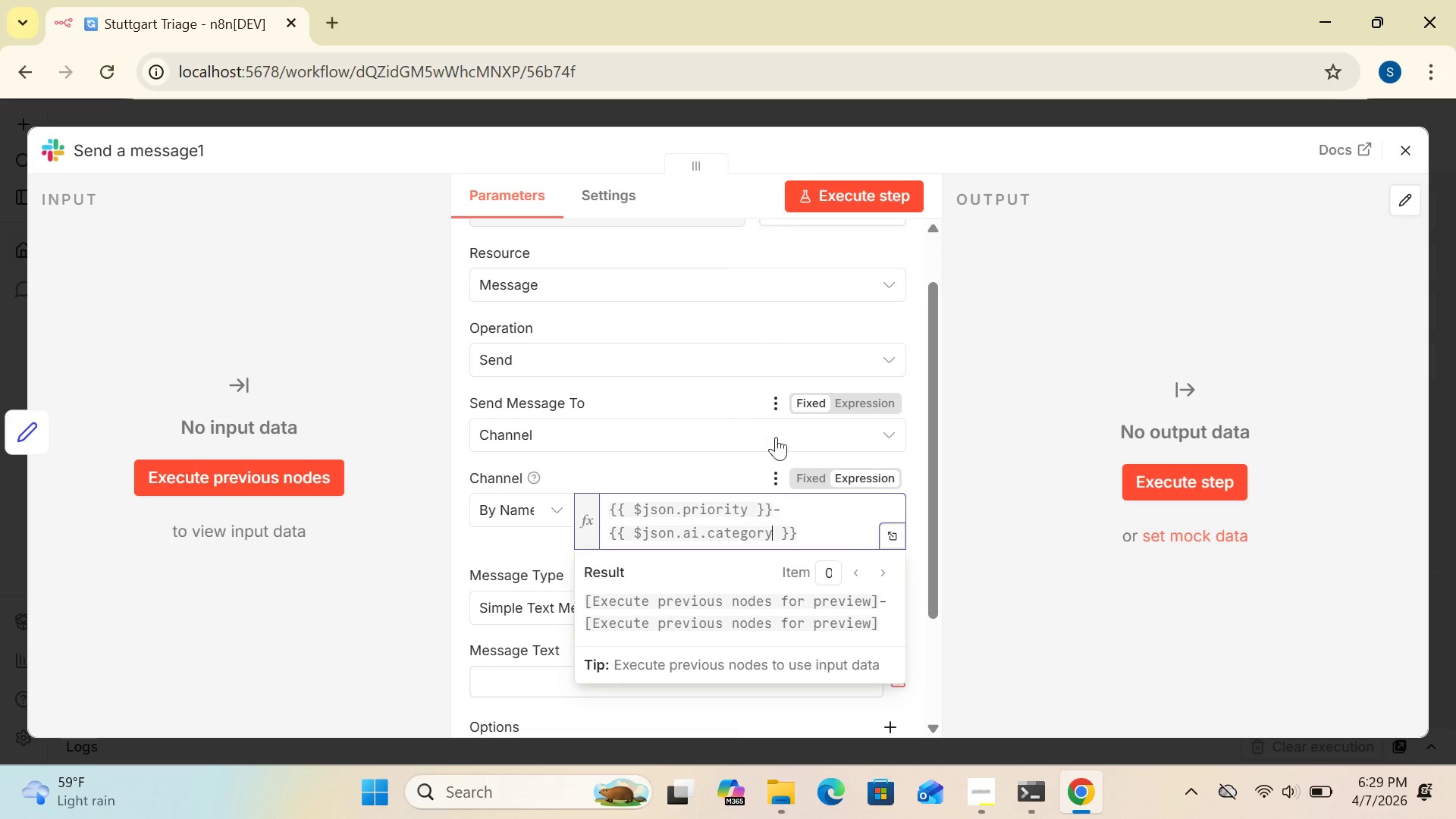 
wait(5.17)
 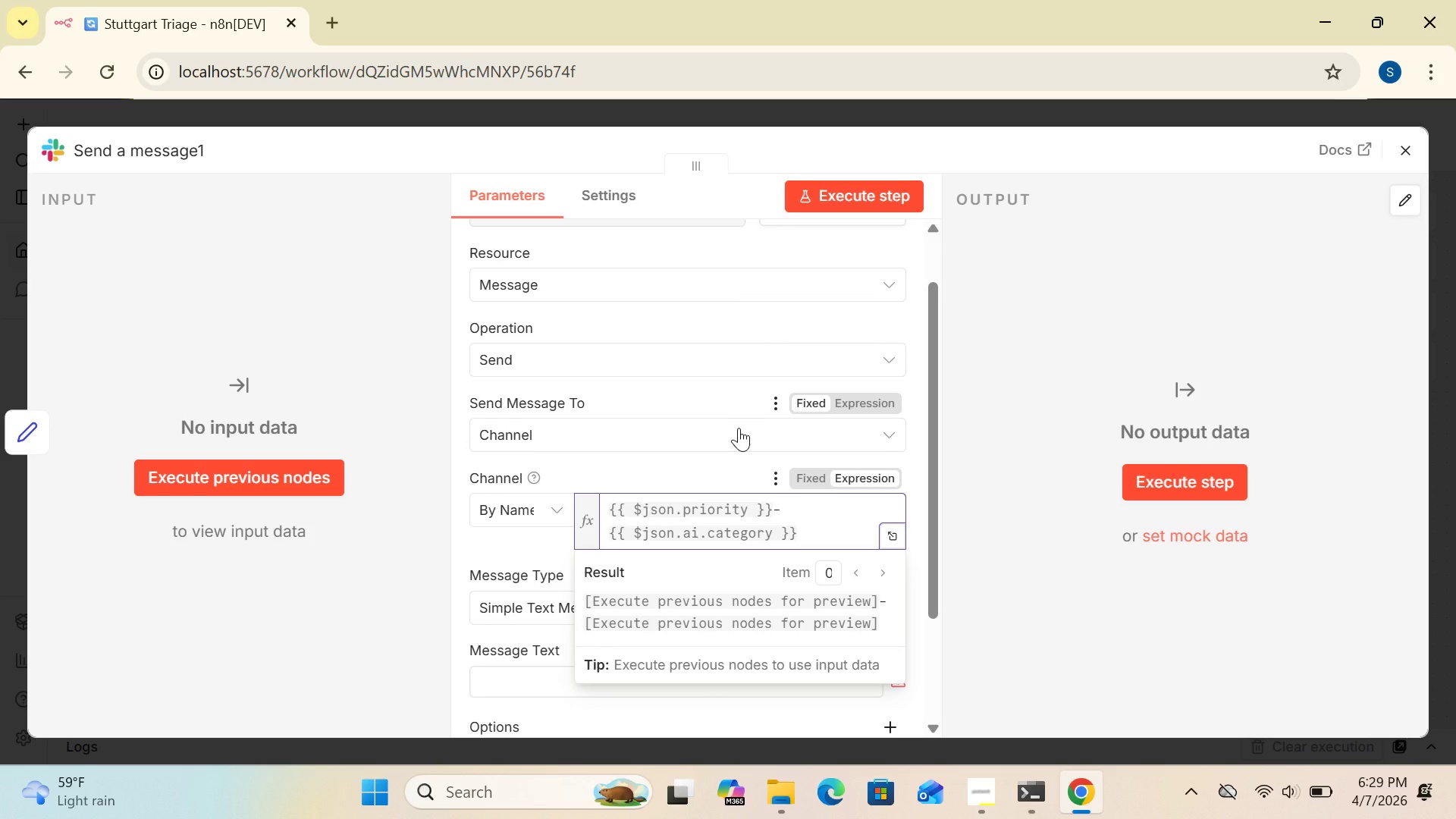 
left_click([812, 529])
 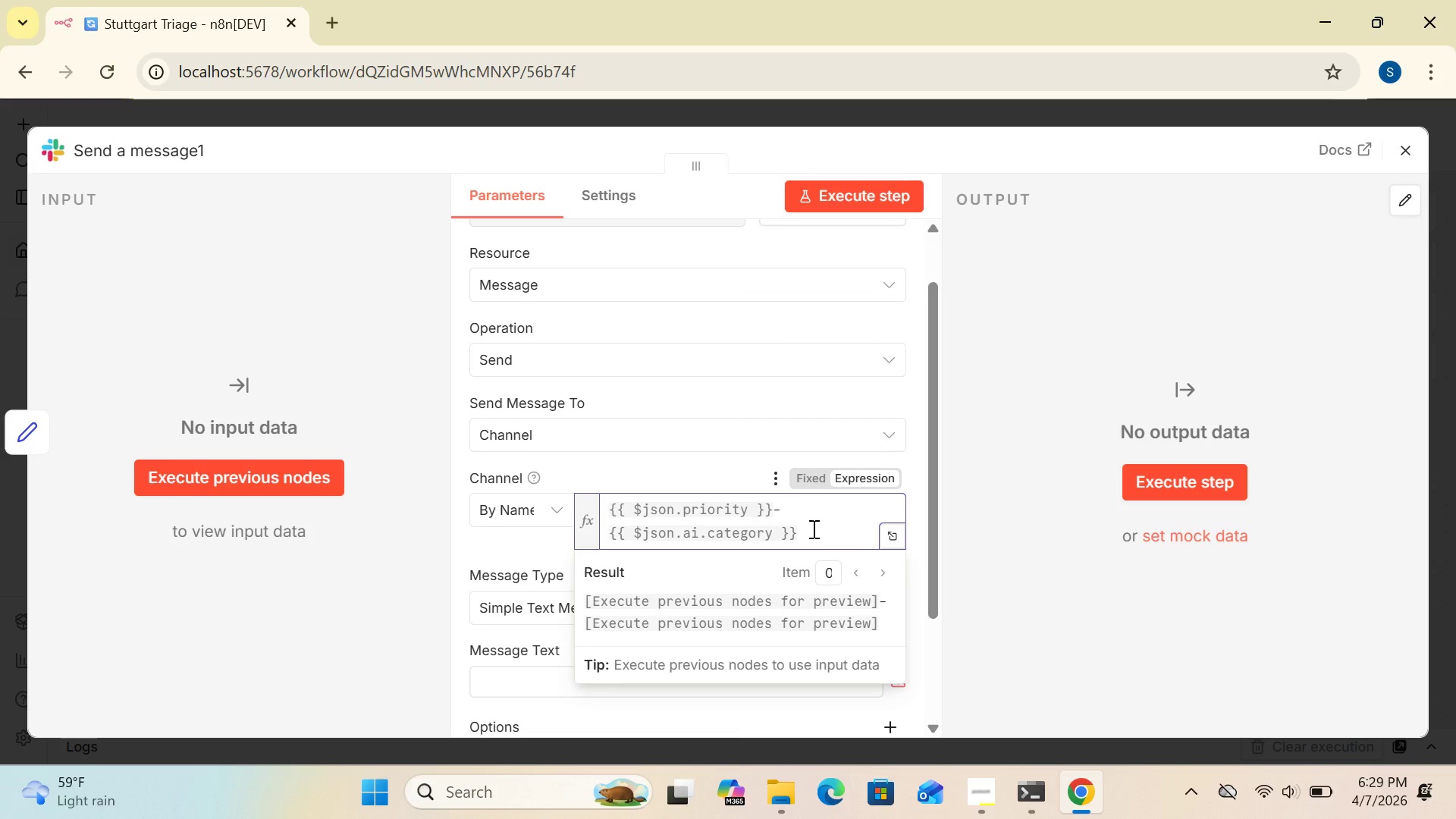 
wait(5.2)
 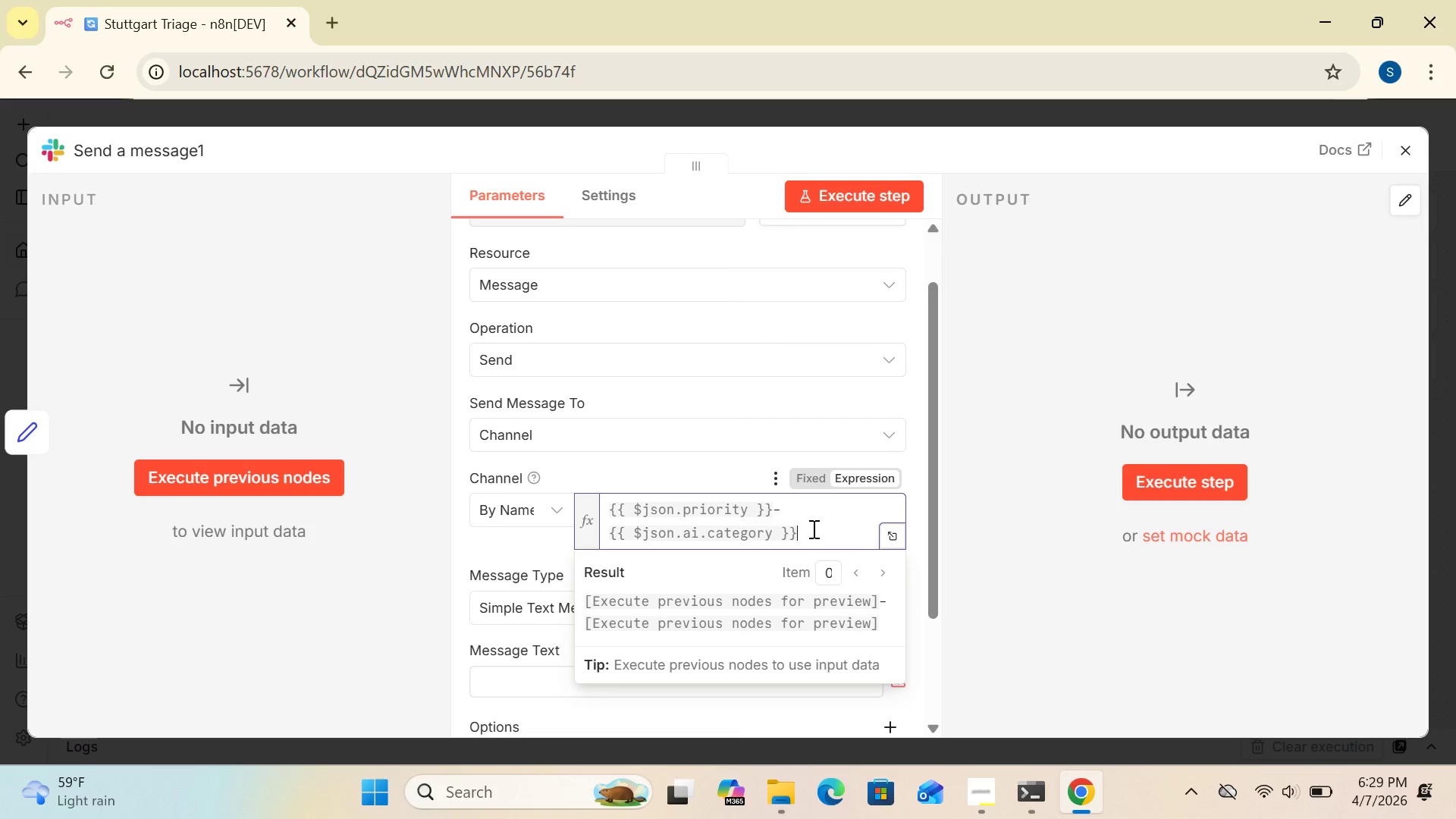 
key(Enter)
 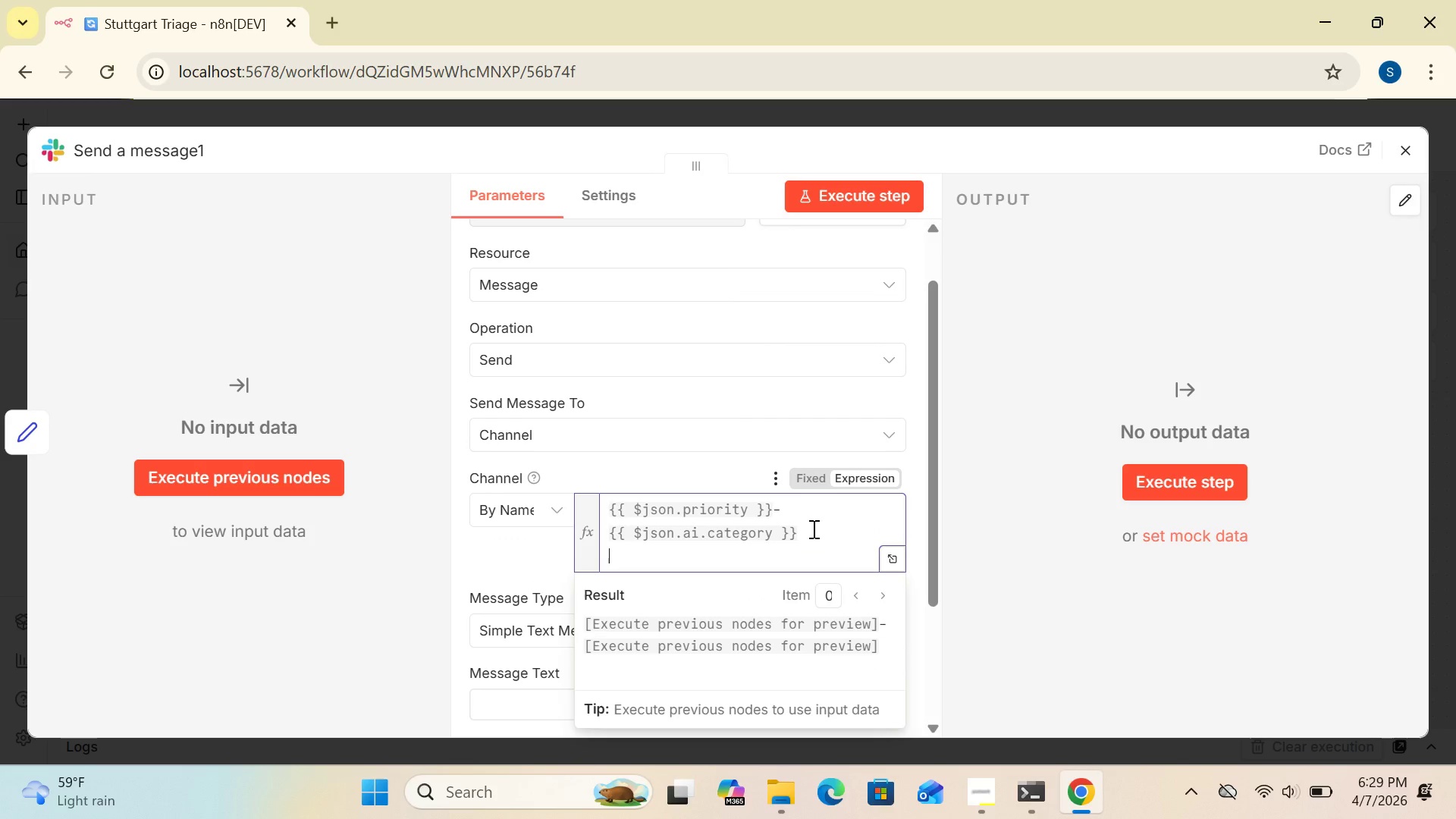 
hold_key(key=CapsLock, duration=0.81)
 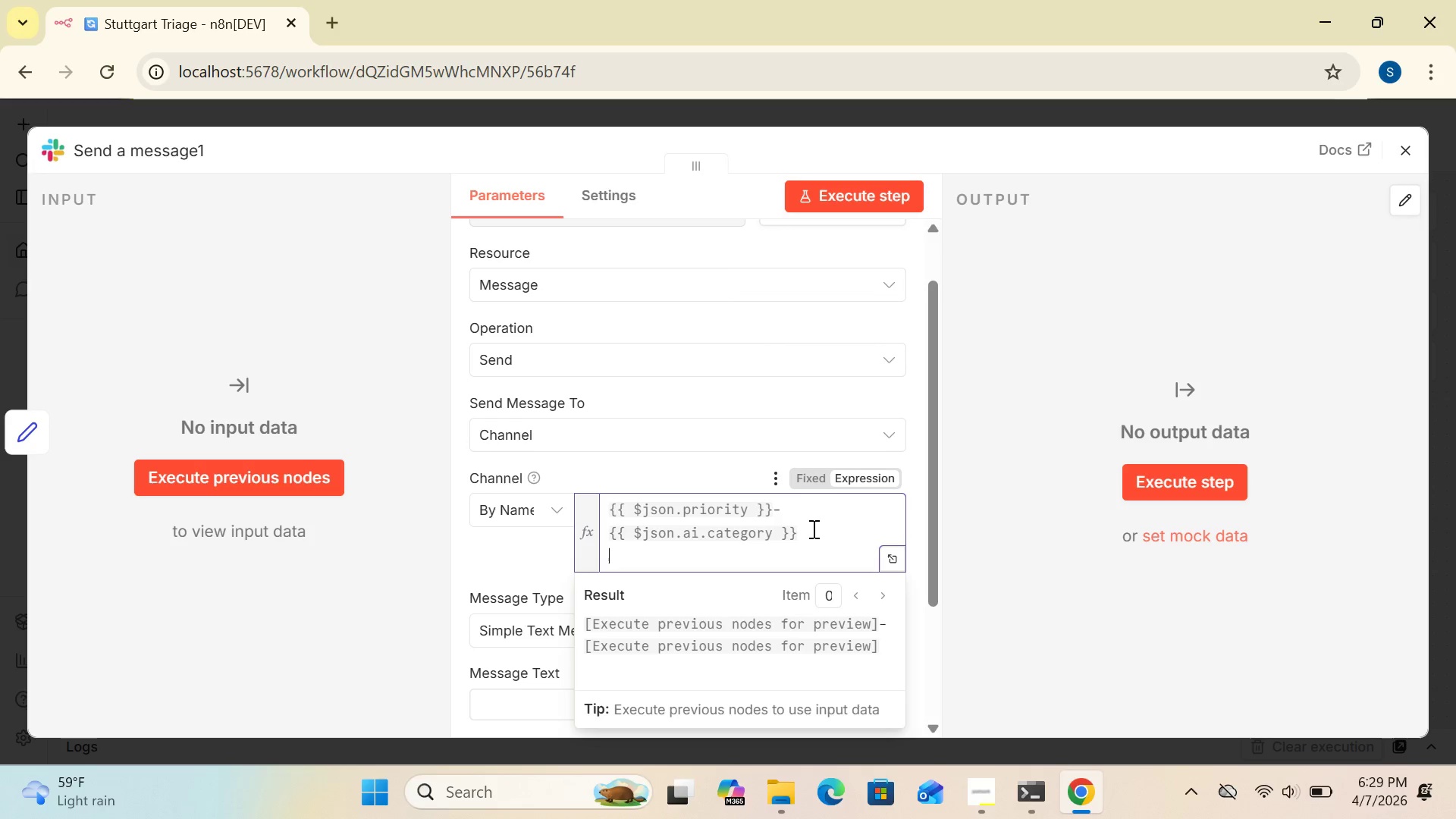 
type(Suspectwd)
key(Backspace)
key(Backspace)
type(ed)
 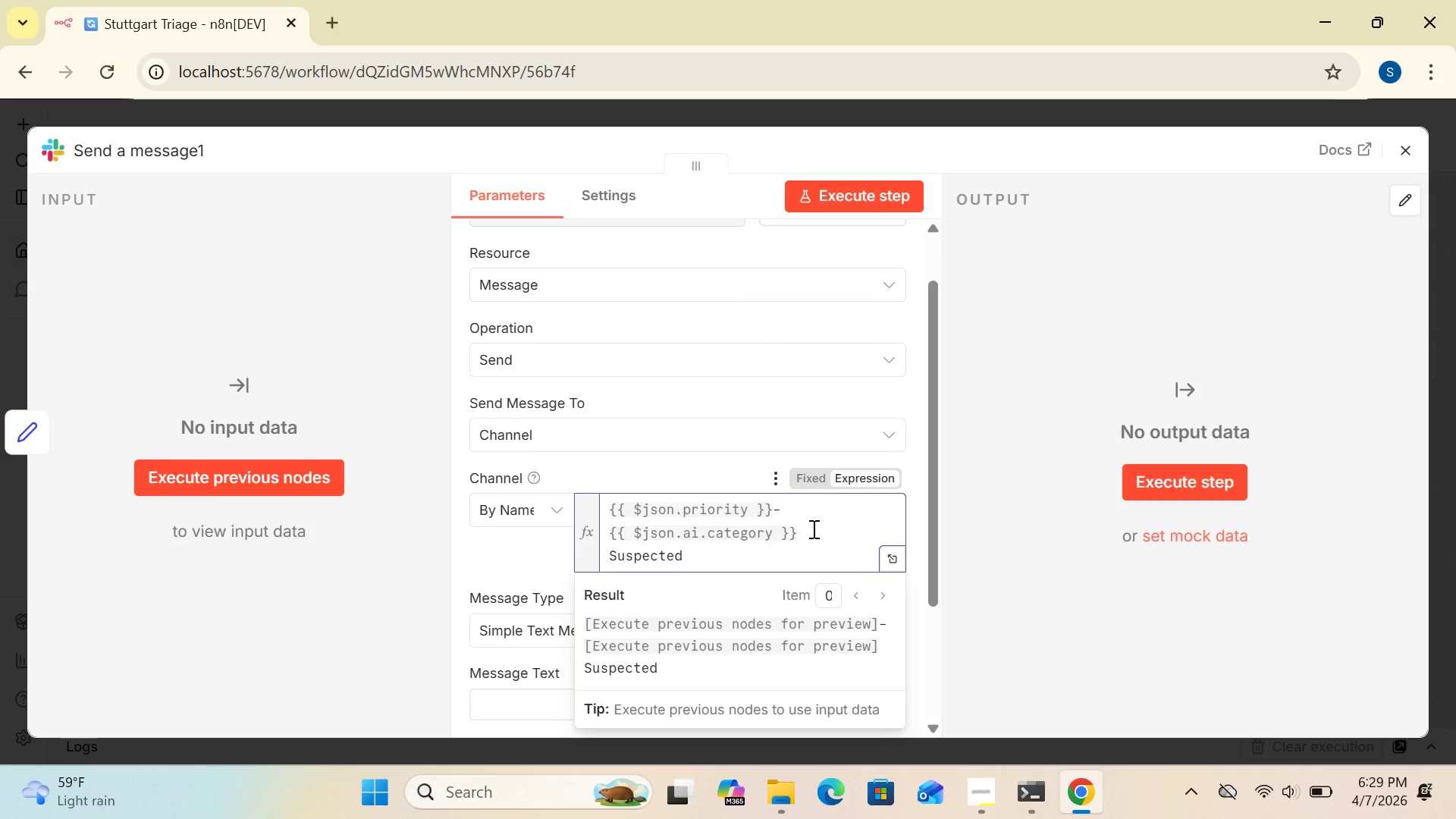 
type( part;)
key(Backspace)
type(:{{)
 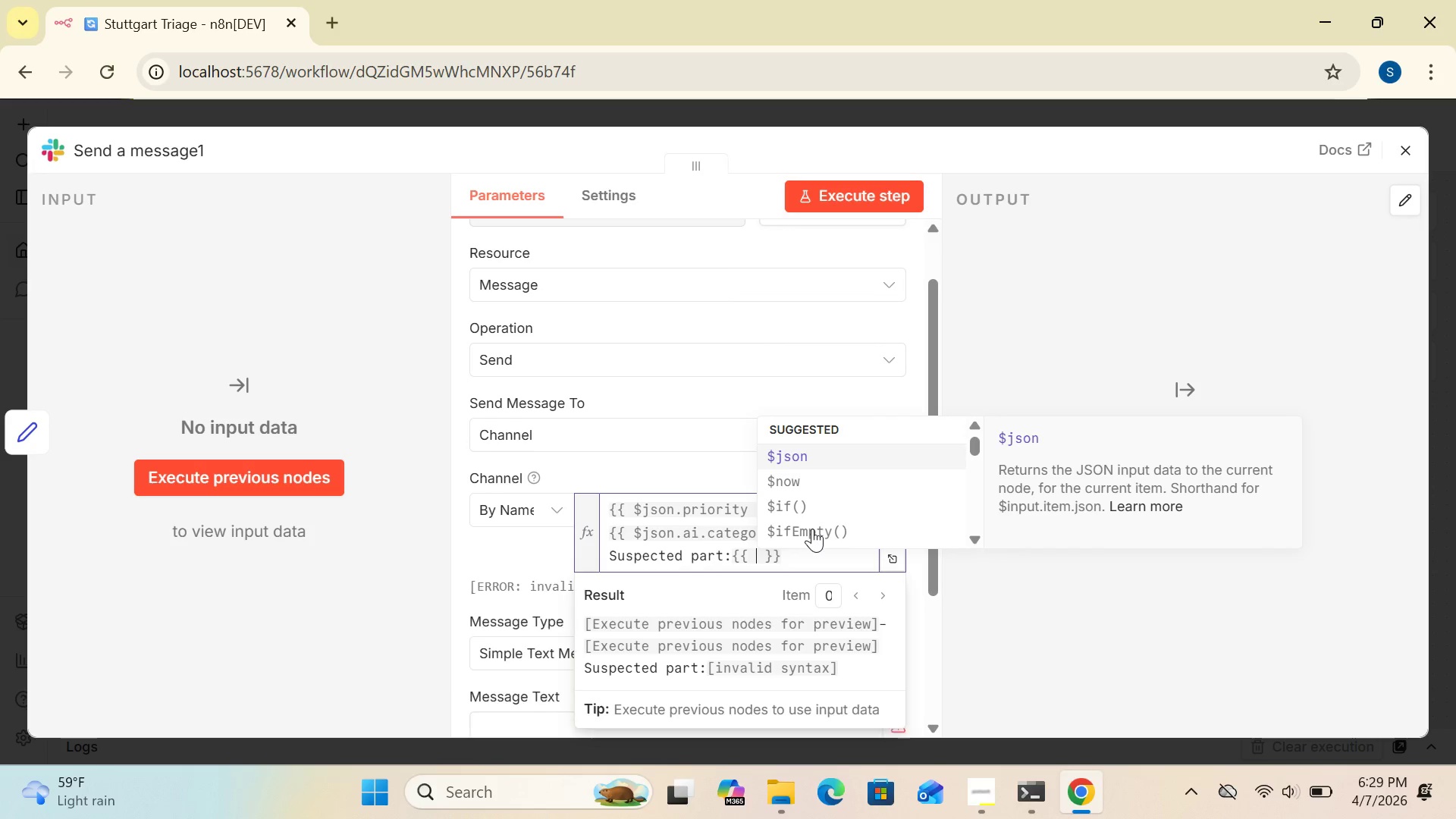 
wait(6.75)
 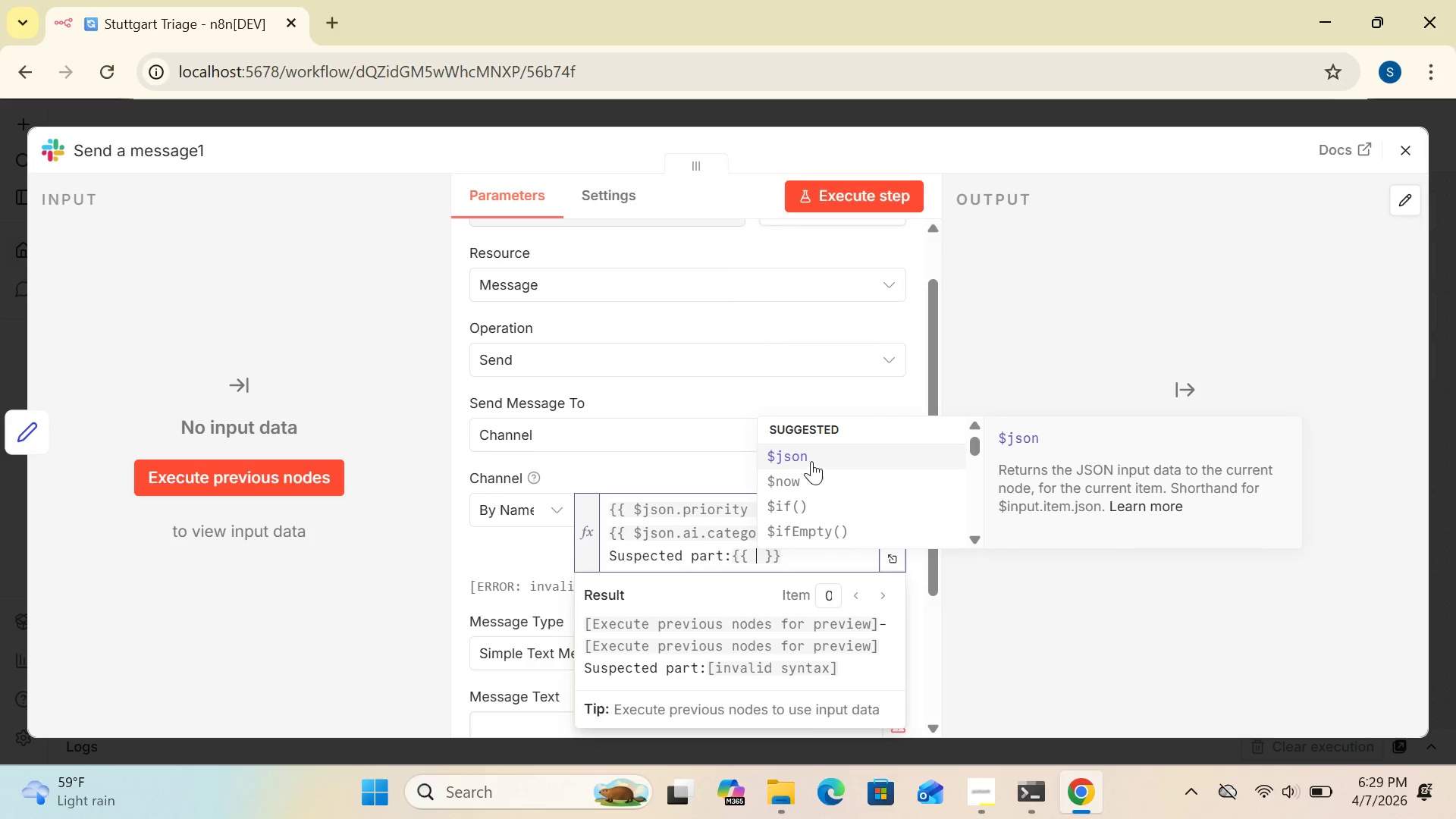 
left_click([813, 450])
 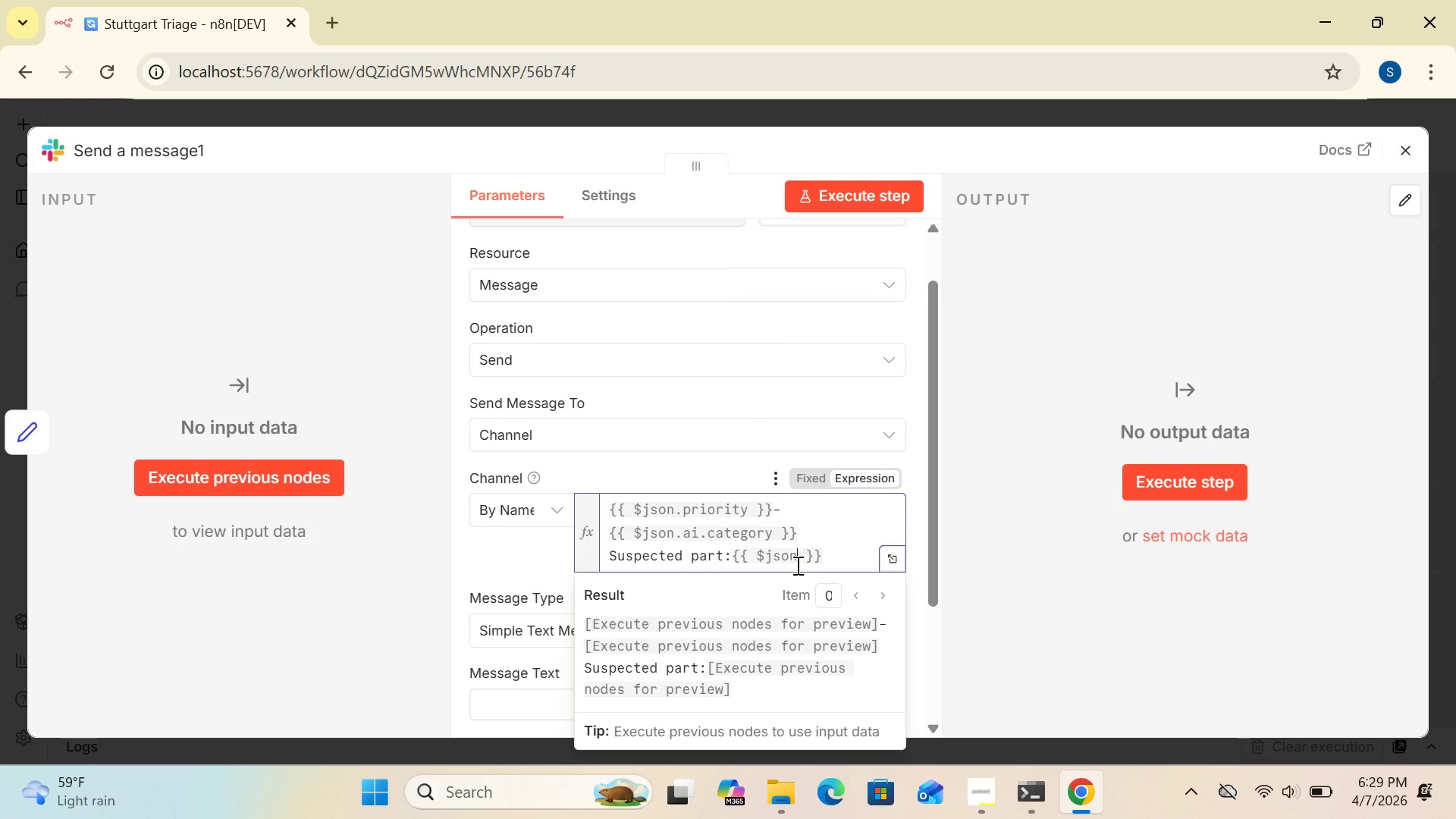 
wait(6.2)
 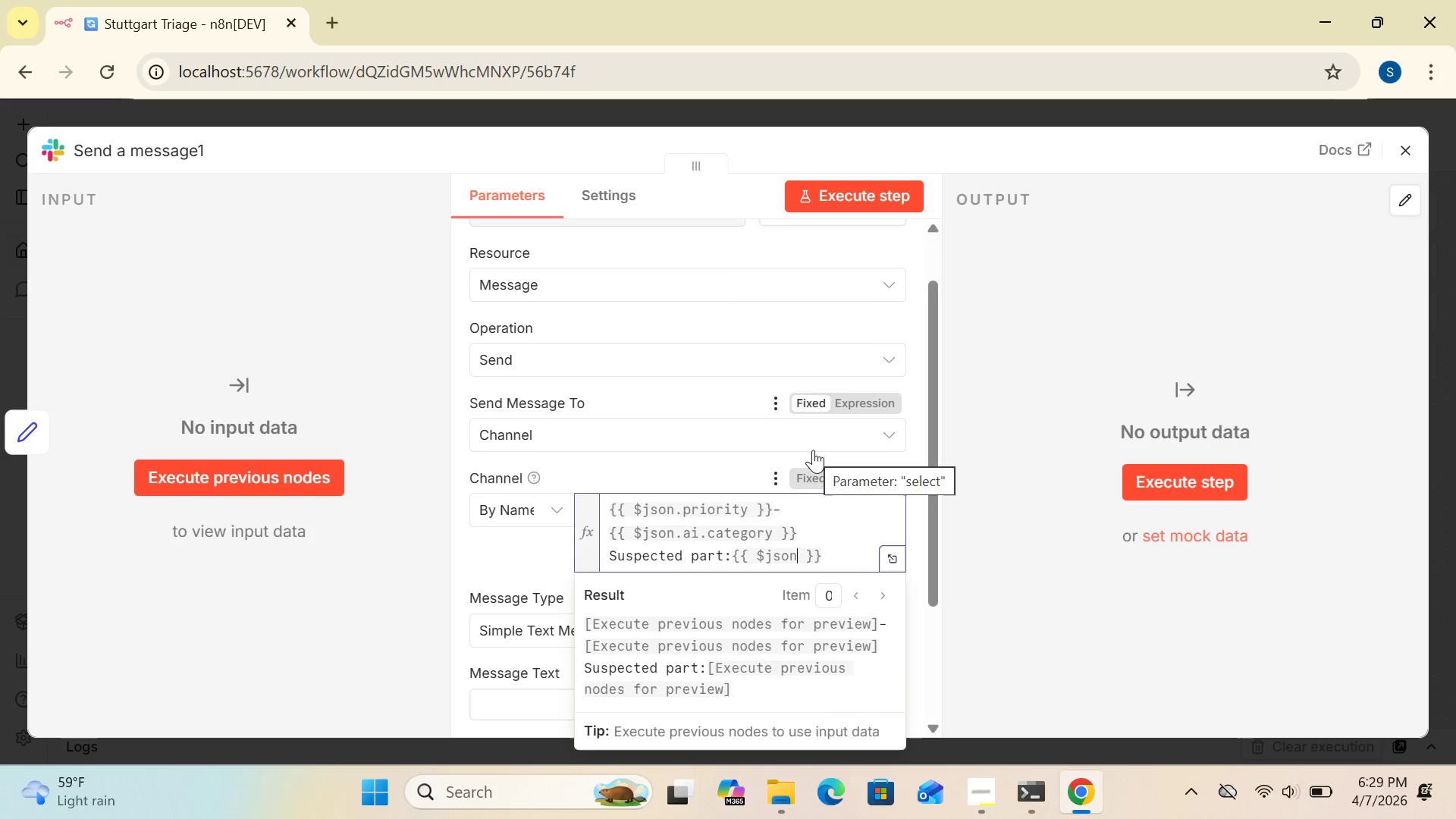 
key(Period)
 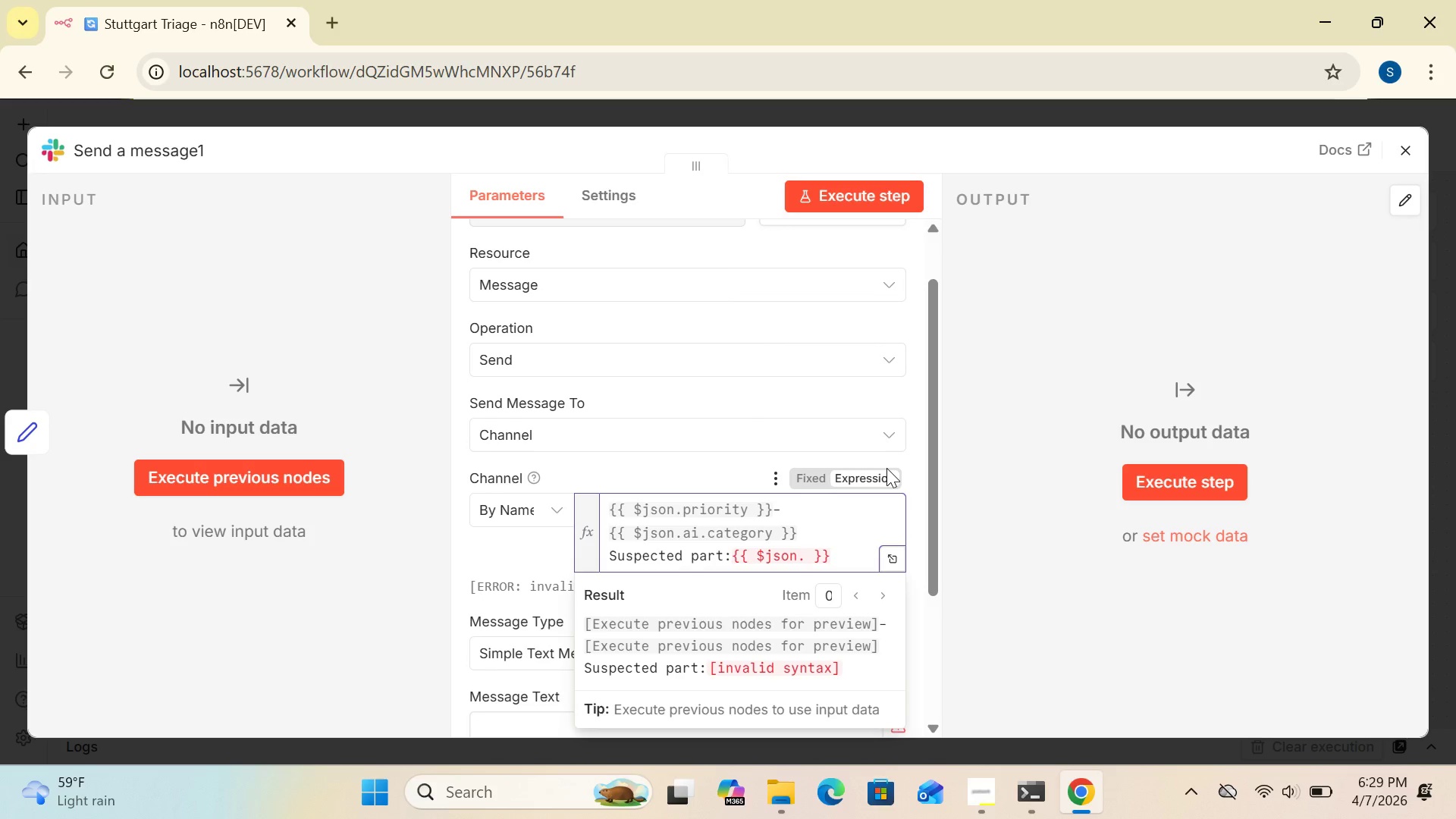 
type(ai.suggested)
 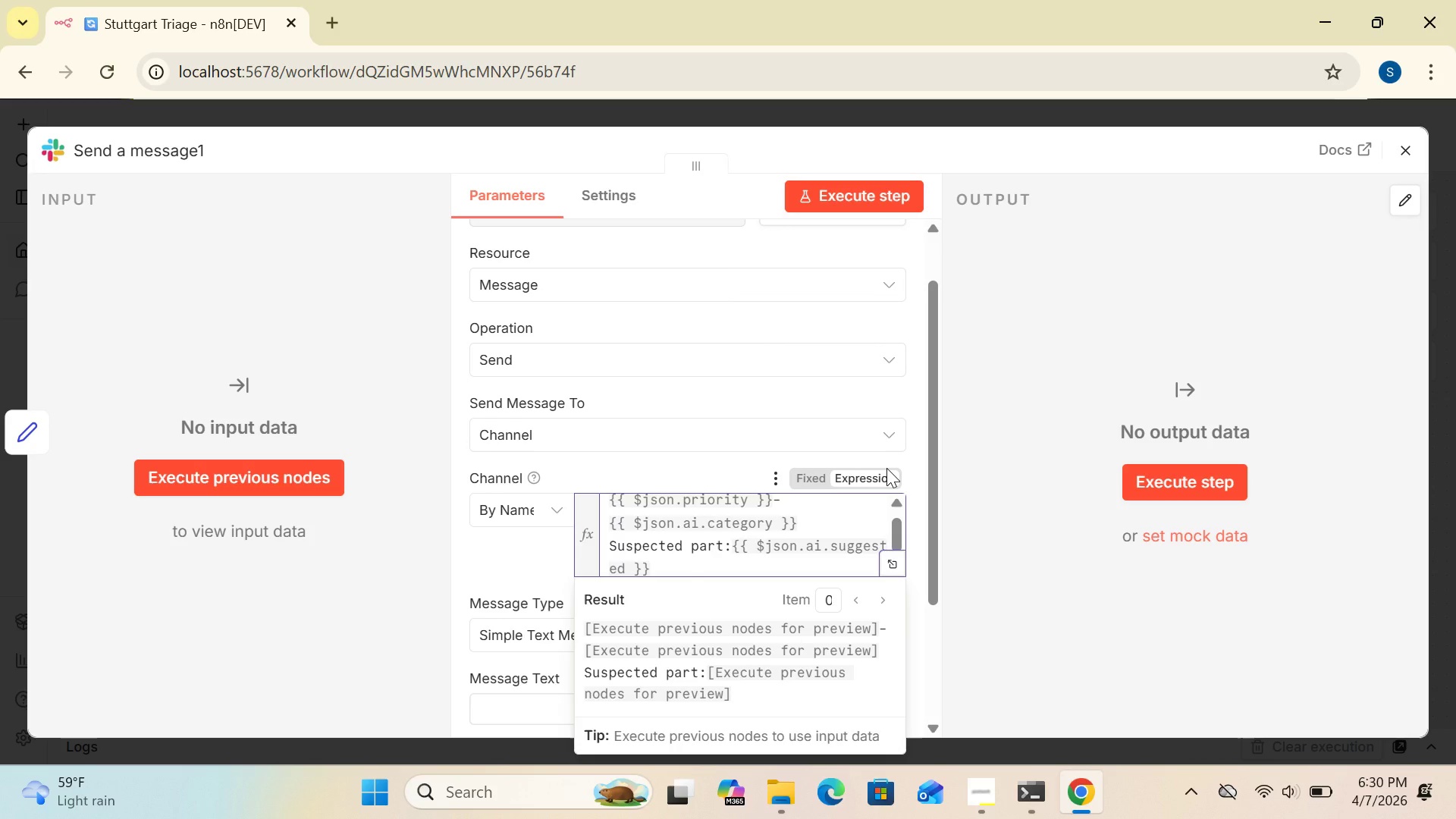 
type(_part)
 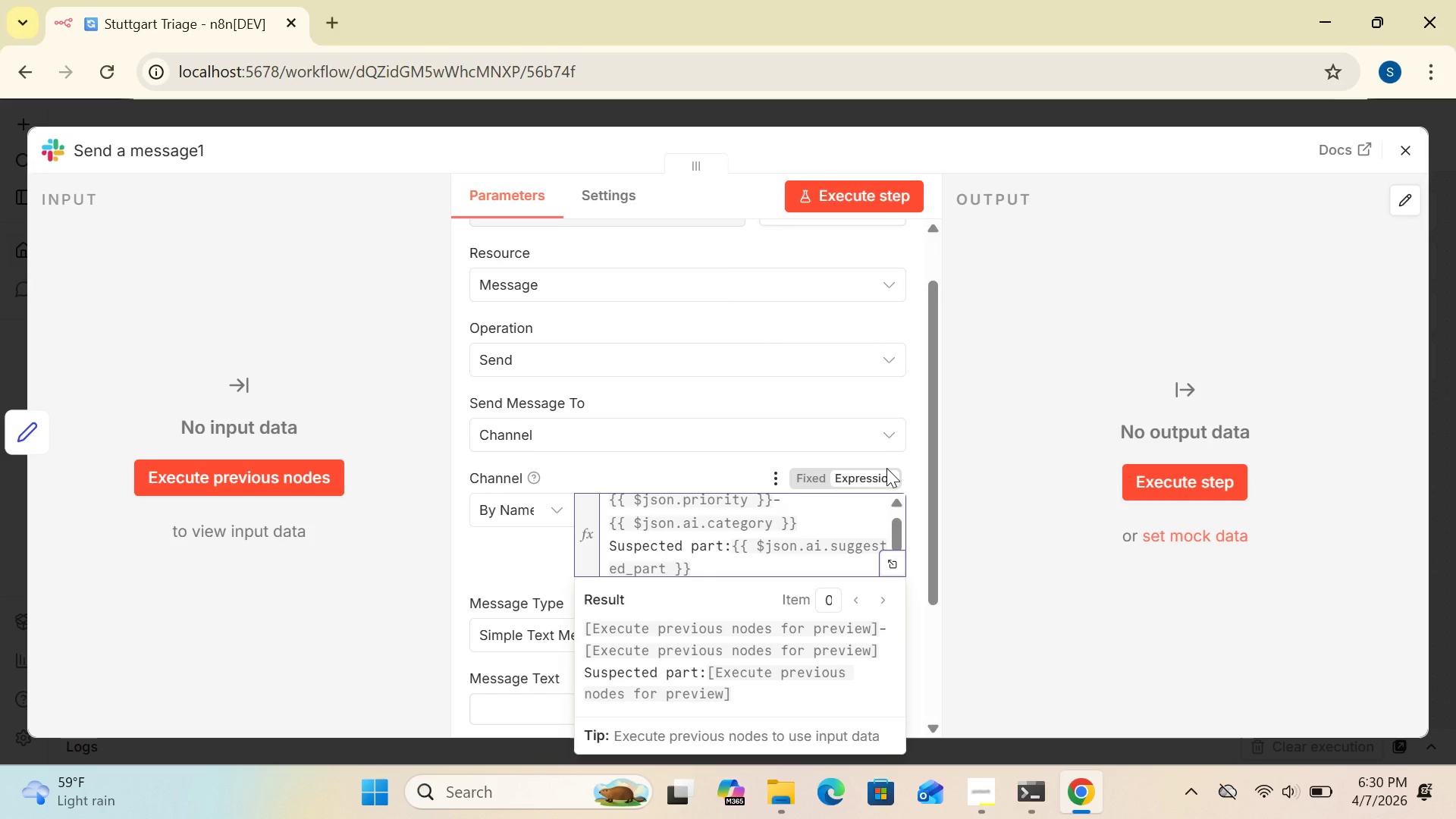 
wait(9.06)
 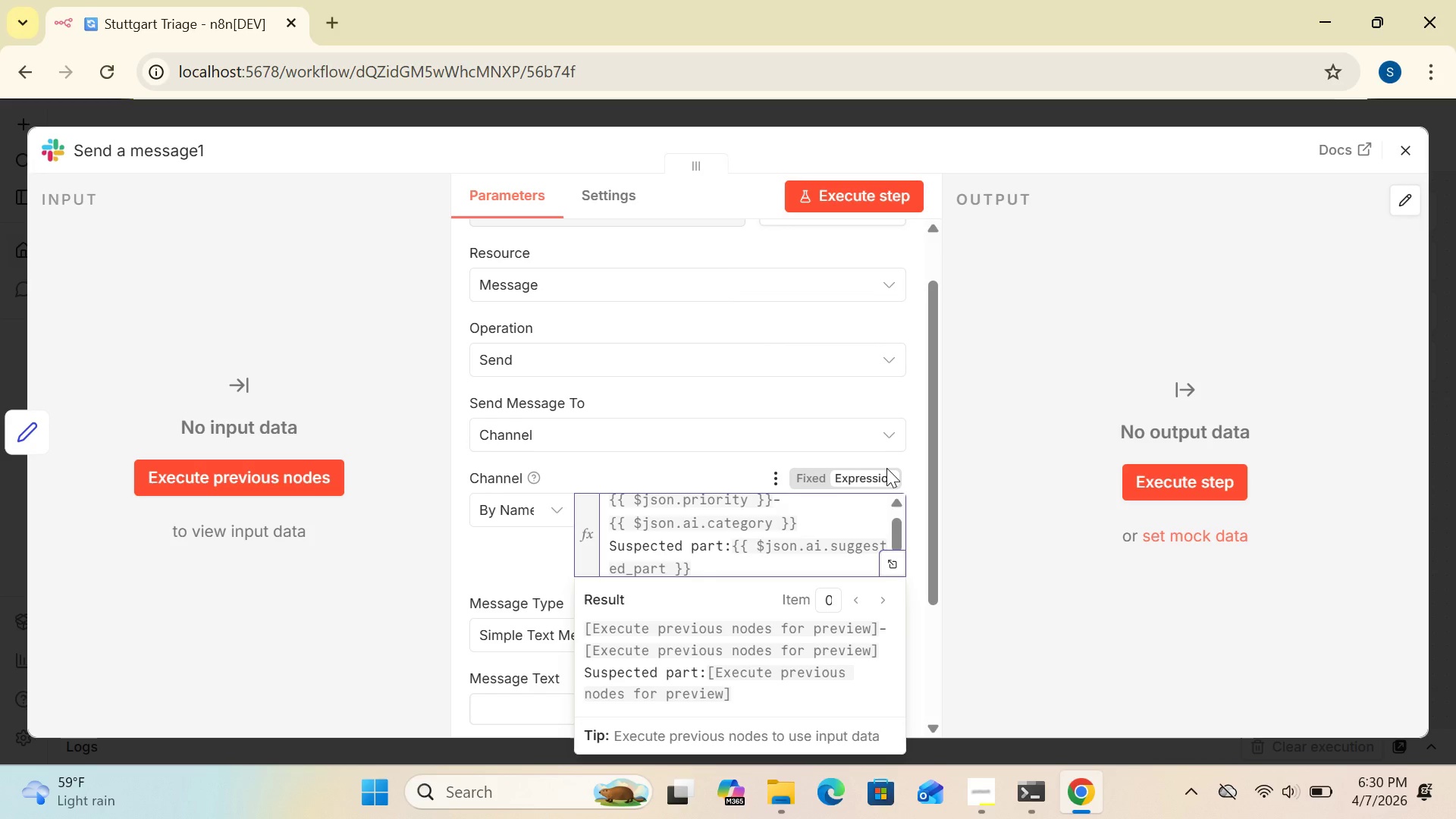 
left_click([730, 545])
 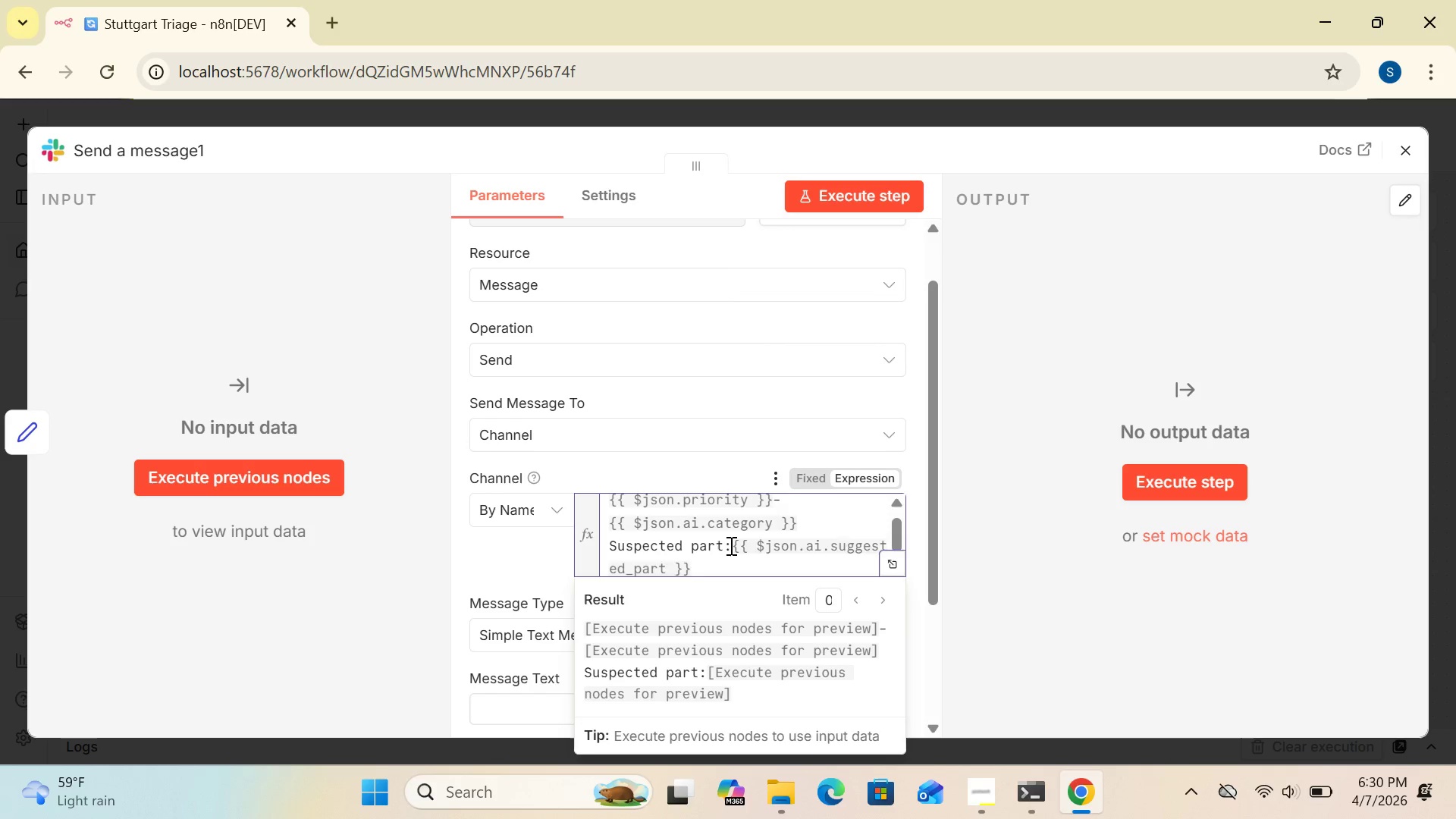 
key(Enter)
 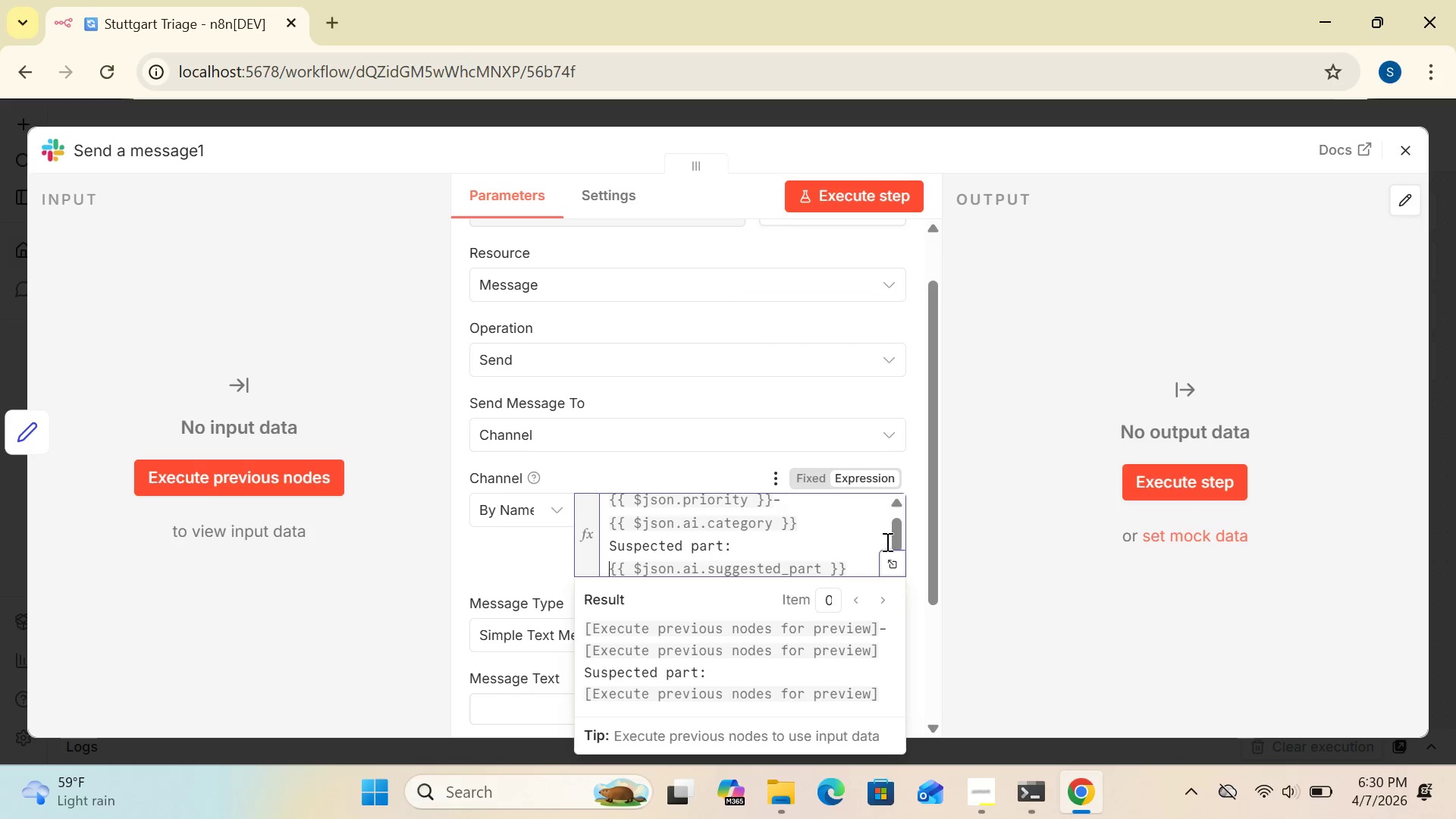 
left_click_drag(start_coordinate=[896, 538], to_coordinate=[893, 519])
 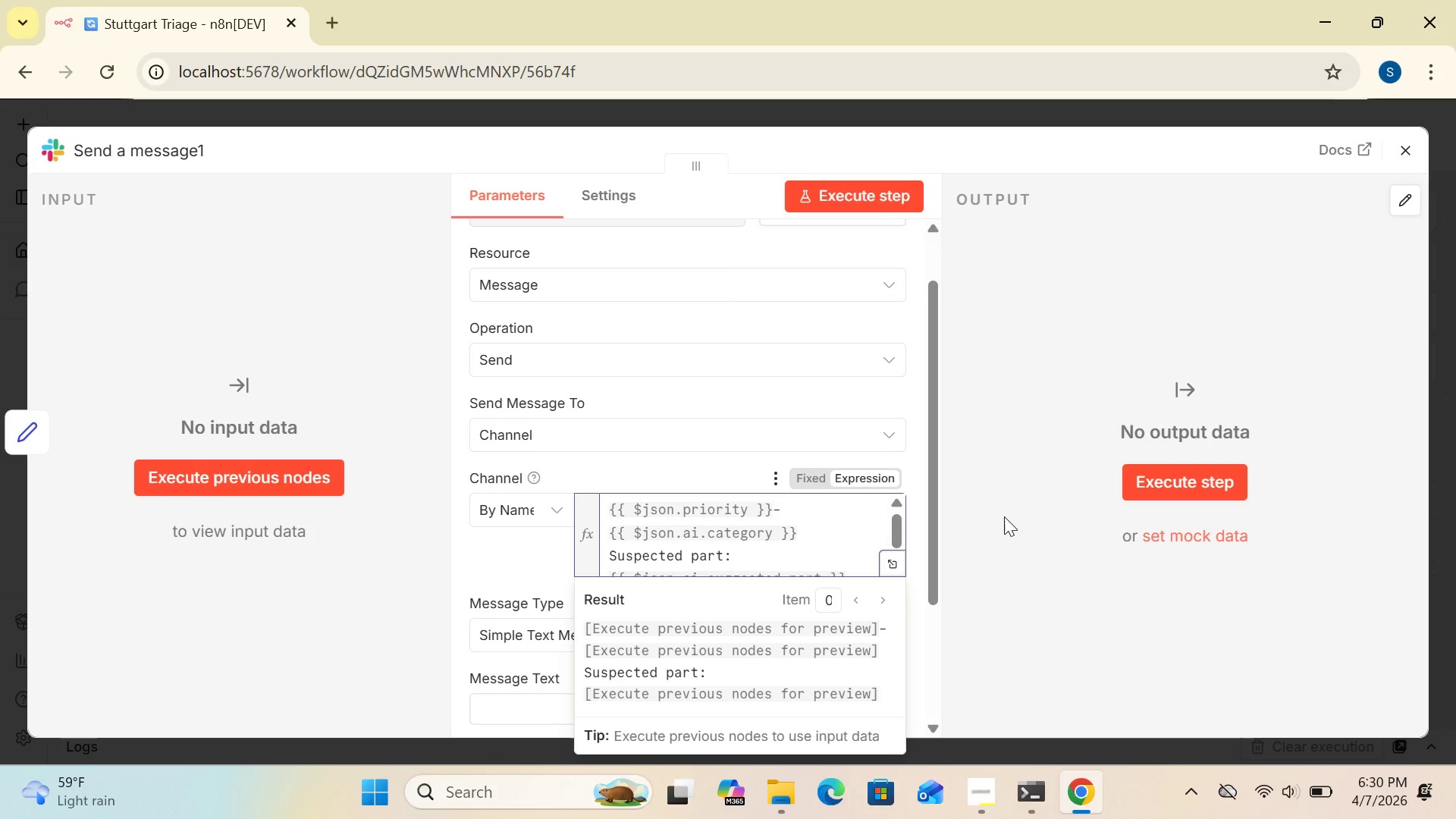 
left_click([1004, 516])
 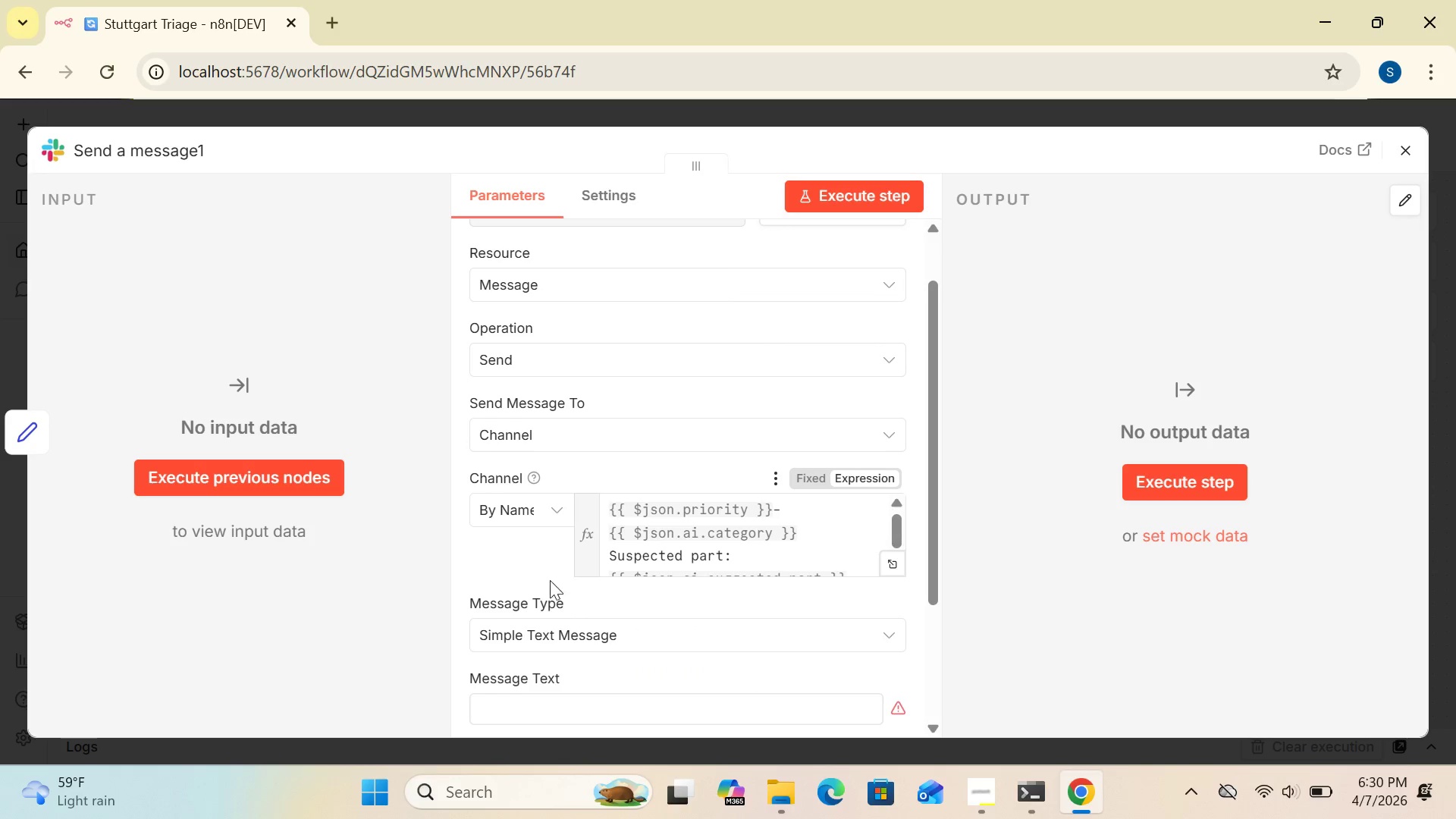 
left_click([513, 548])
 